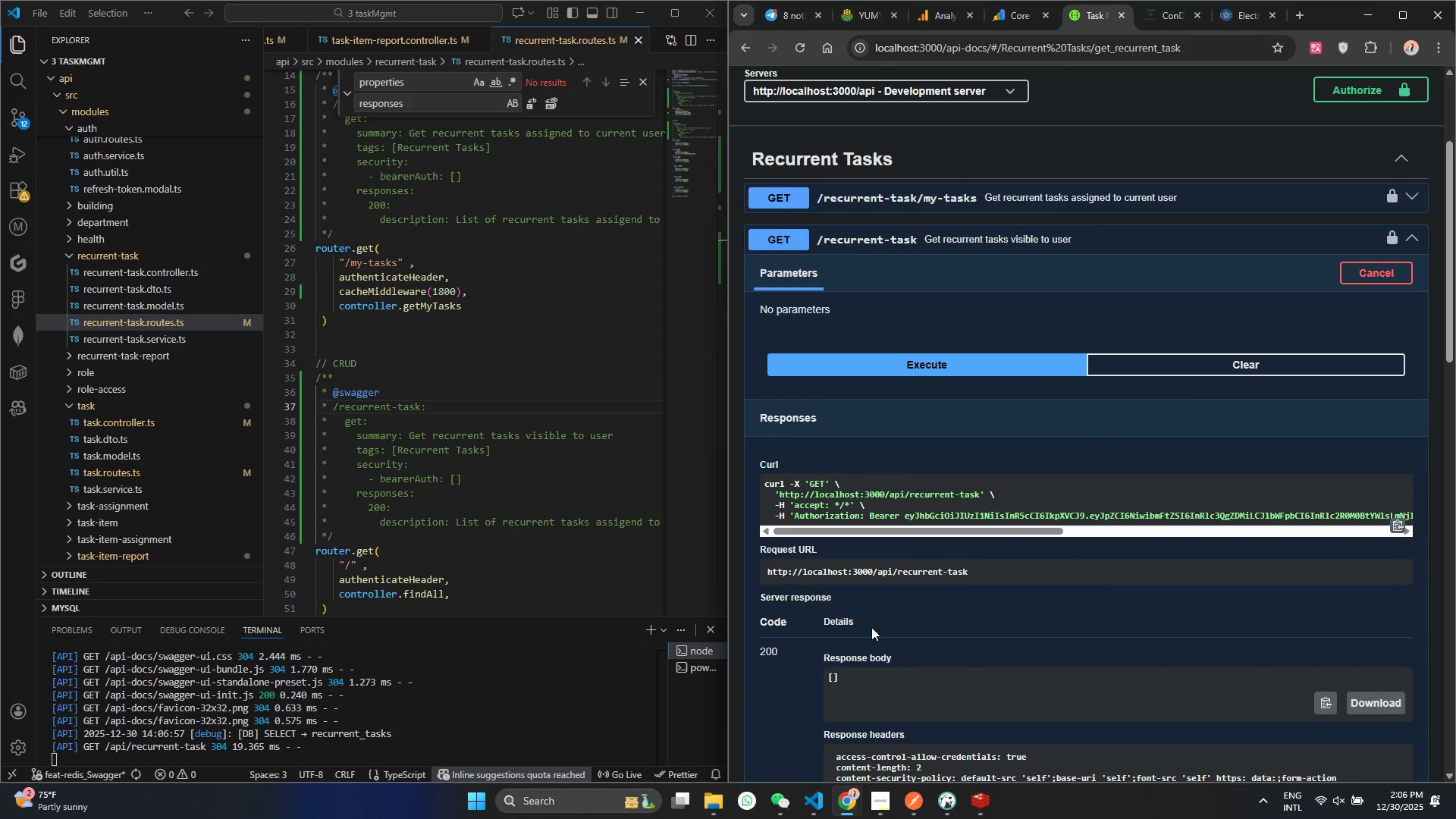 
scroll: coordinate [915, 639], scroll_direction: down, amount: 2.0
 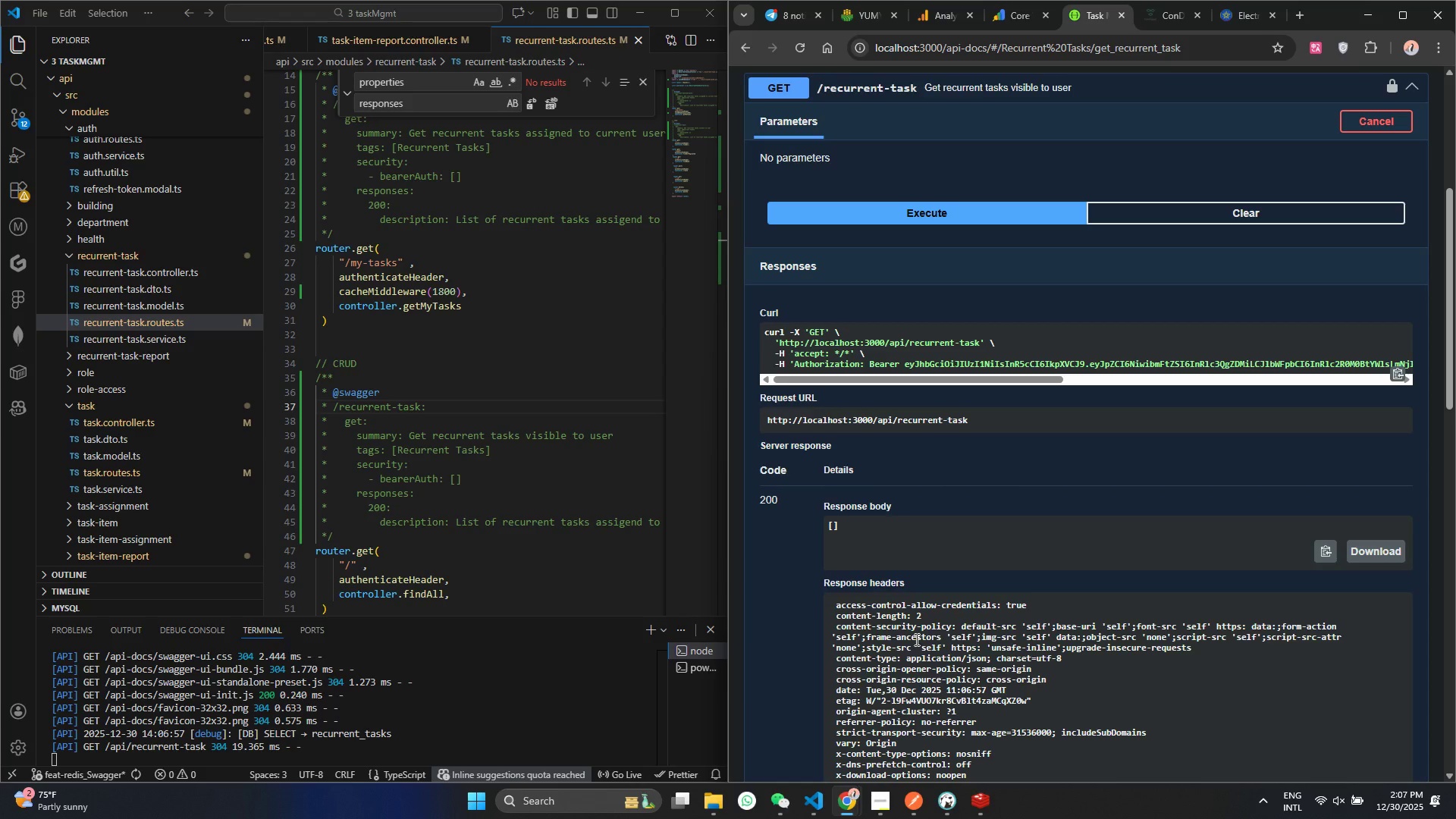 
scroll: coordinate [544, 463], scroll_direction: up, amount: 6.0
 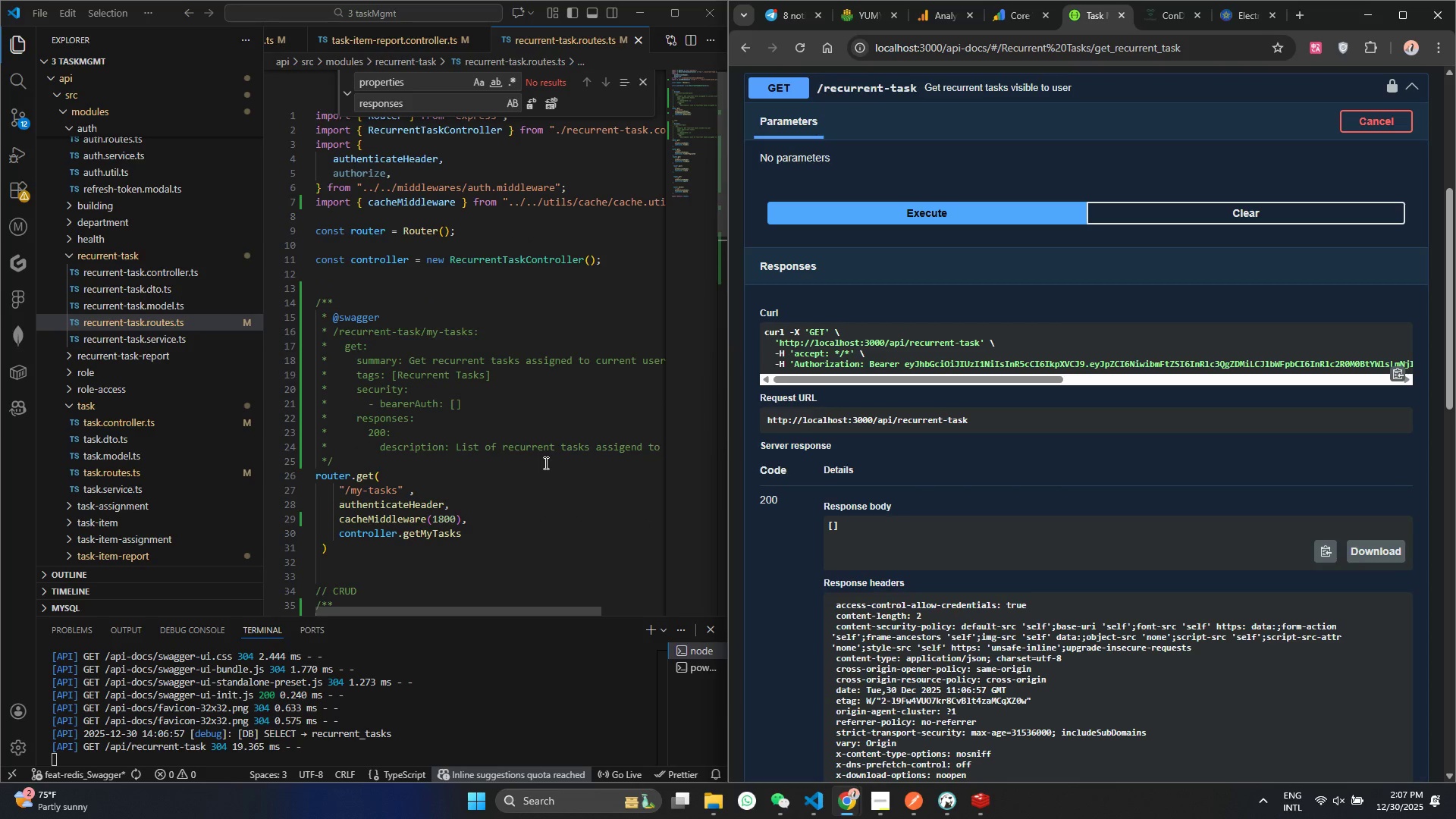 
scroll: coordinate [544, 463], scroll_direction: down, amount: 2.0
 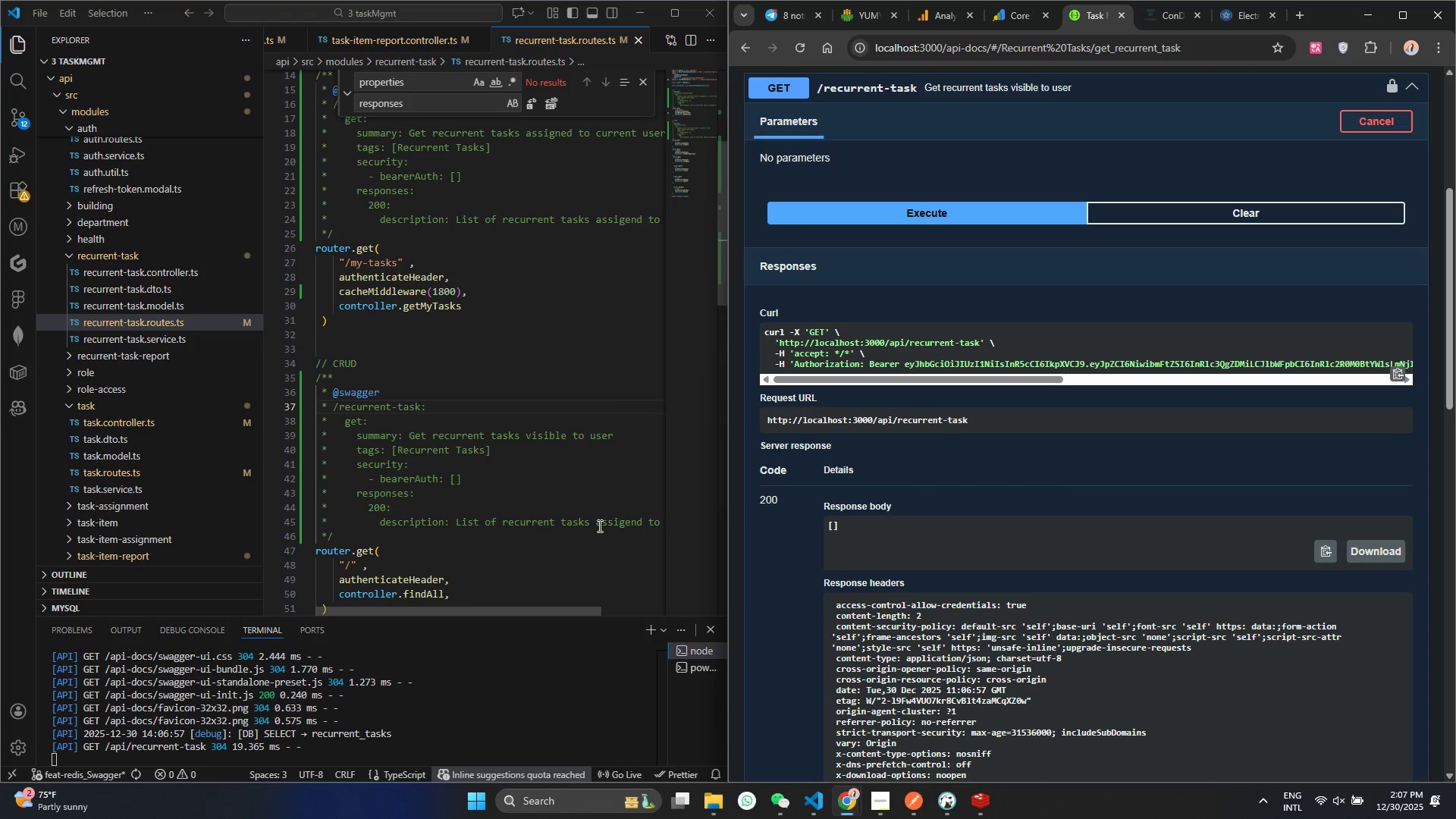 
double_click([598, 526])
 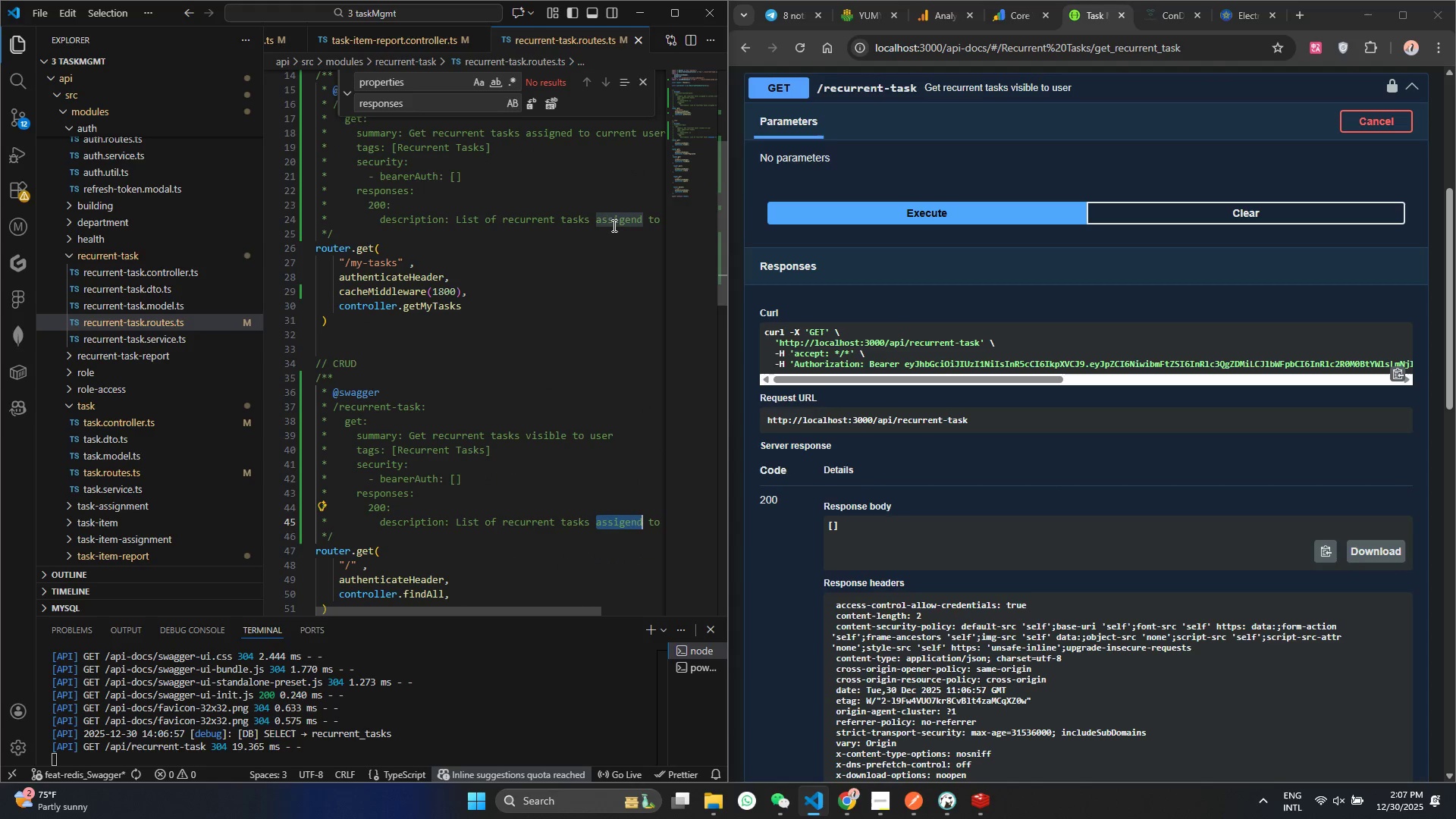 
double_click([613, 222])
 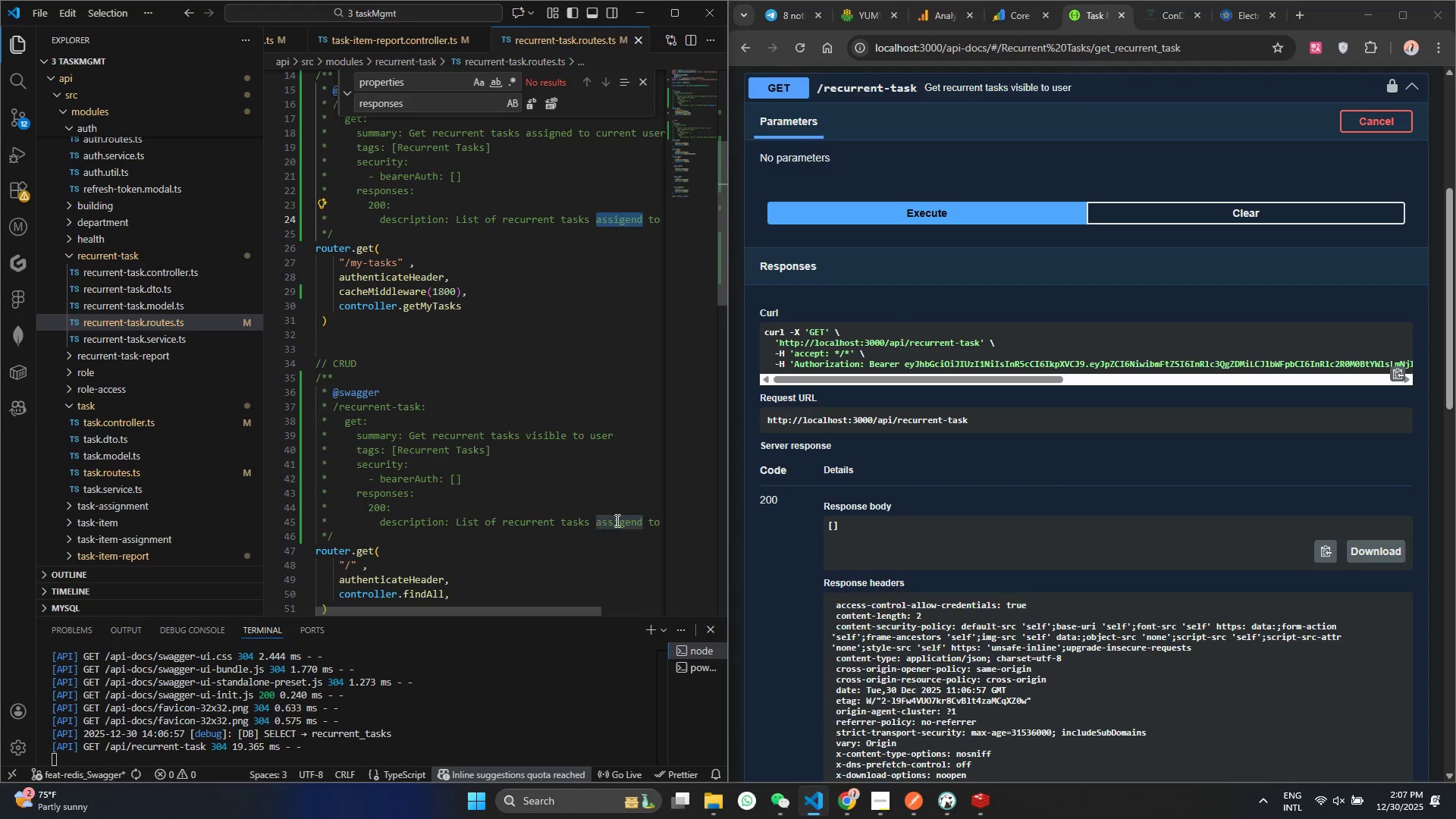 
double_click([616, 520])
 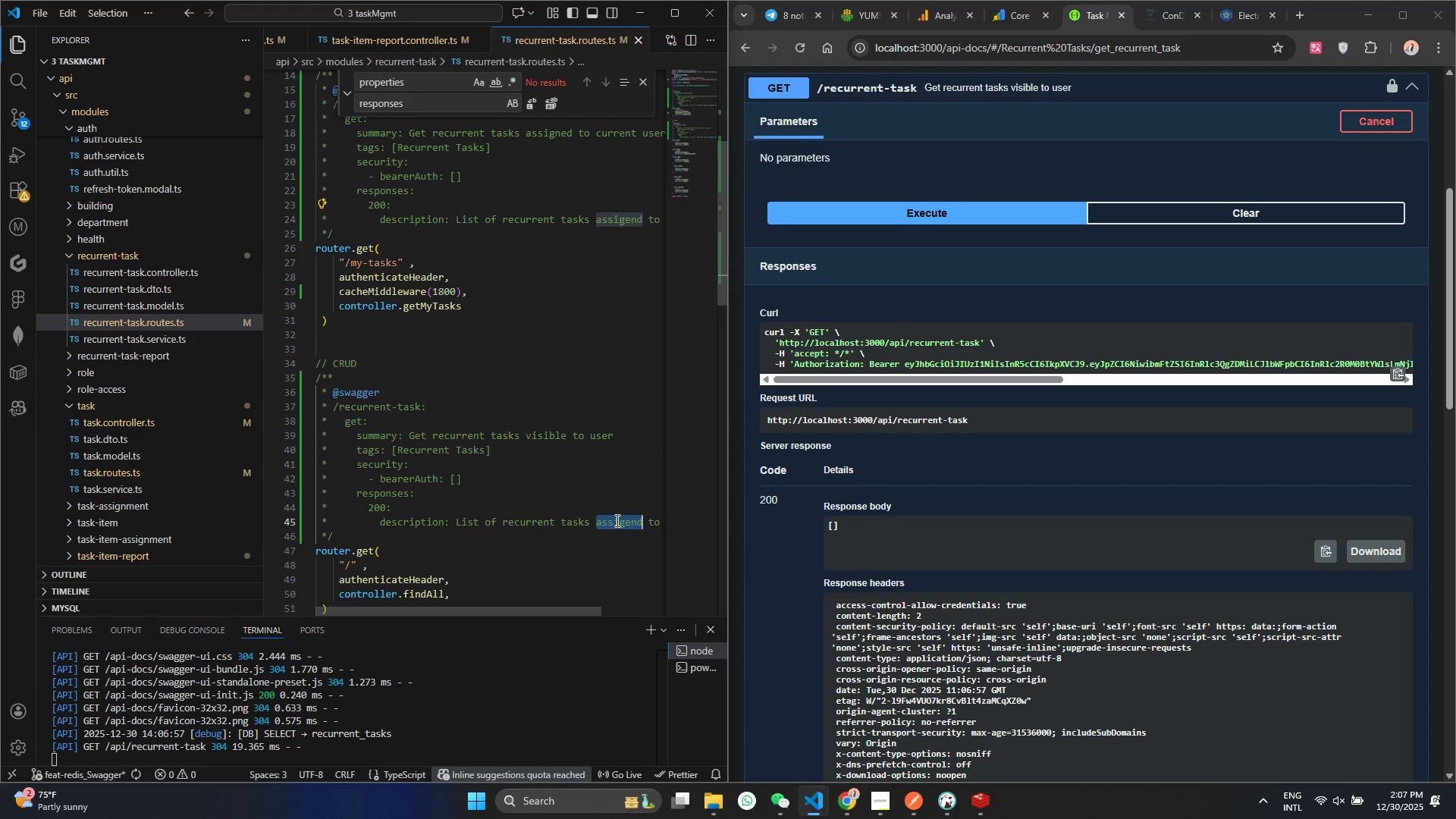 
type(c)
key(Backspace)
type(visible)
 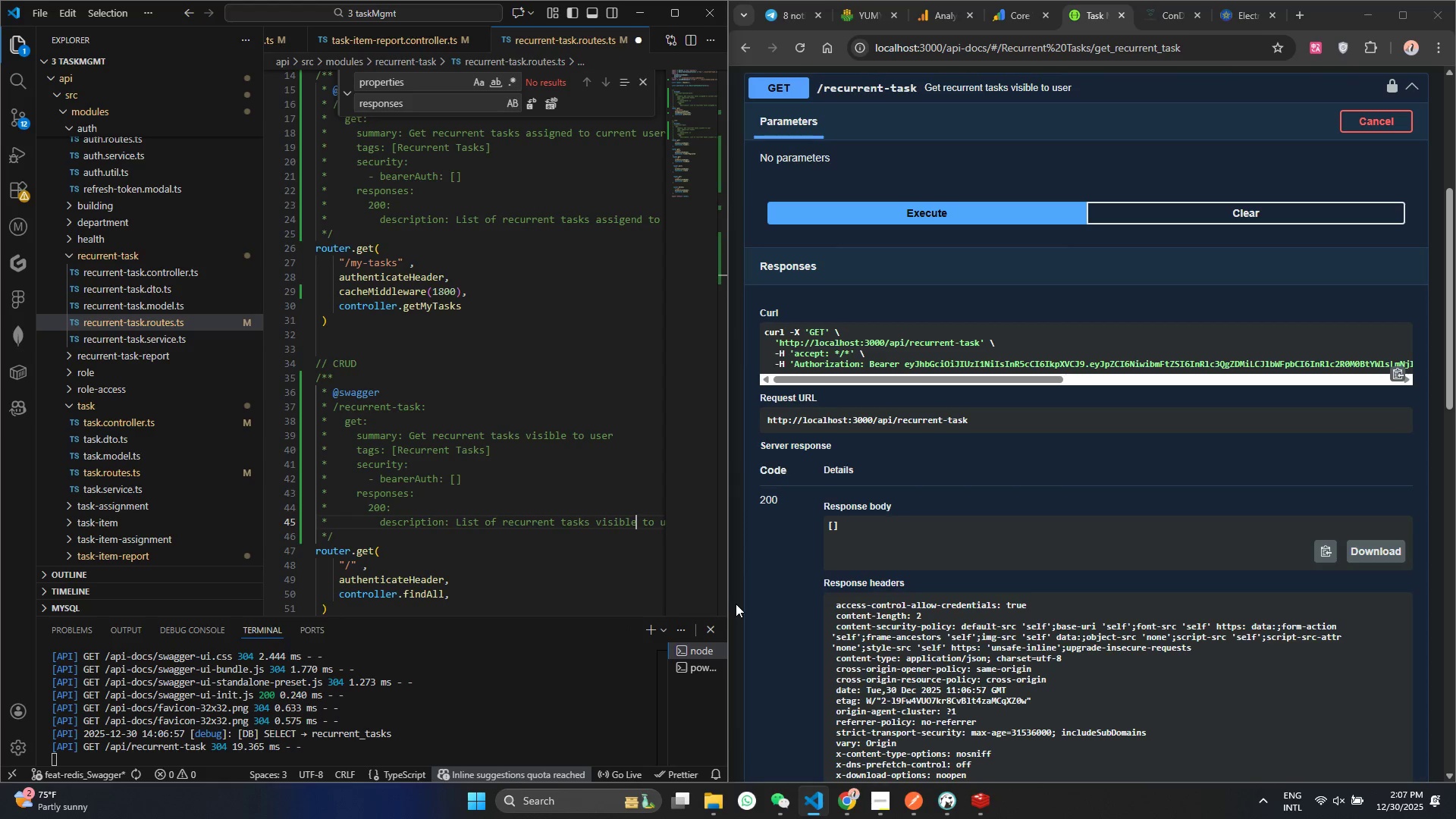 
key(Control+ControlLeft)
 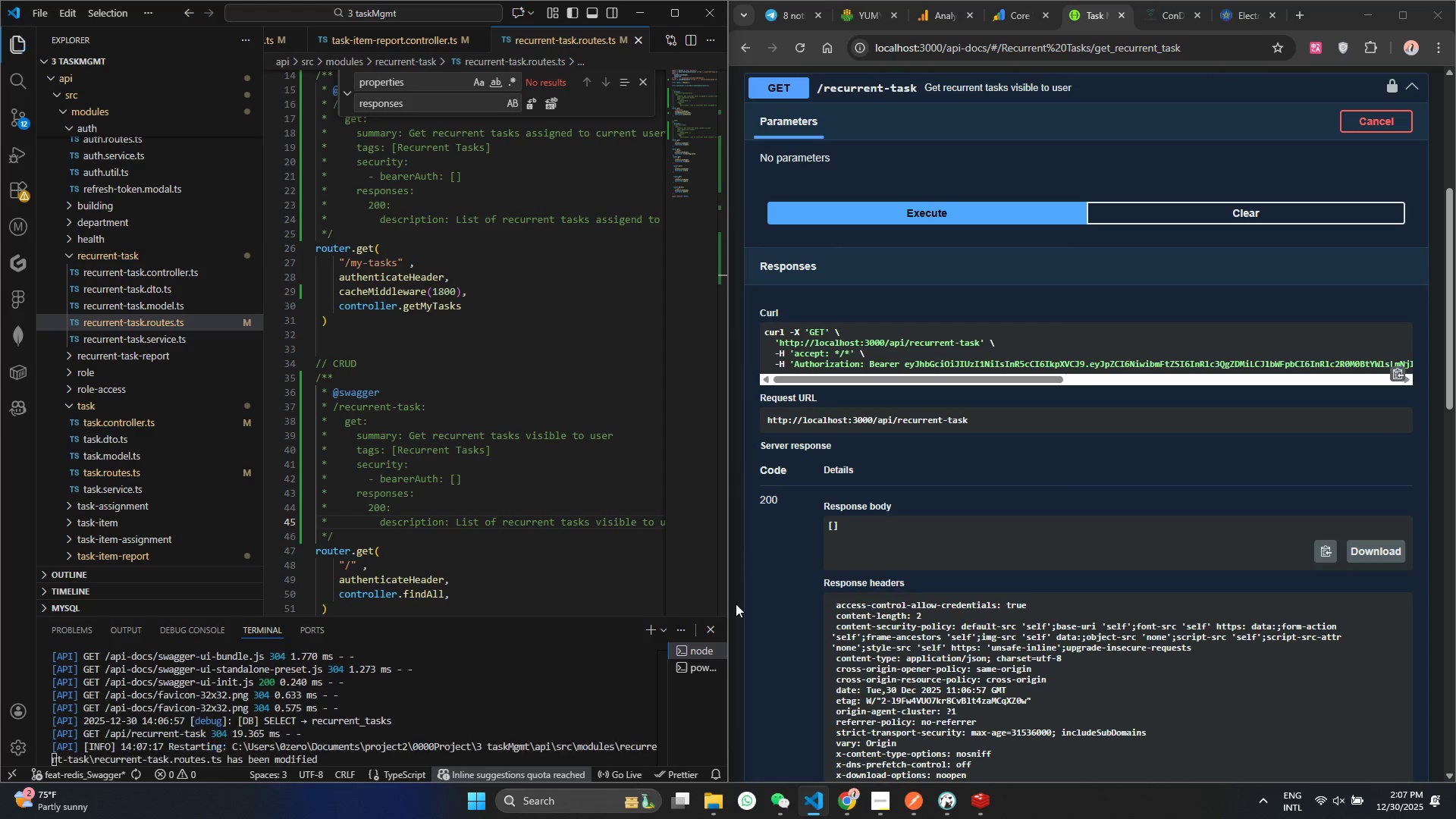 
key(Control+S)
 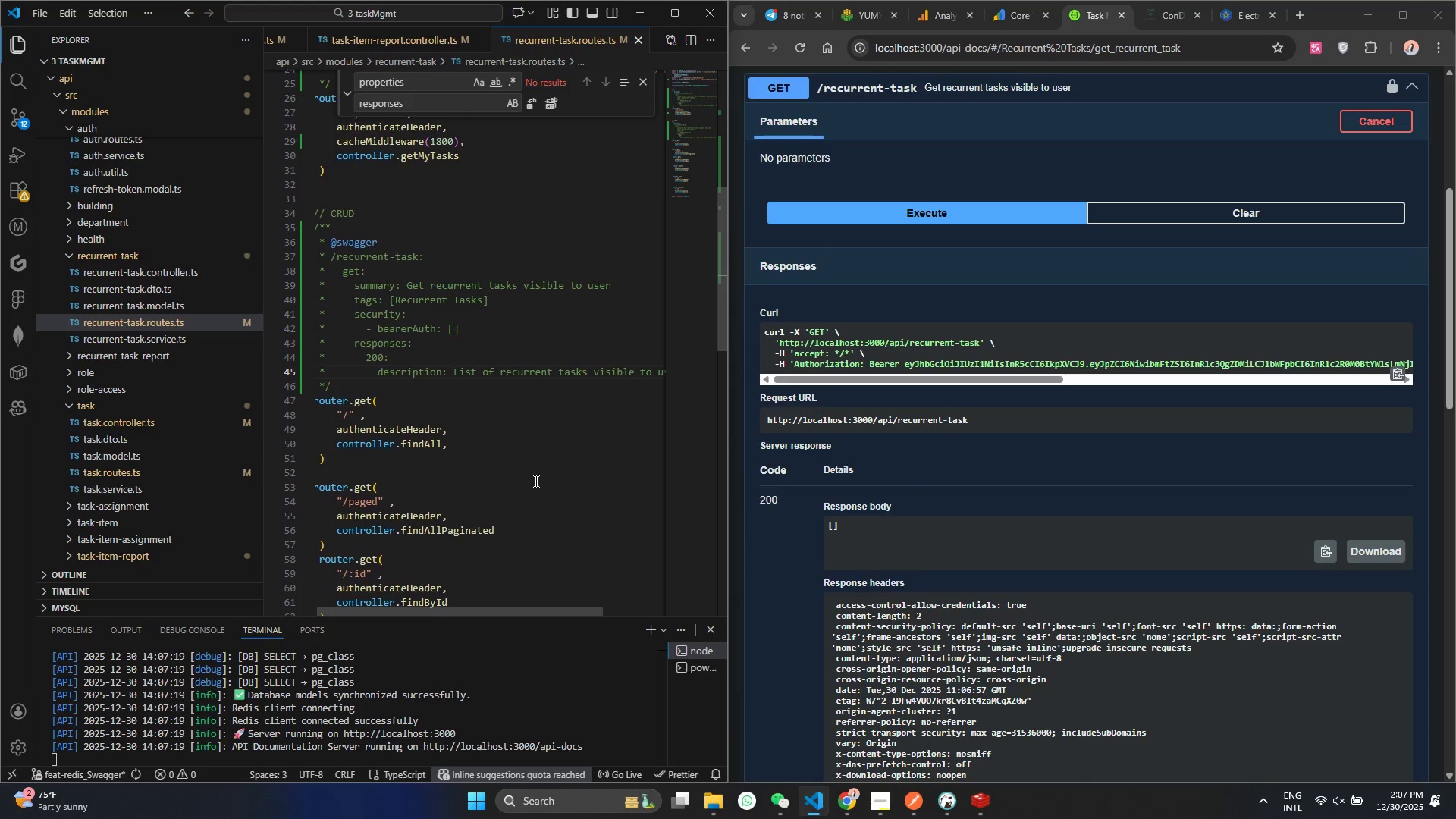 
wait(19.95)
 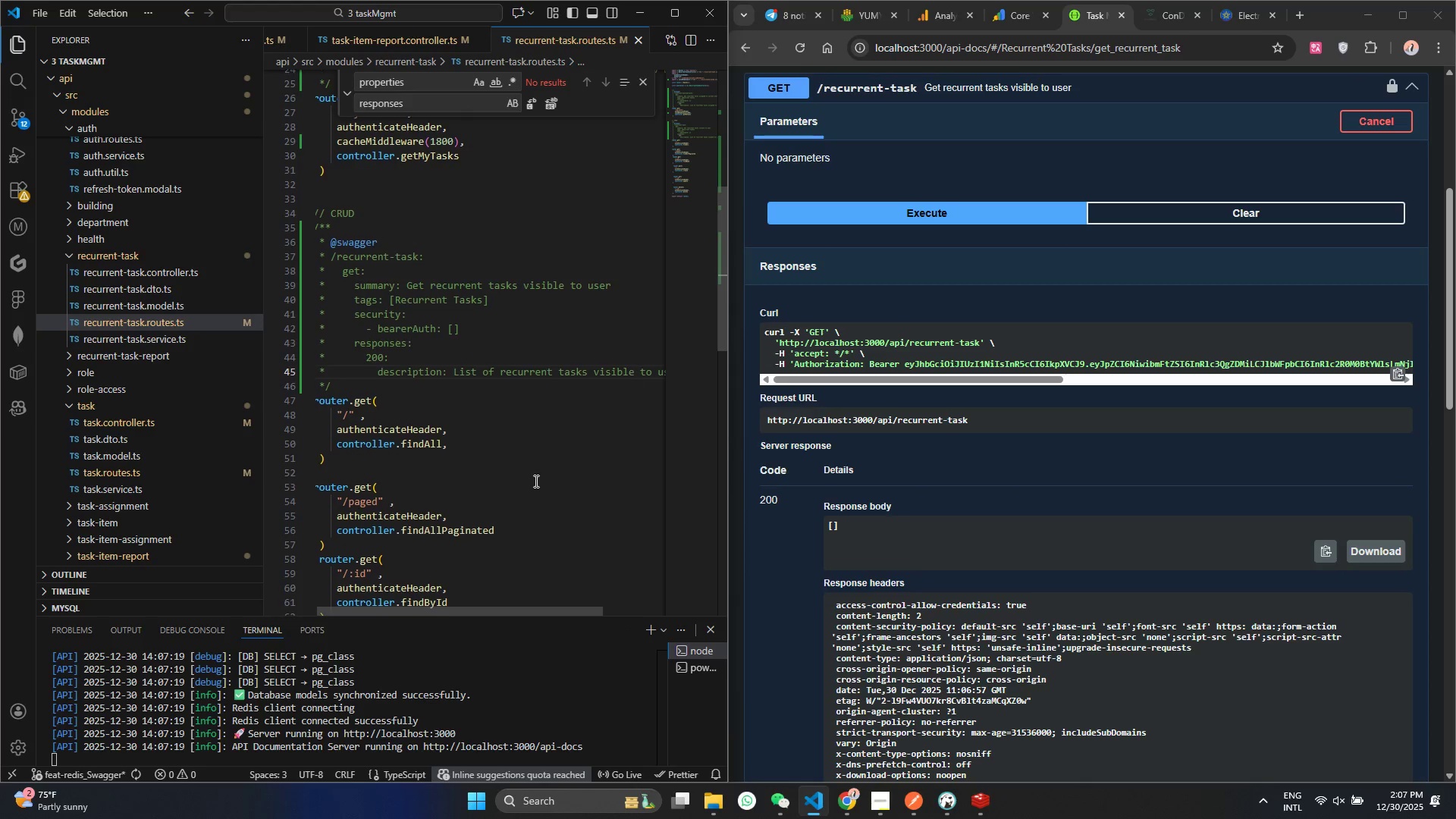 
scroll: coordinate [426, 447], scroll_direction: up, amount: 3.0
 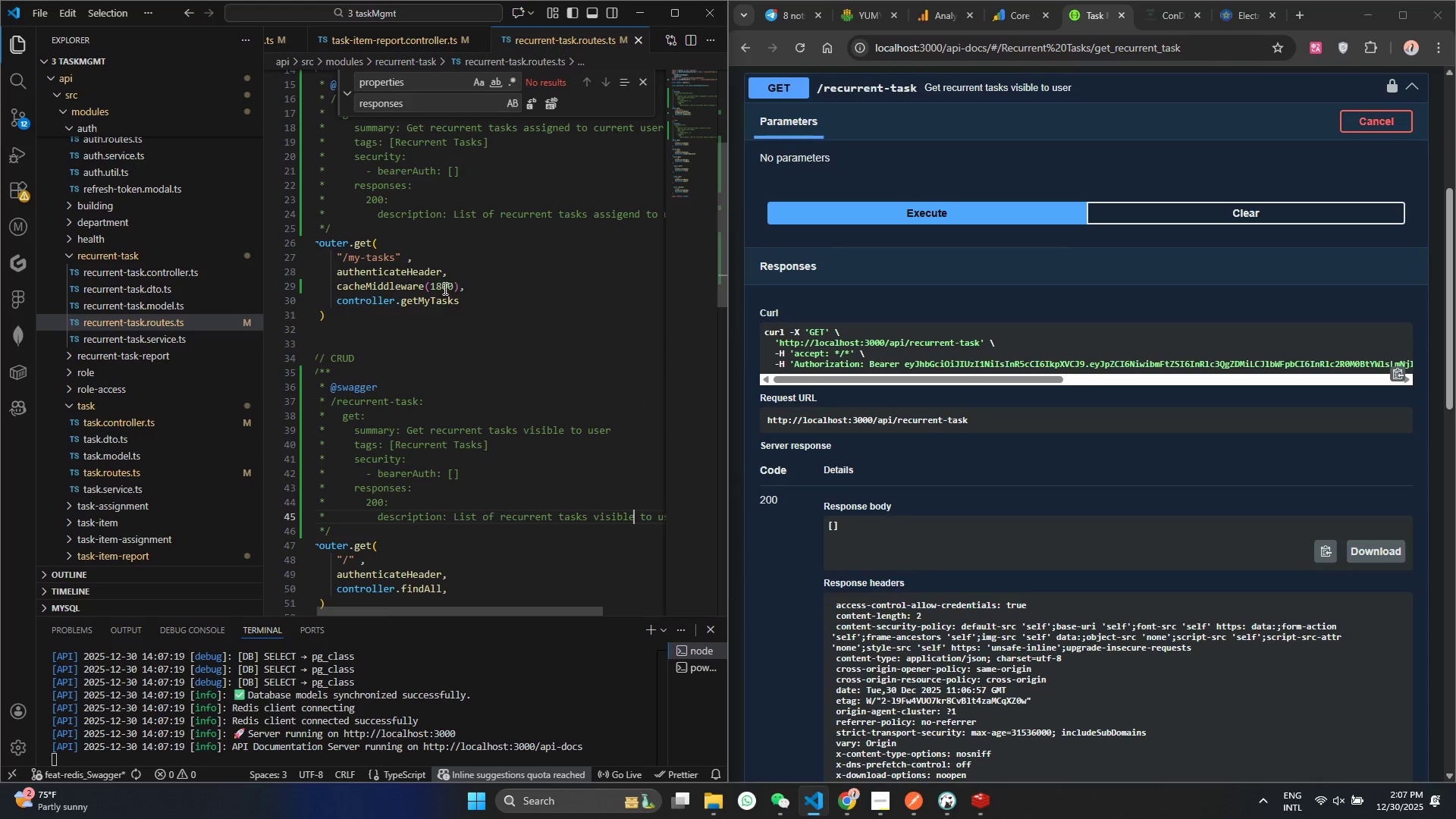 
left_click([436, 288])
 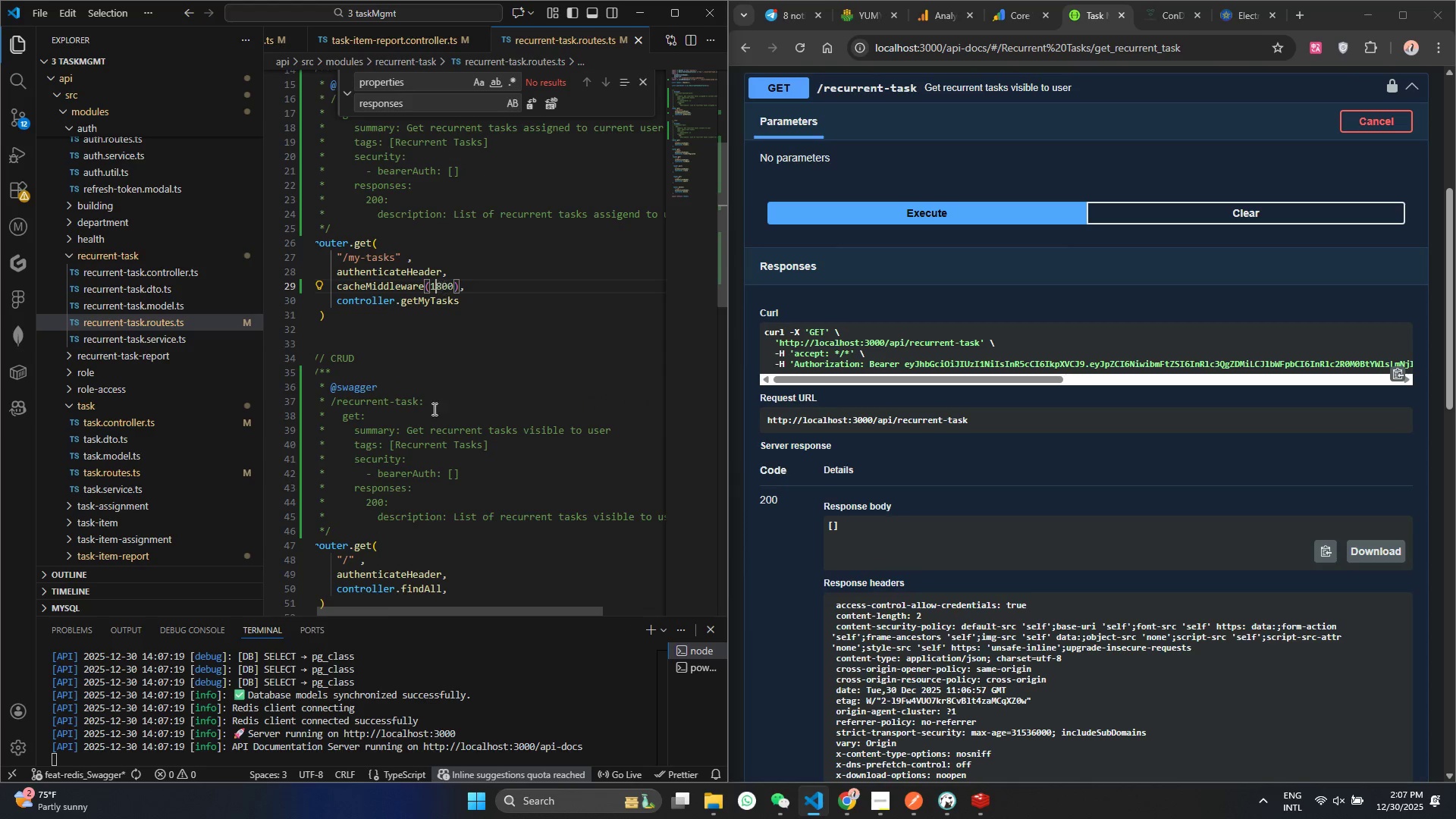 
scroll: coordinate [434, 414], scroll_direction: down, amount: 4.0
 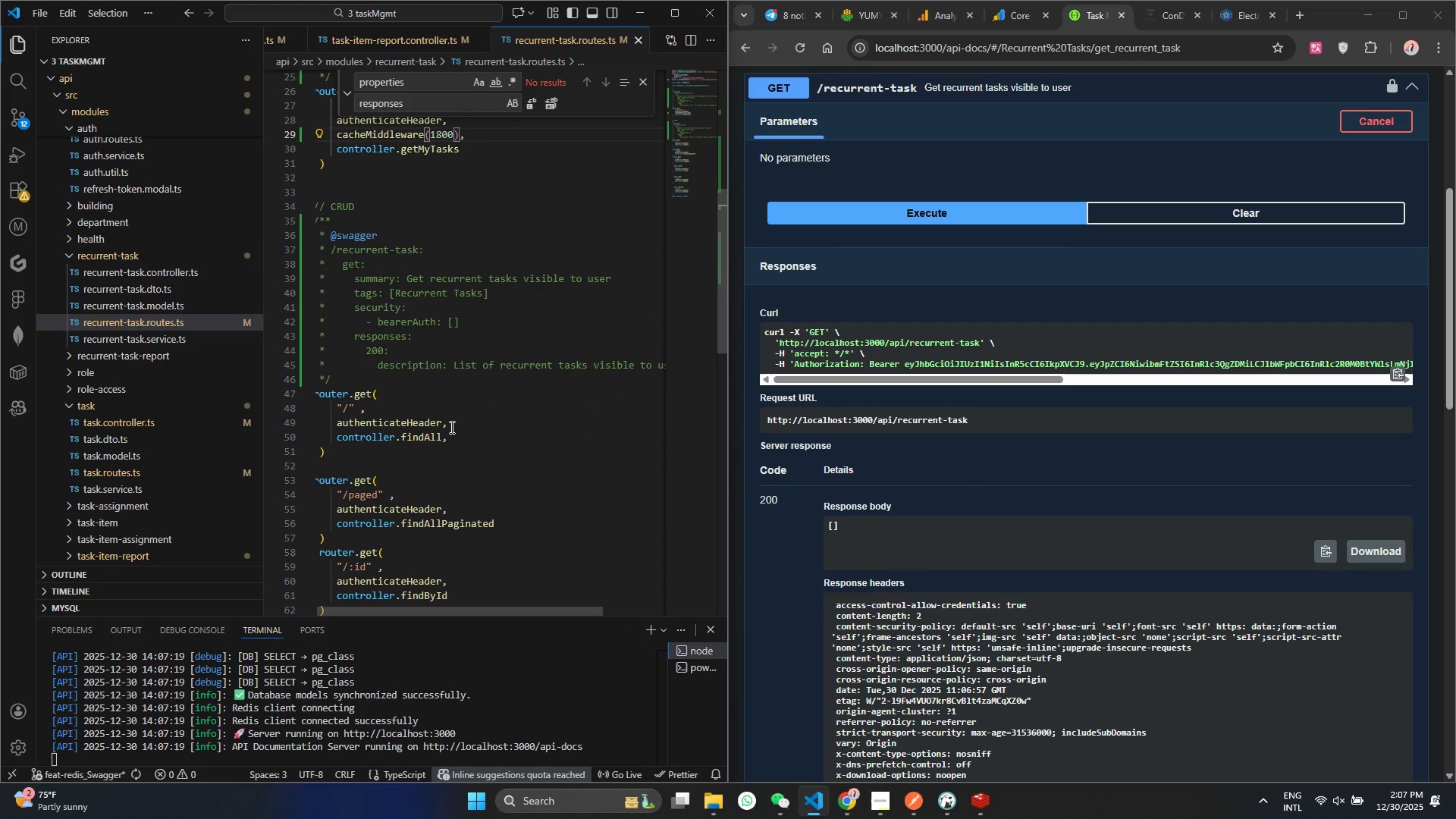 
left_click([457, 421])
 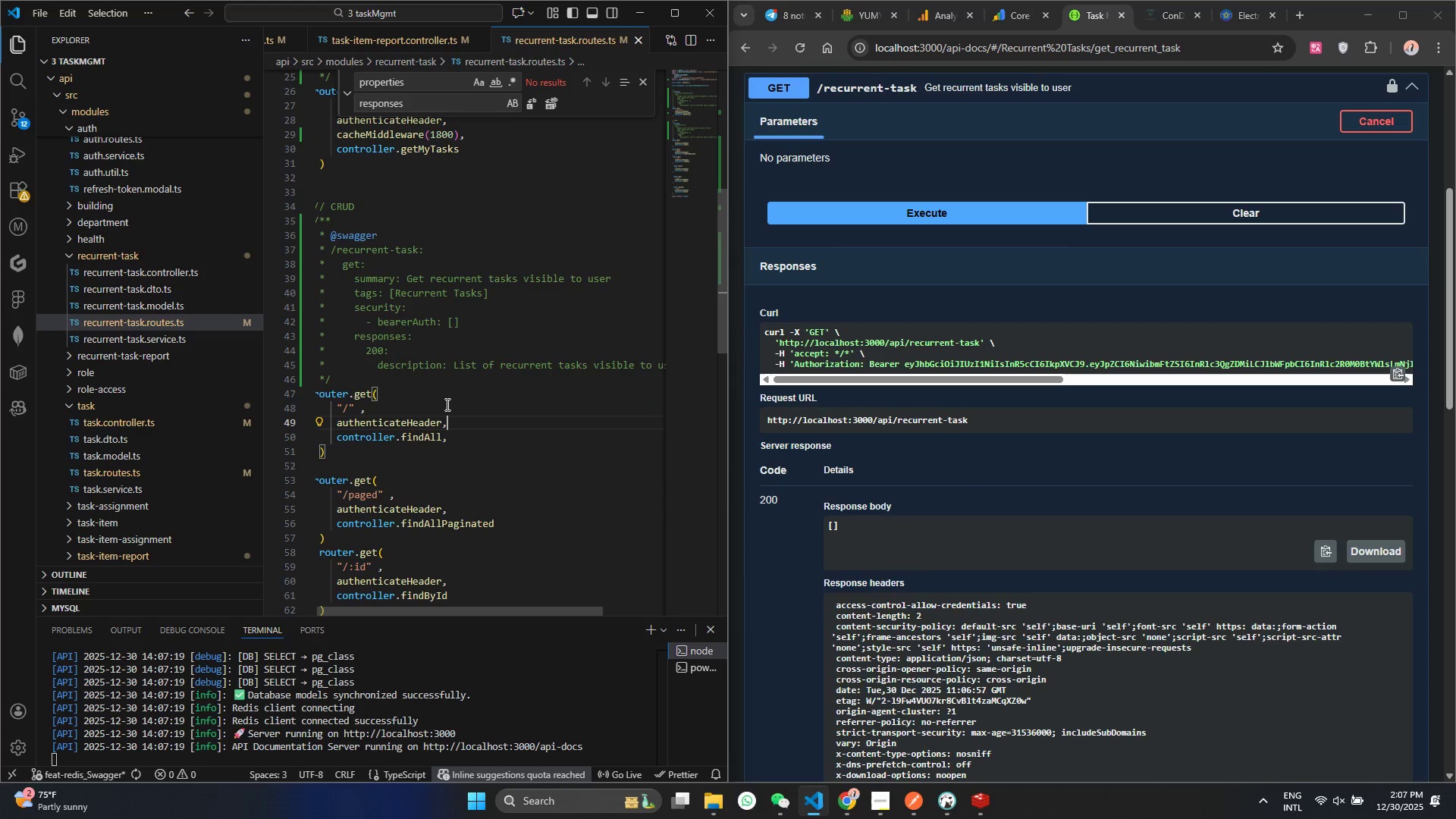 
key(Enter)
 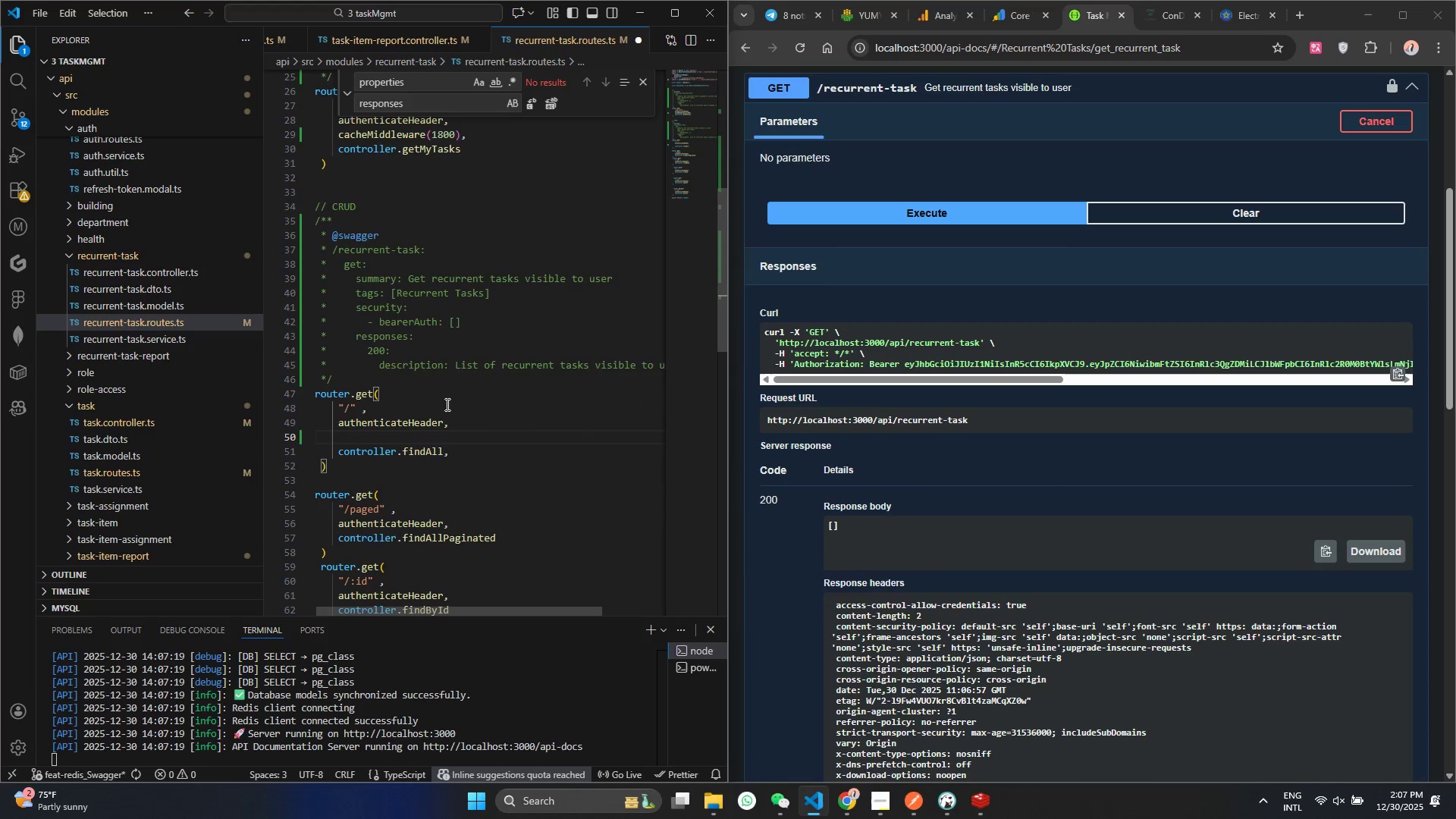 
type(ca)
 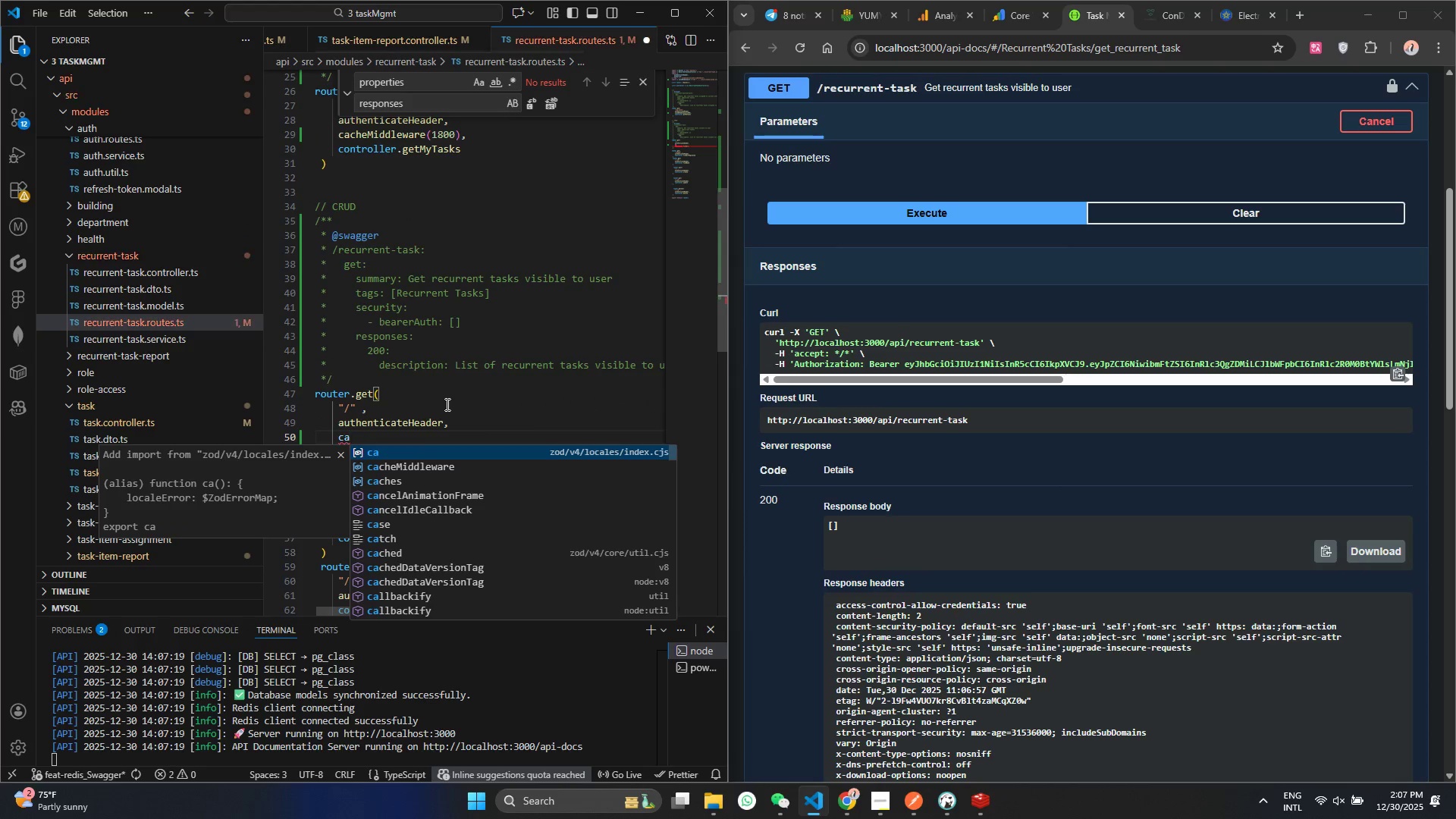 
key(ArrowDown)
 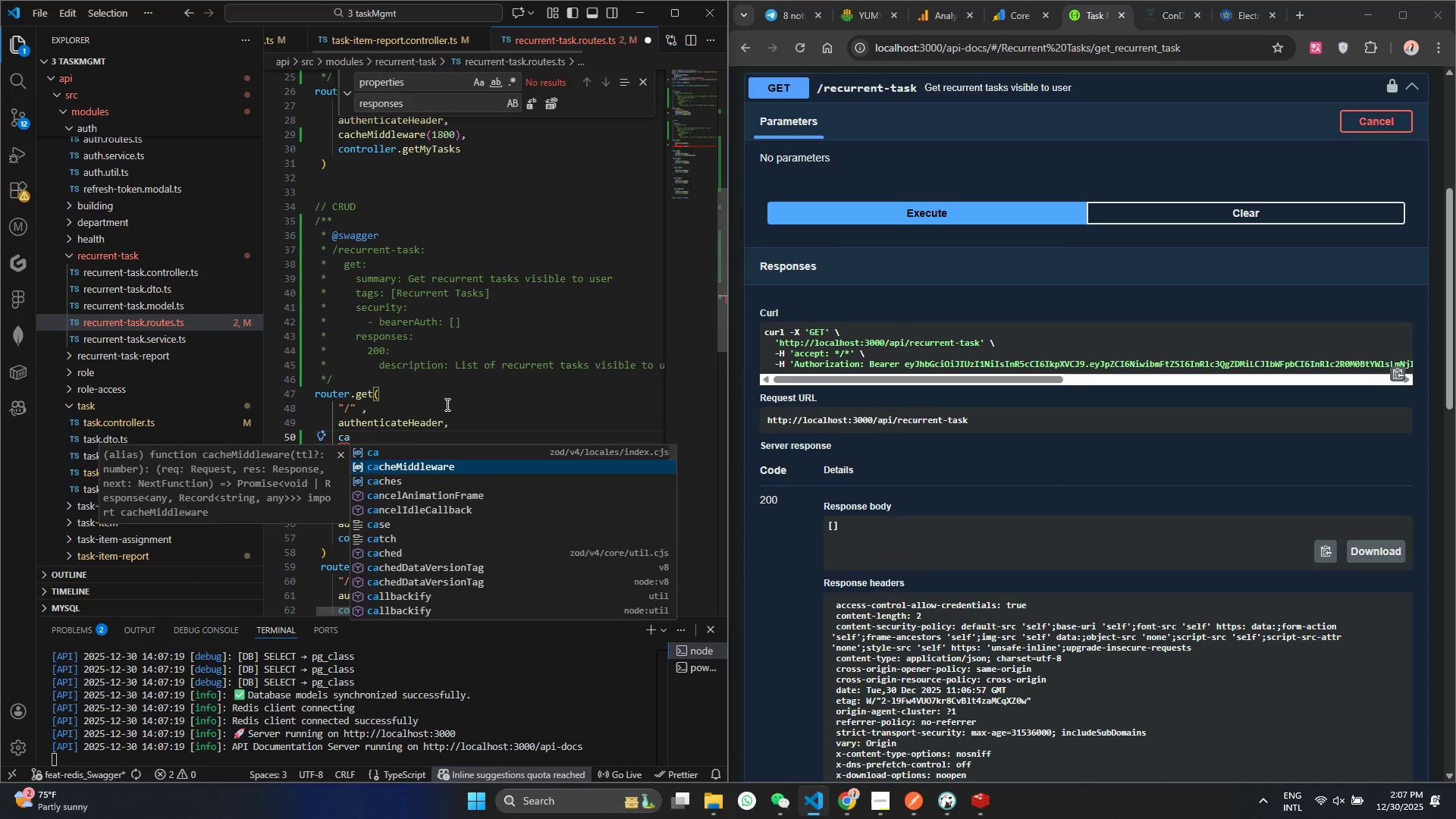 
key(Enter)
 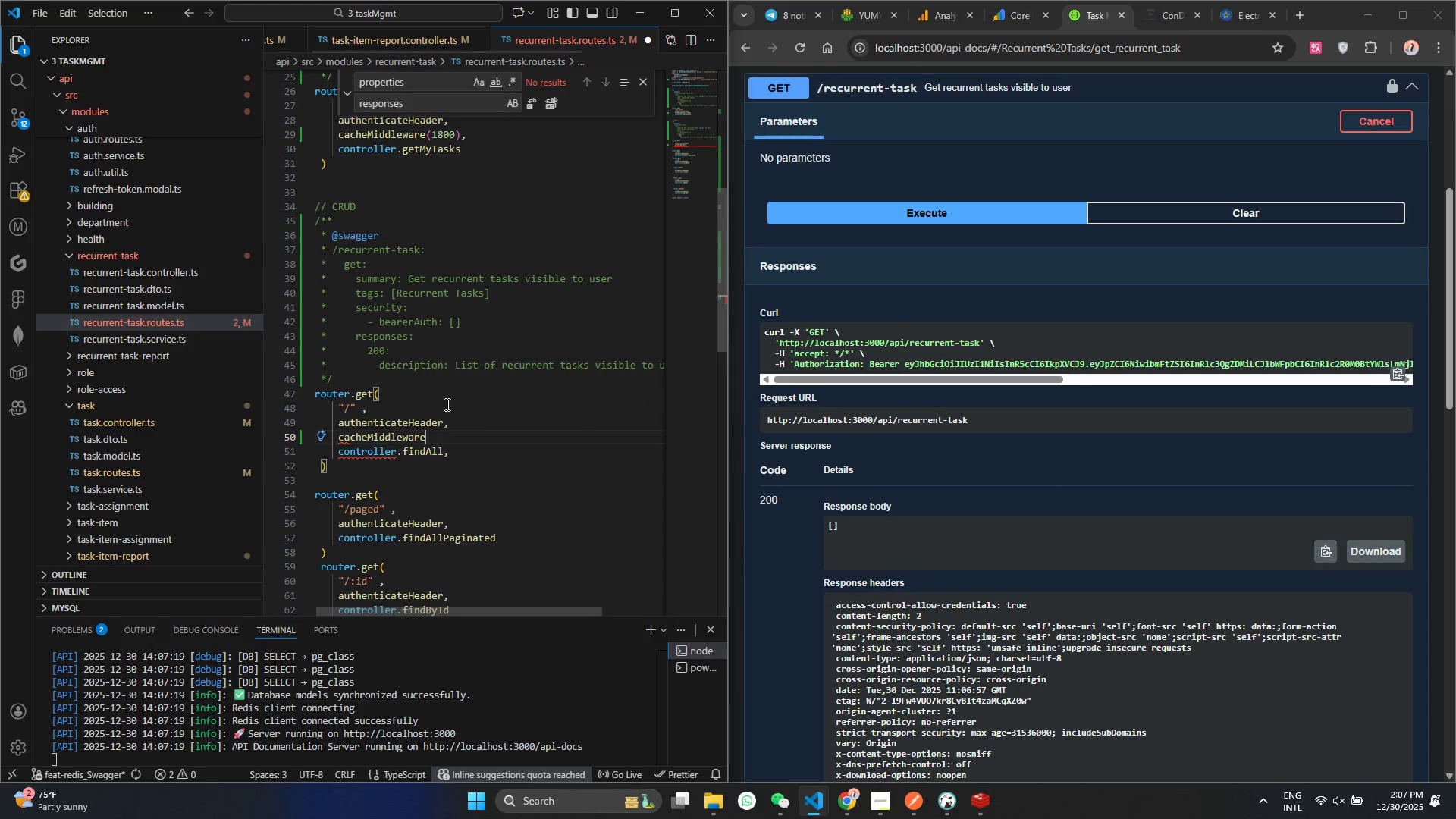 
type((900)
 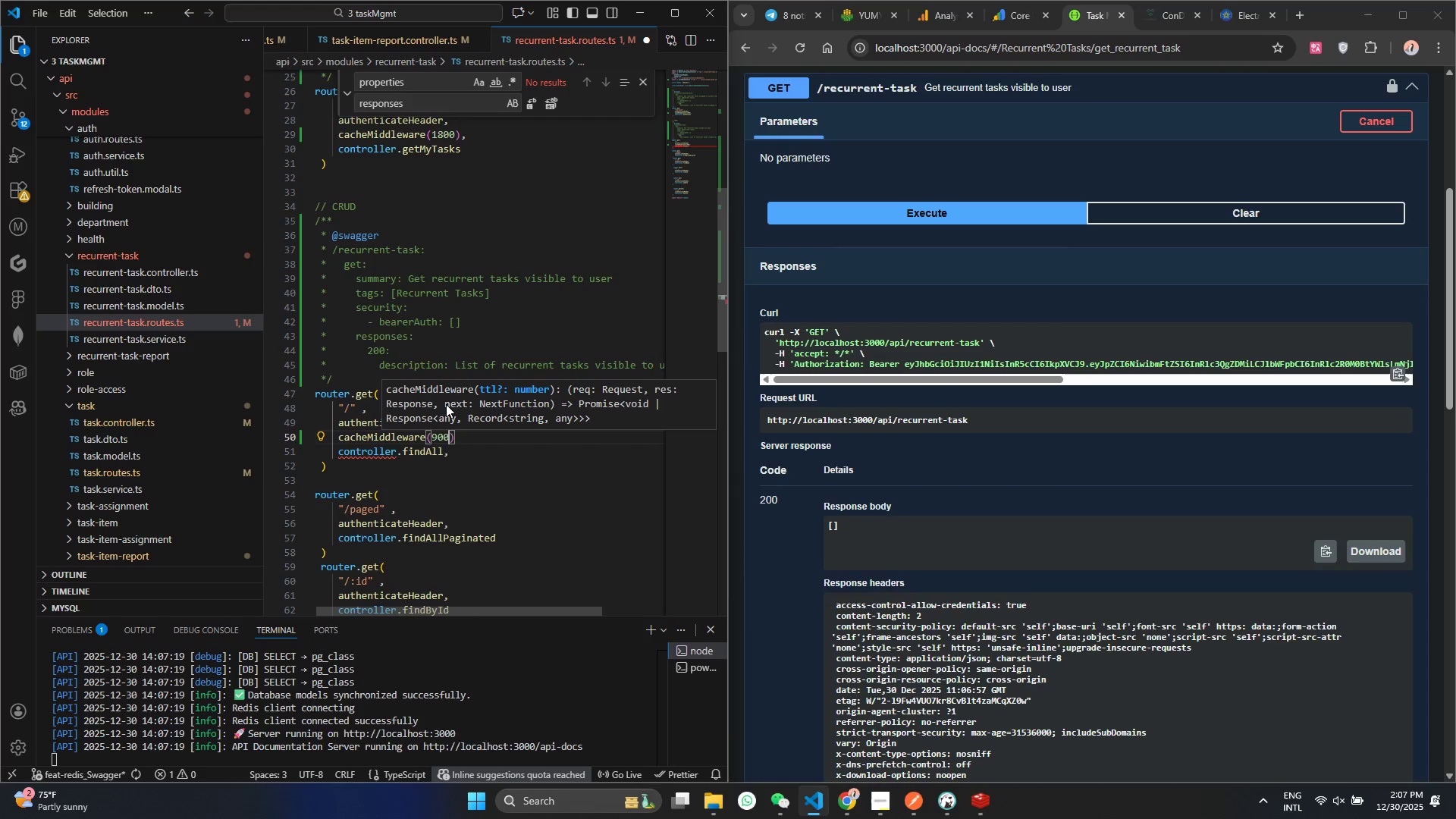 
key(Control+ControlLeft)
 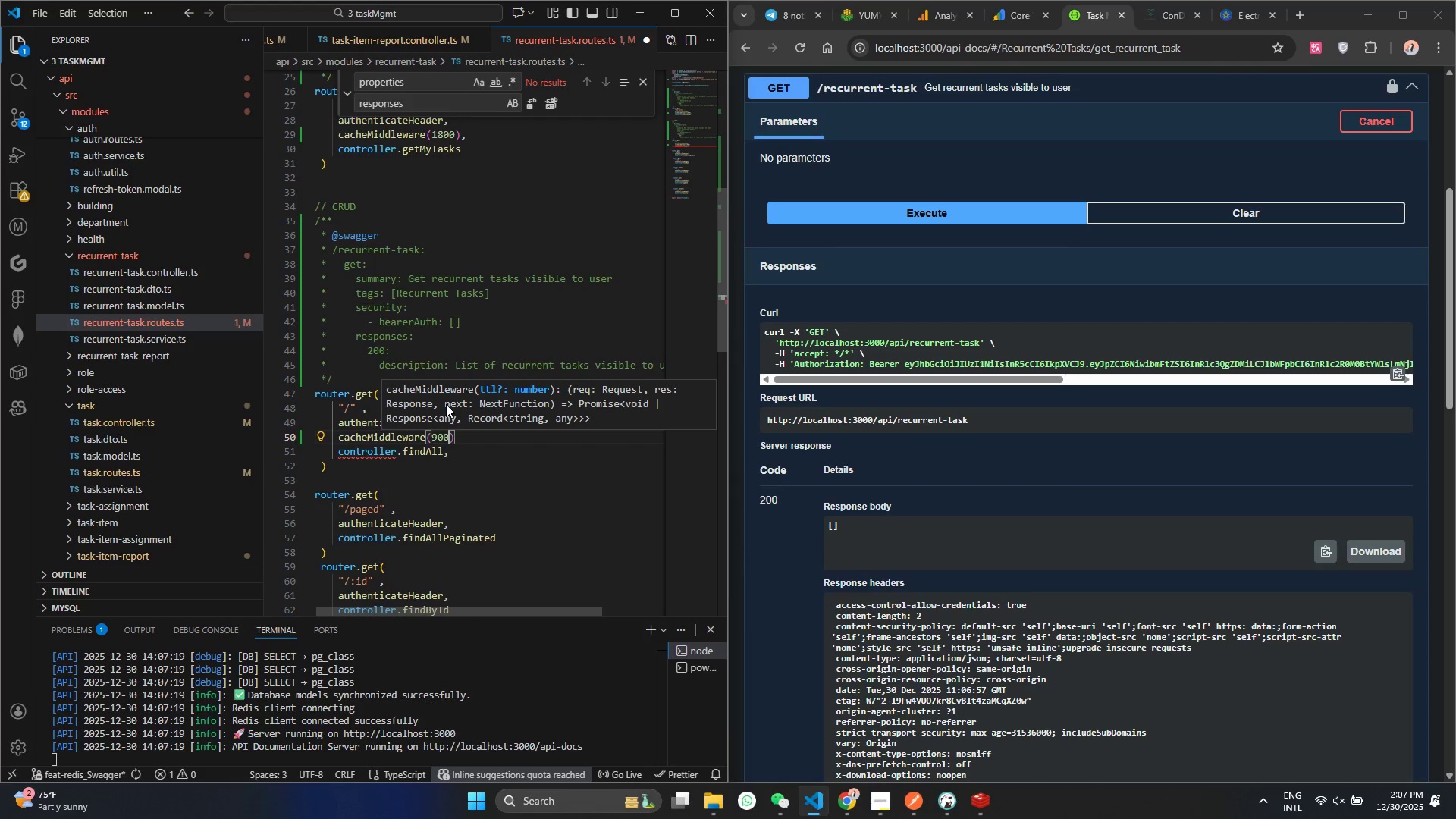 
key(Control+S)
 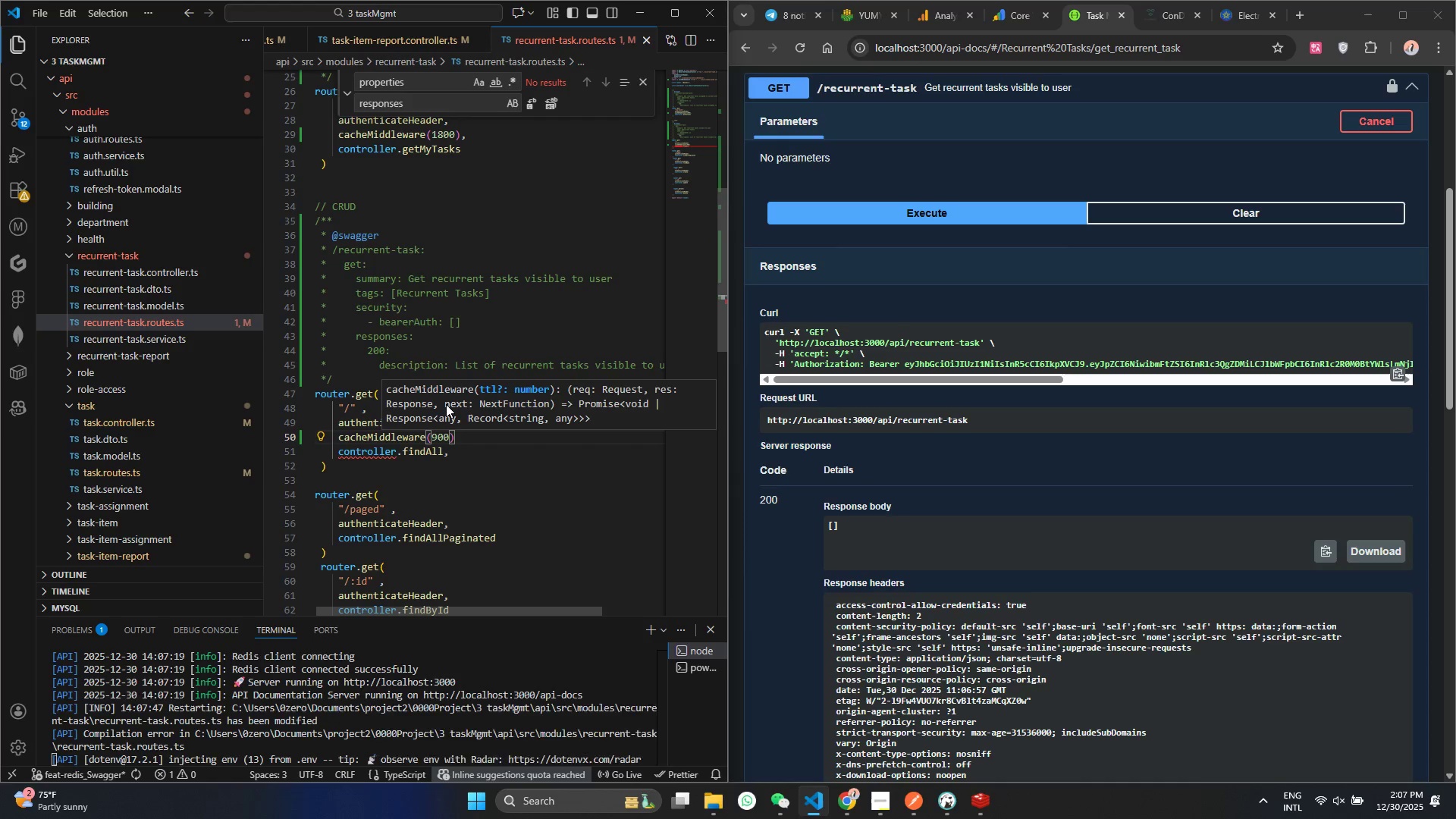 
key(ArrowRight)
 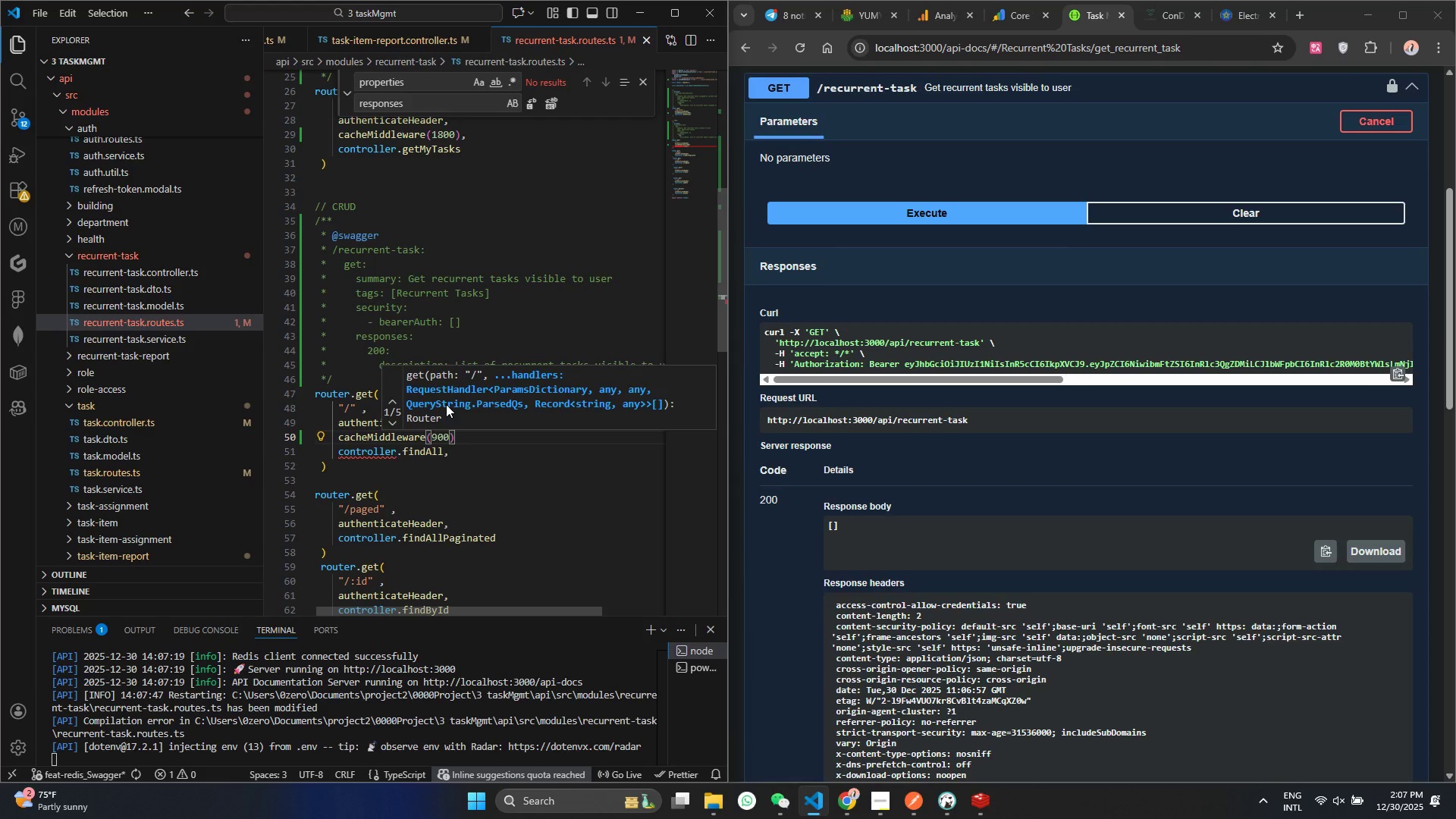 
key(Comma)
 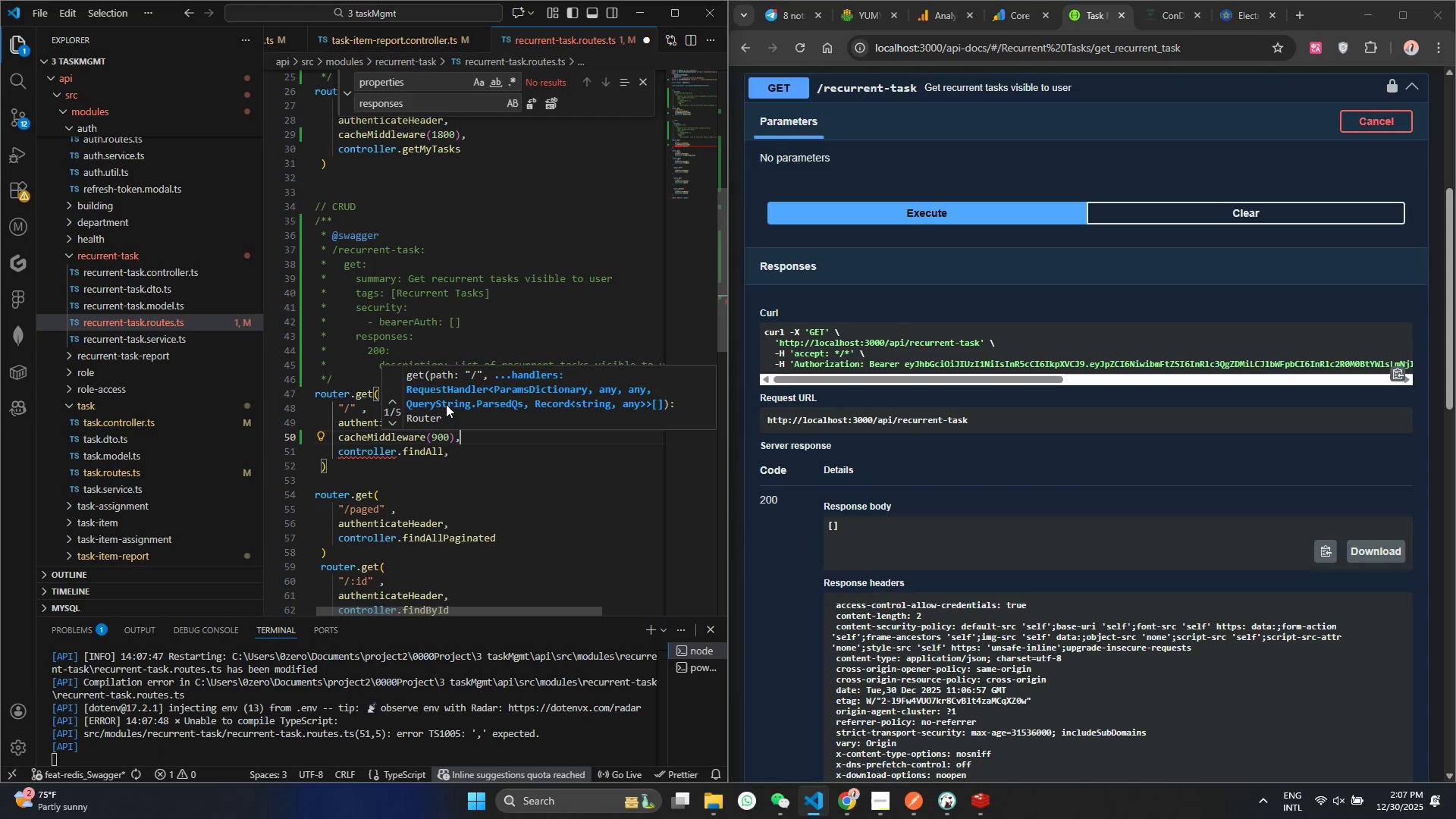 
key(Control+ControlLeft)
 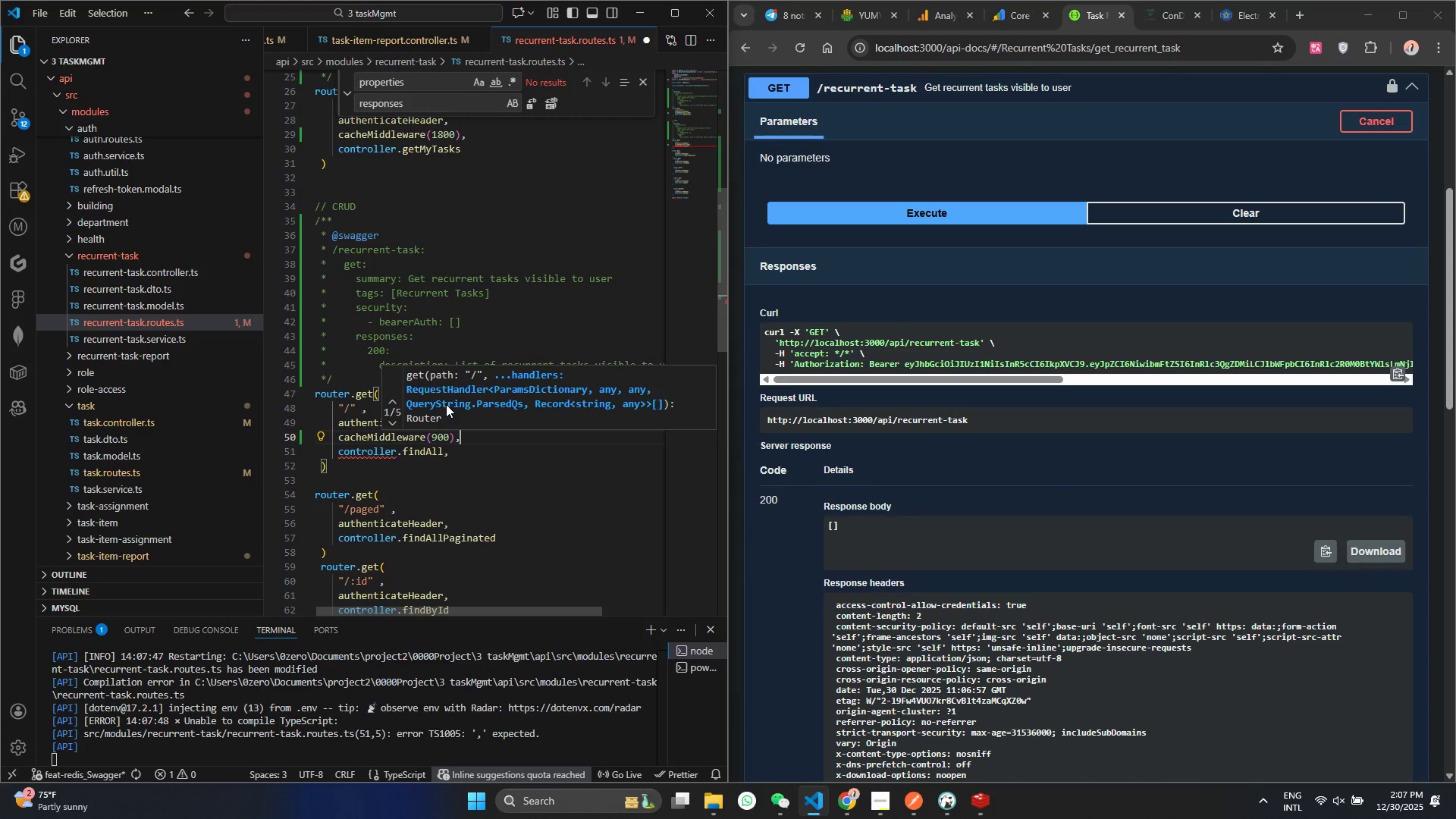 
key(Control+S)
 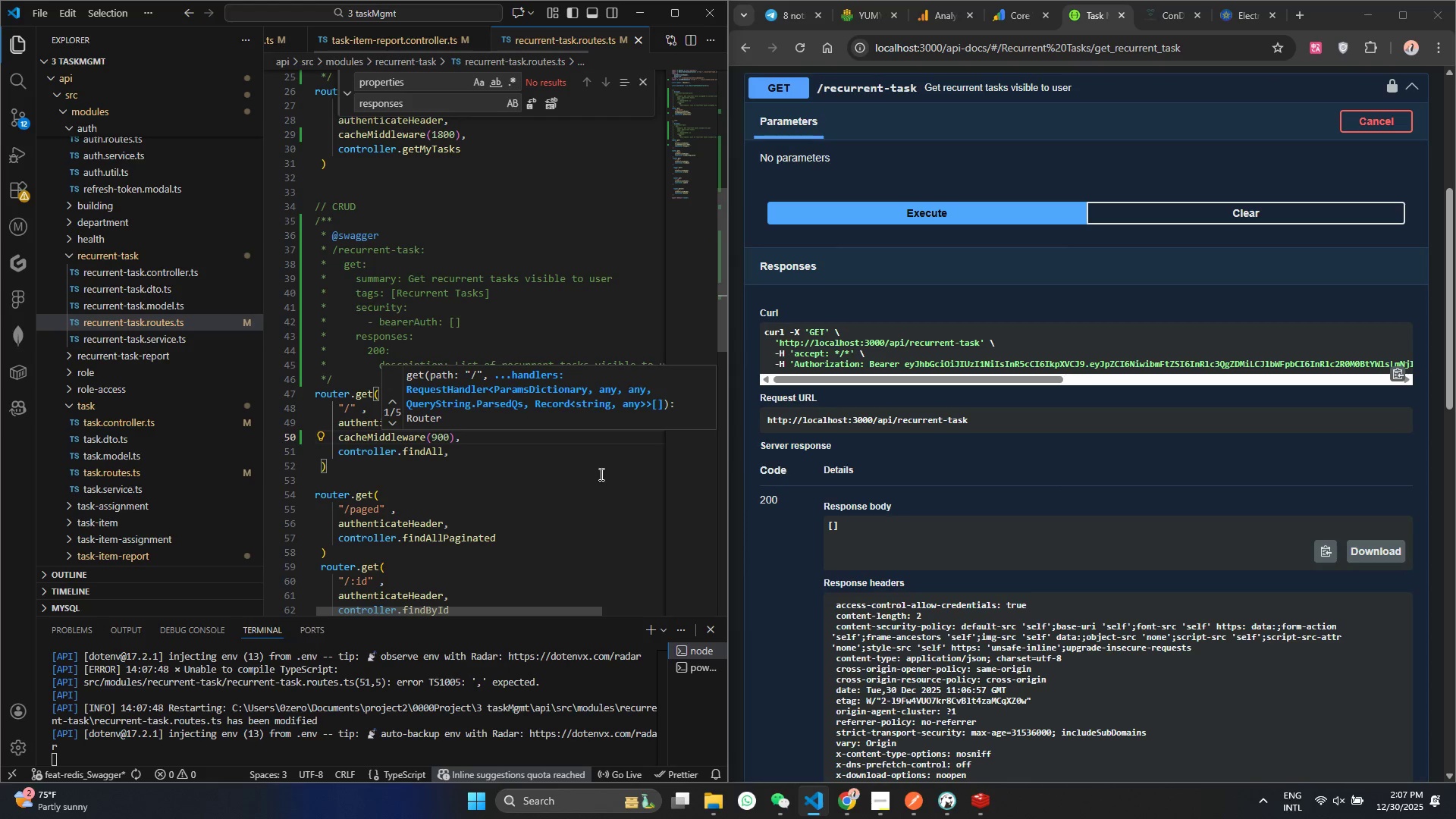 
left_click([529, 567])
 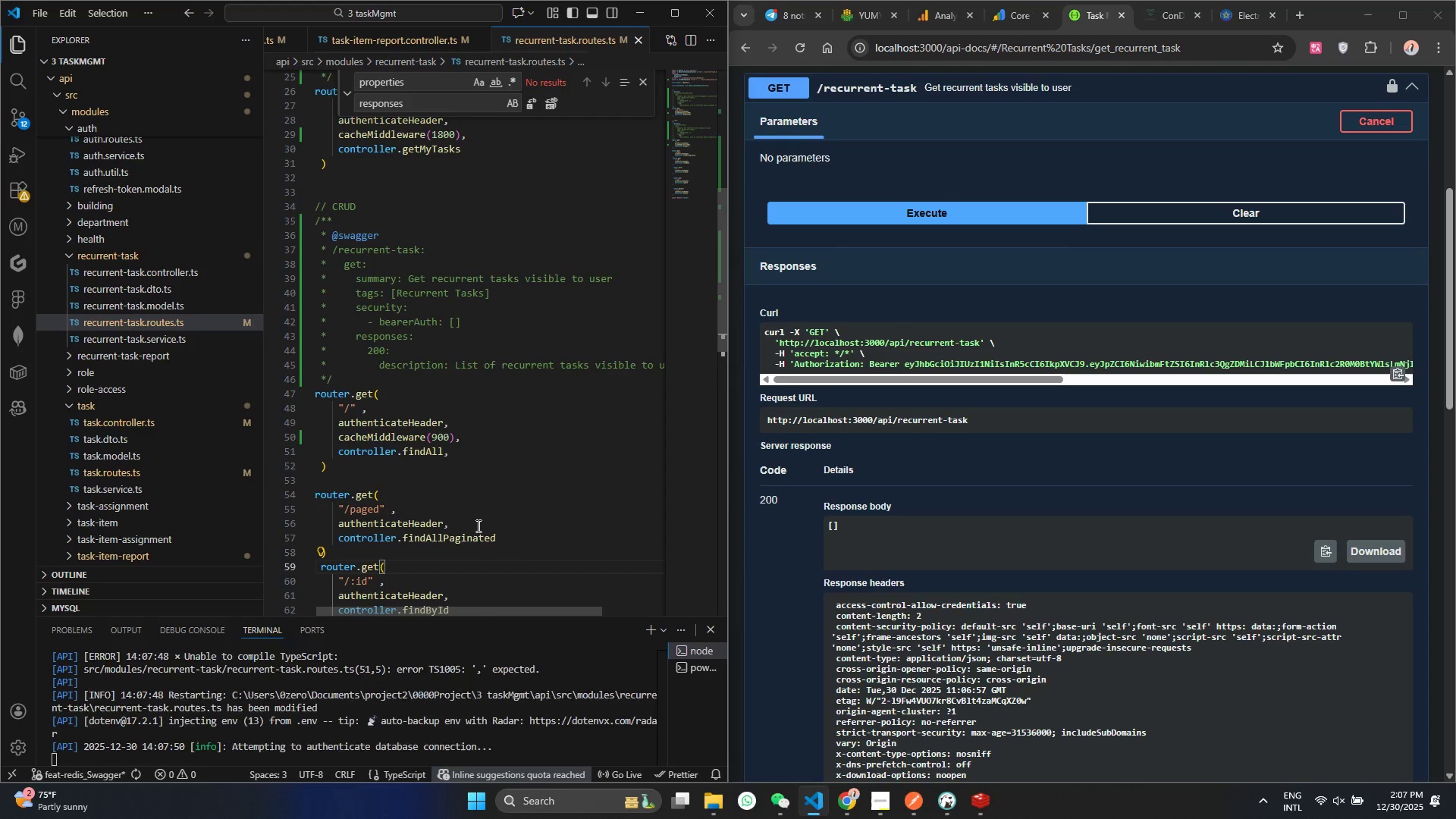 
left_click([497, 525])
 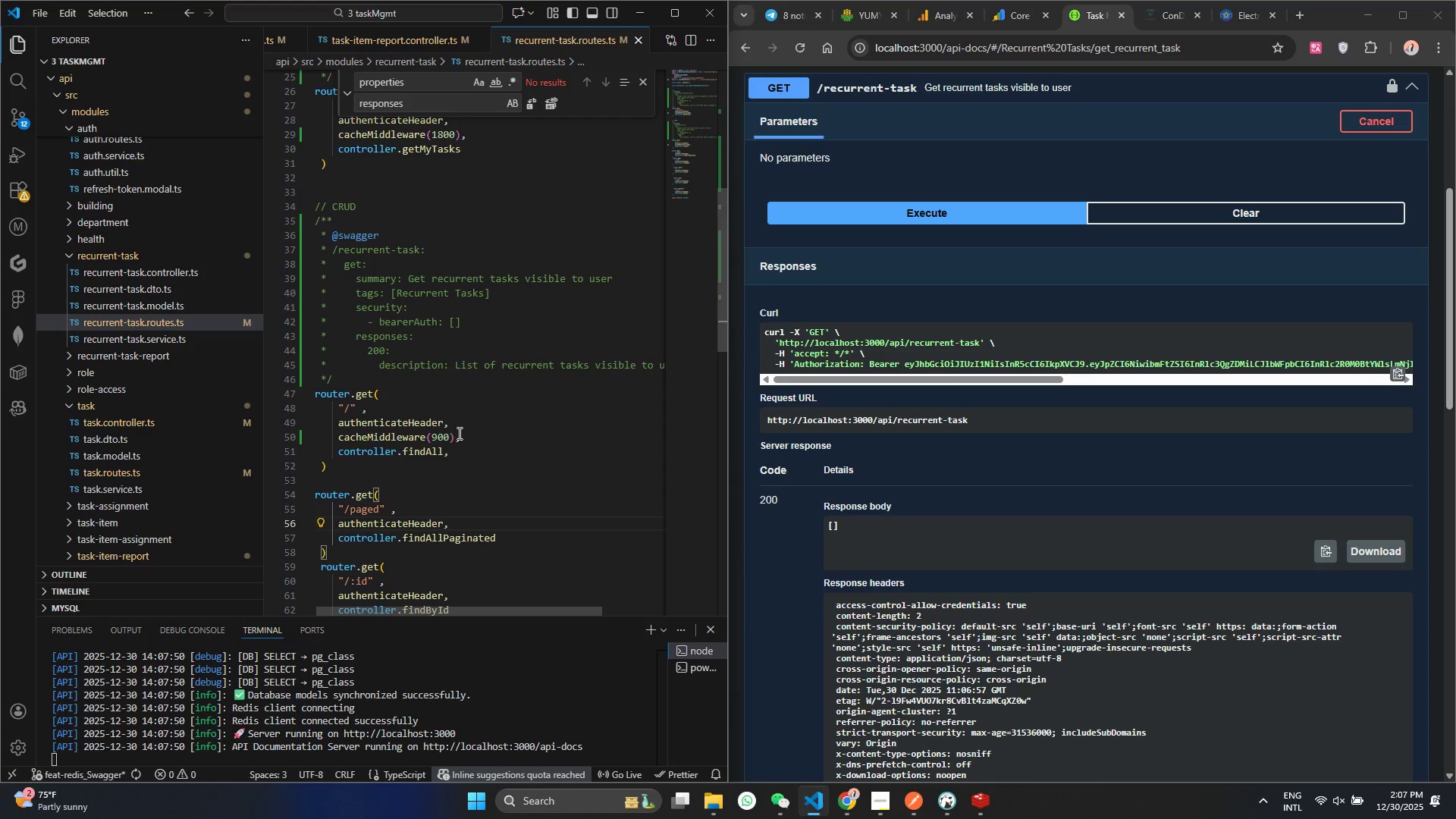 
left_click_drag(start_coordinate=[458, 441], to_coordinate=[303, 441])
 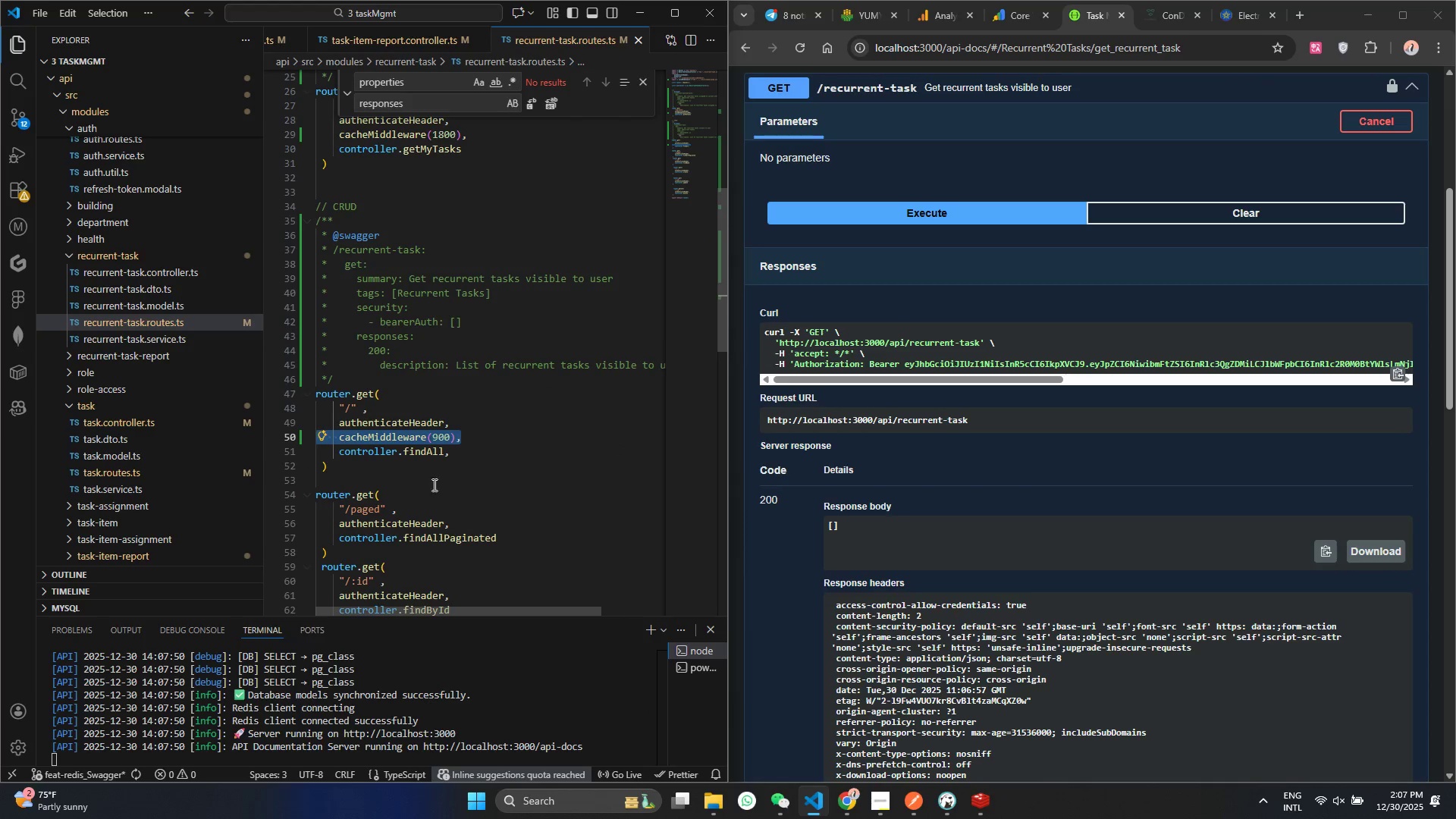 
key(Control+ControlLeft)
 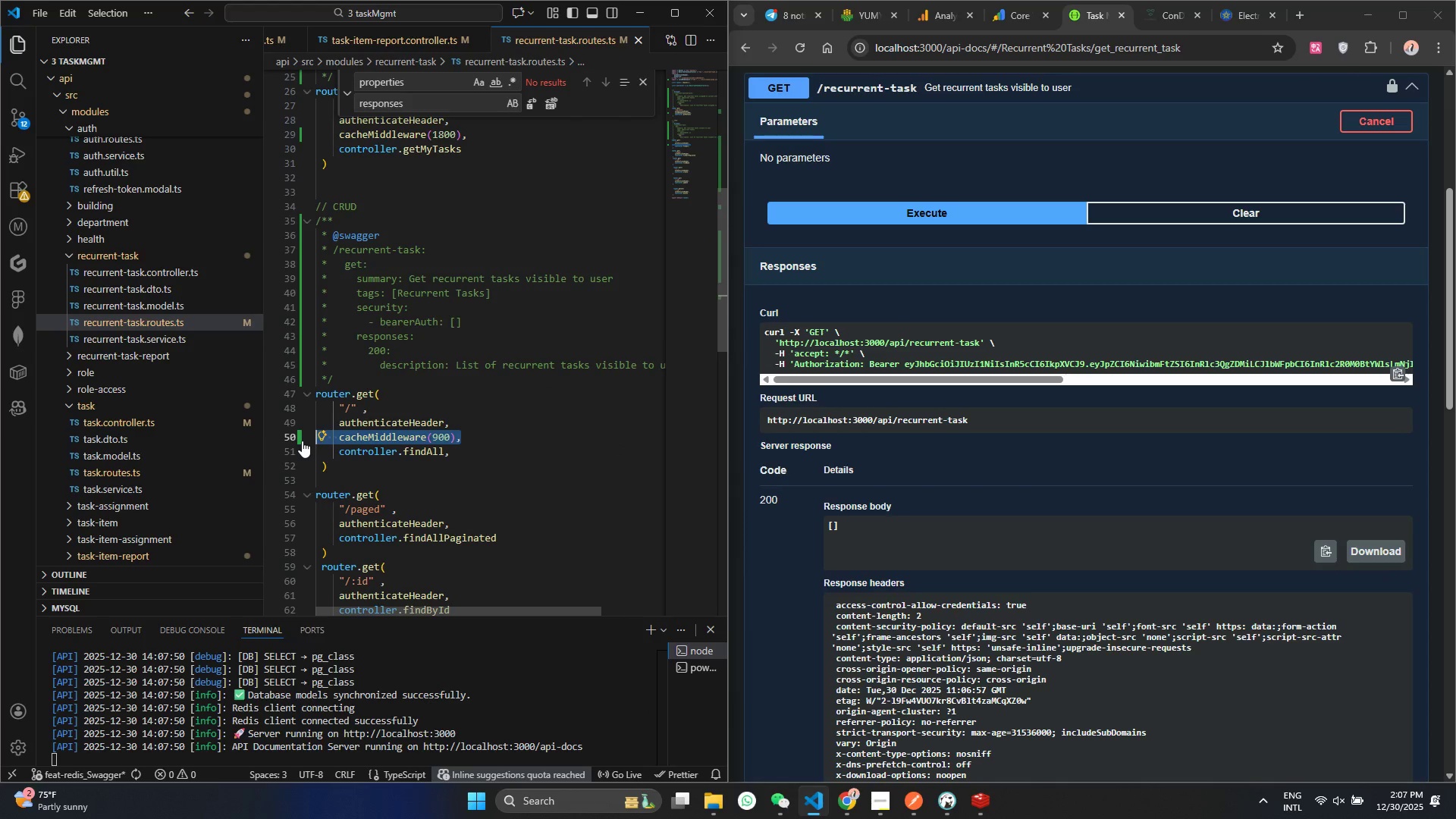 
key(Control+C)
 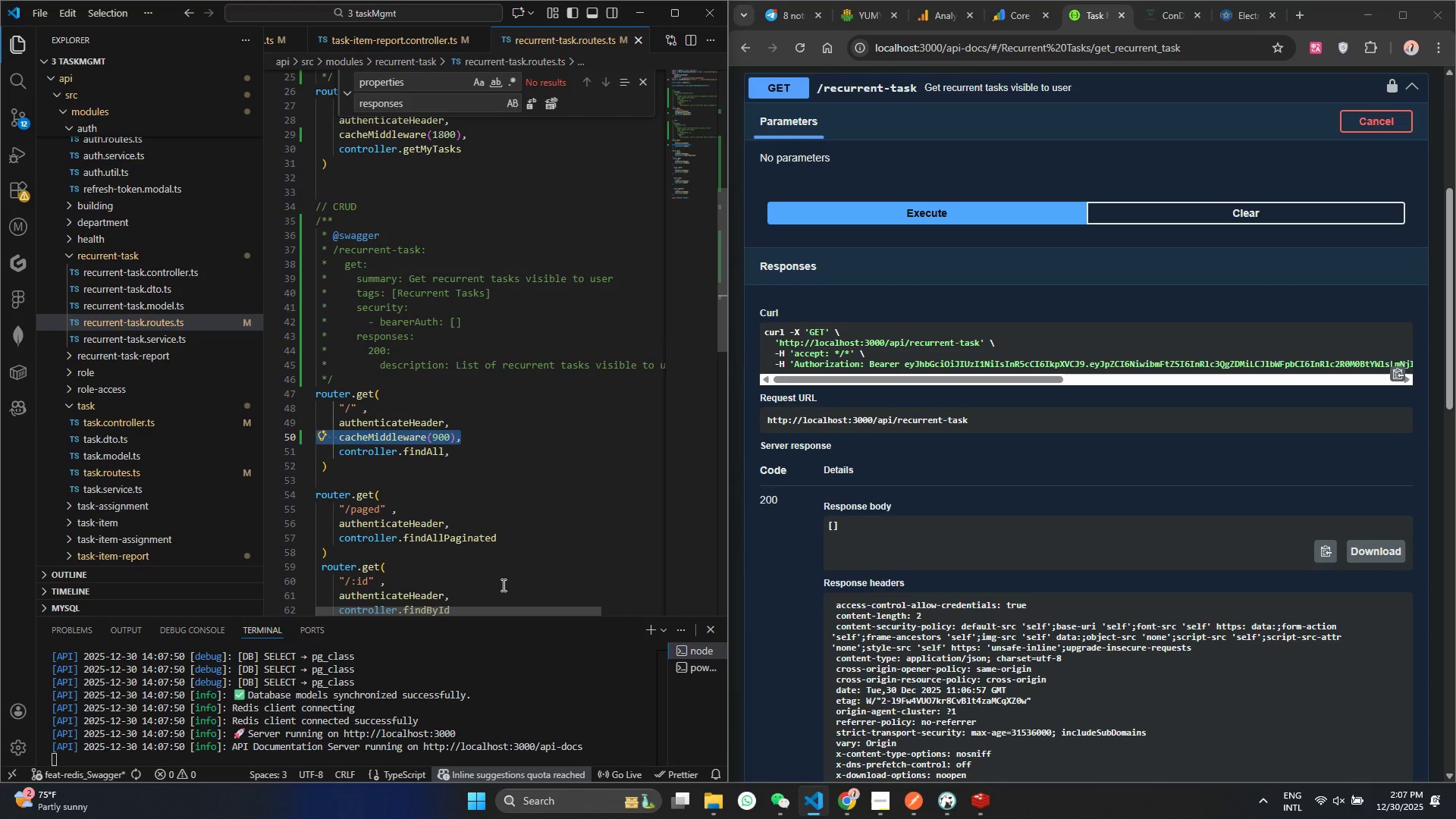 
wait(5.75)
 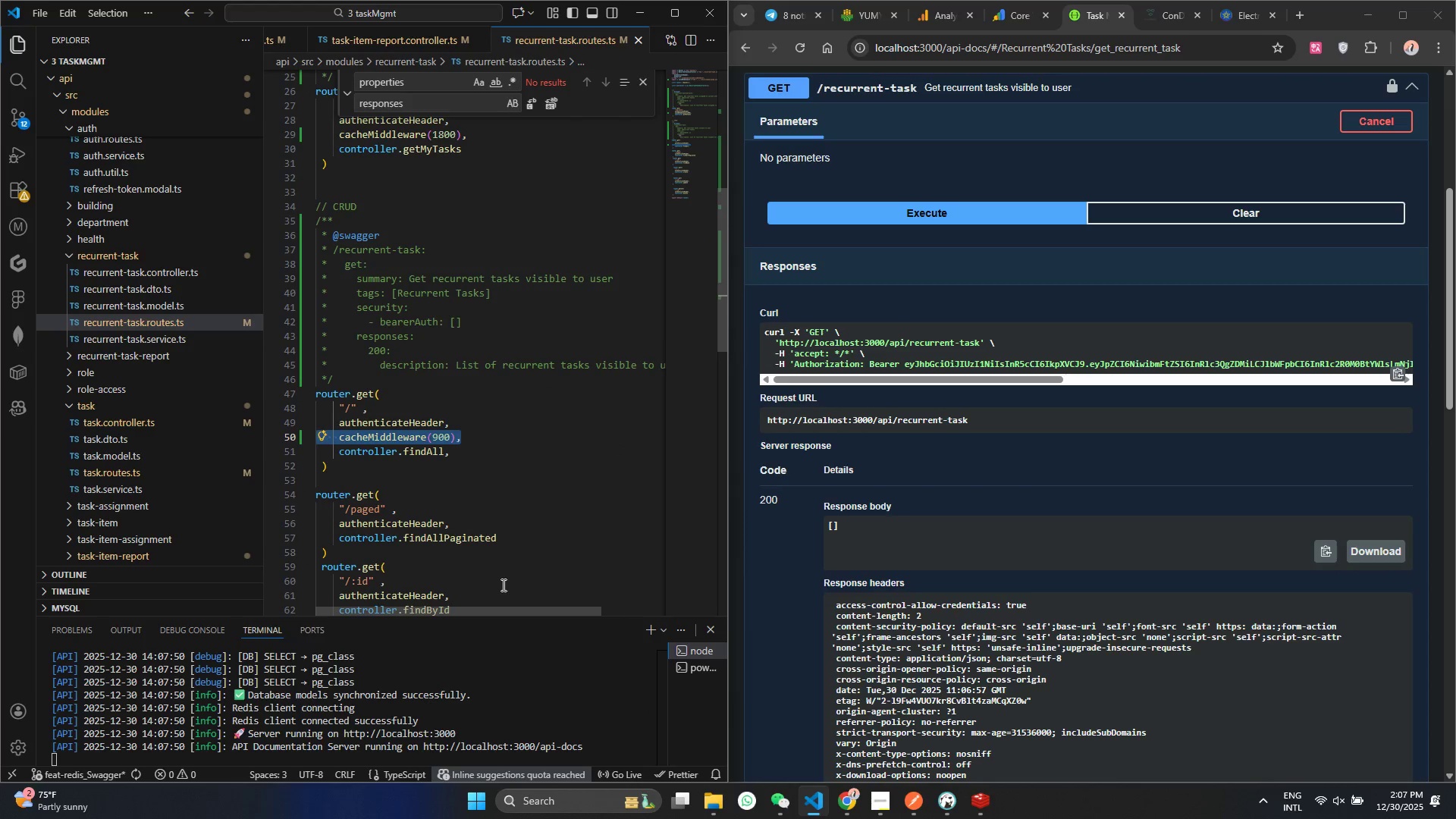 
left_click([455, 526])
 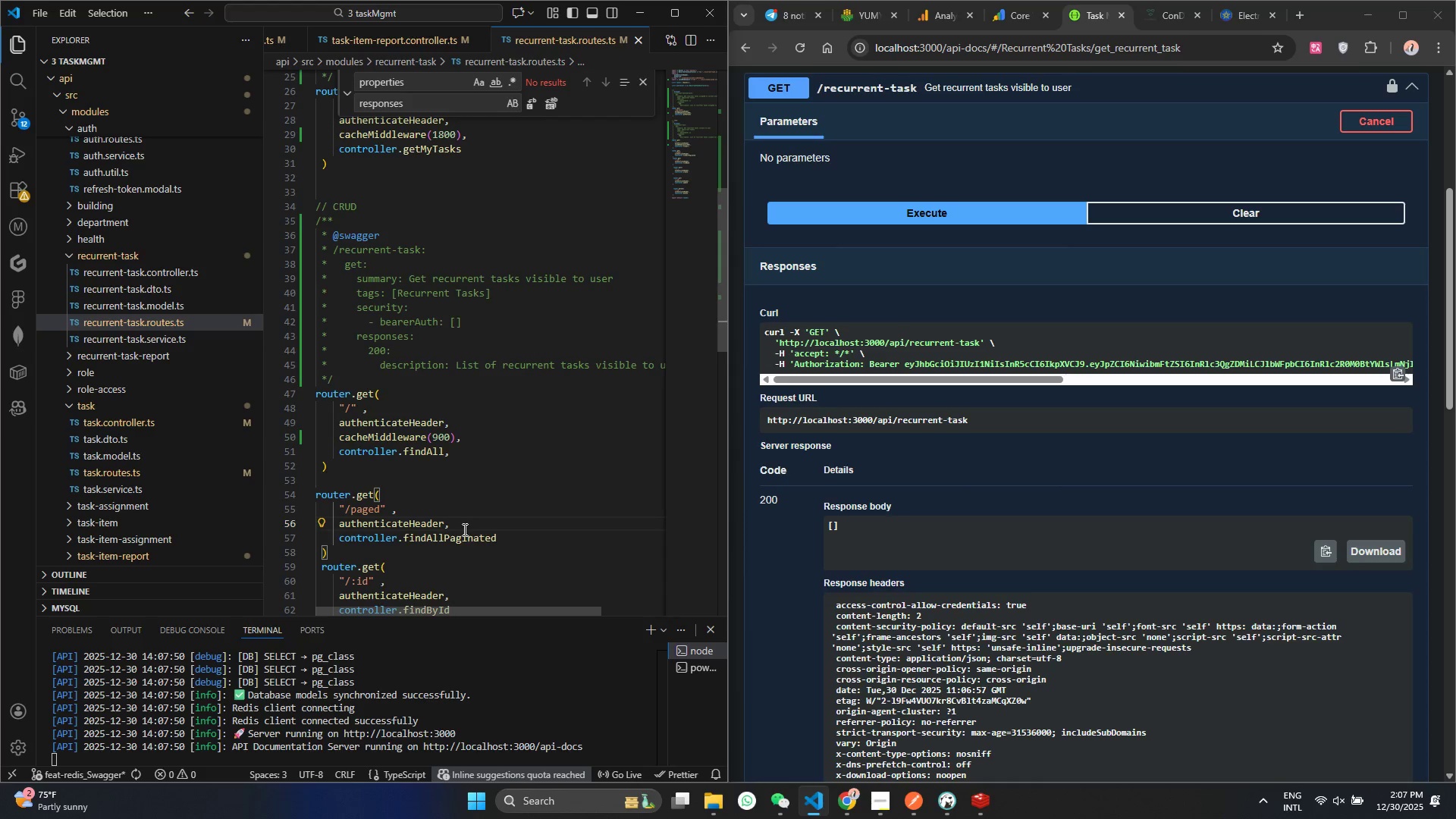 
key(Enter)
 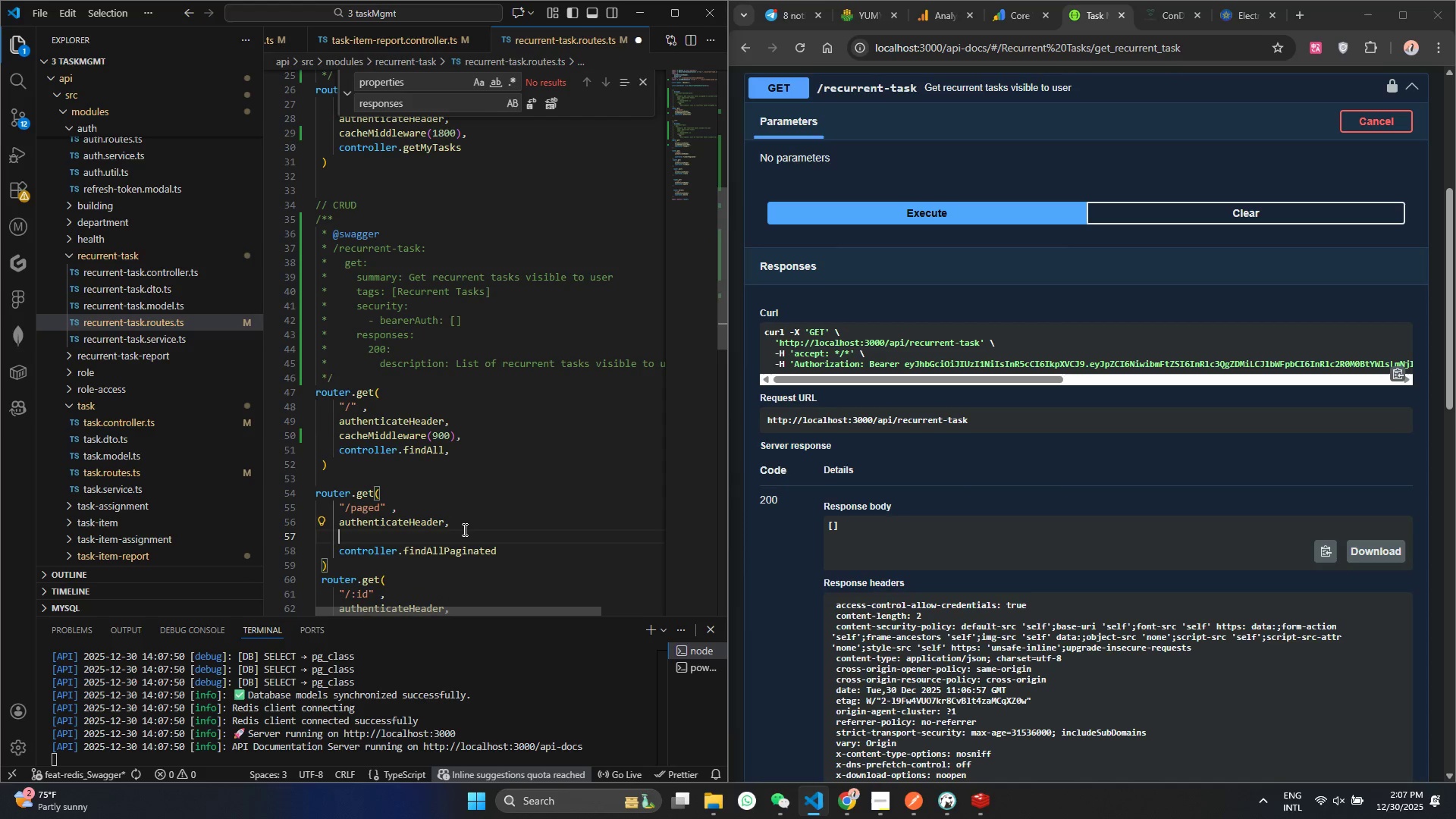 
key(Control+V)
 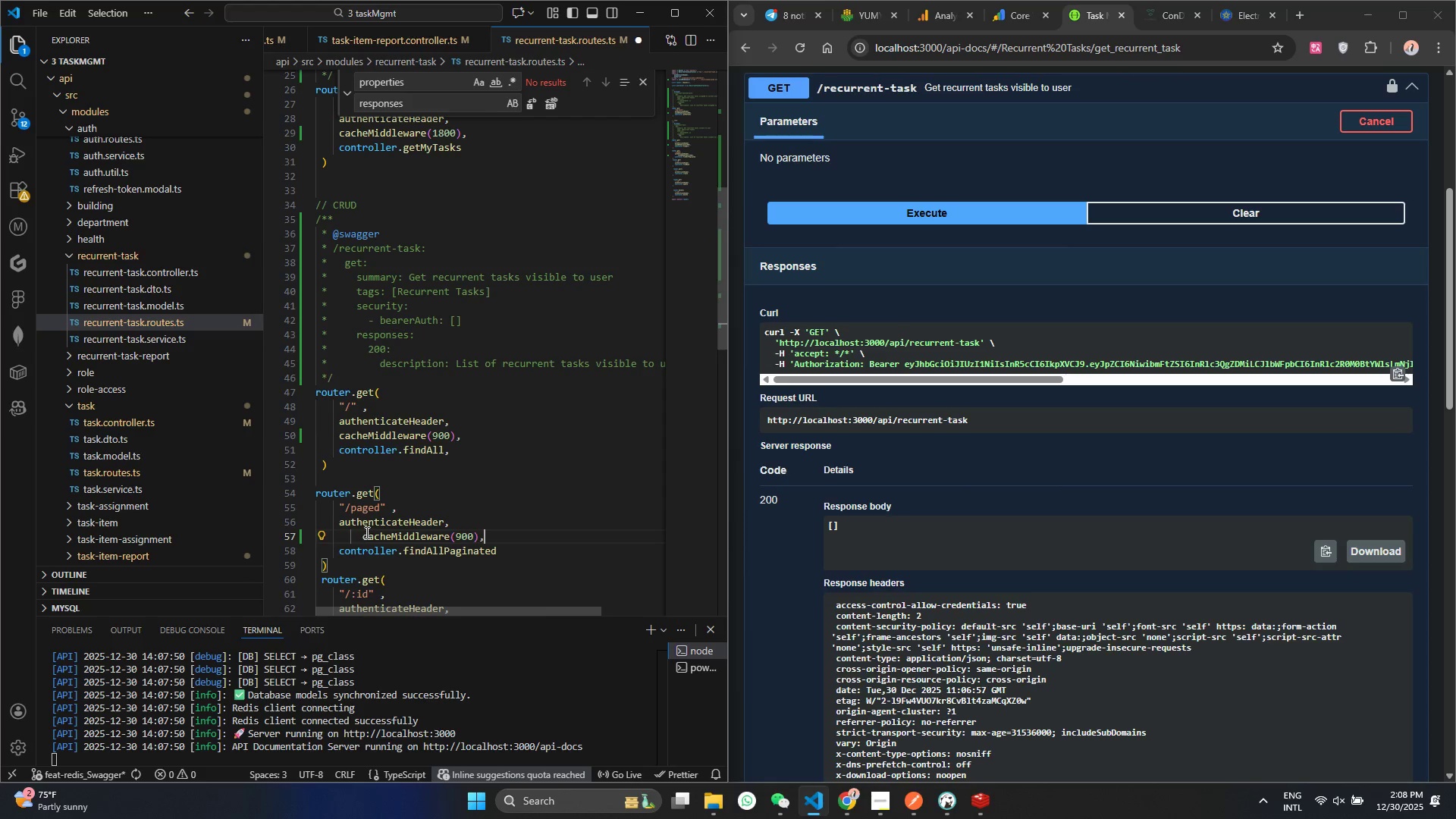 
left_click([359, 535])
 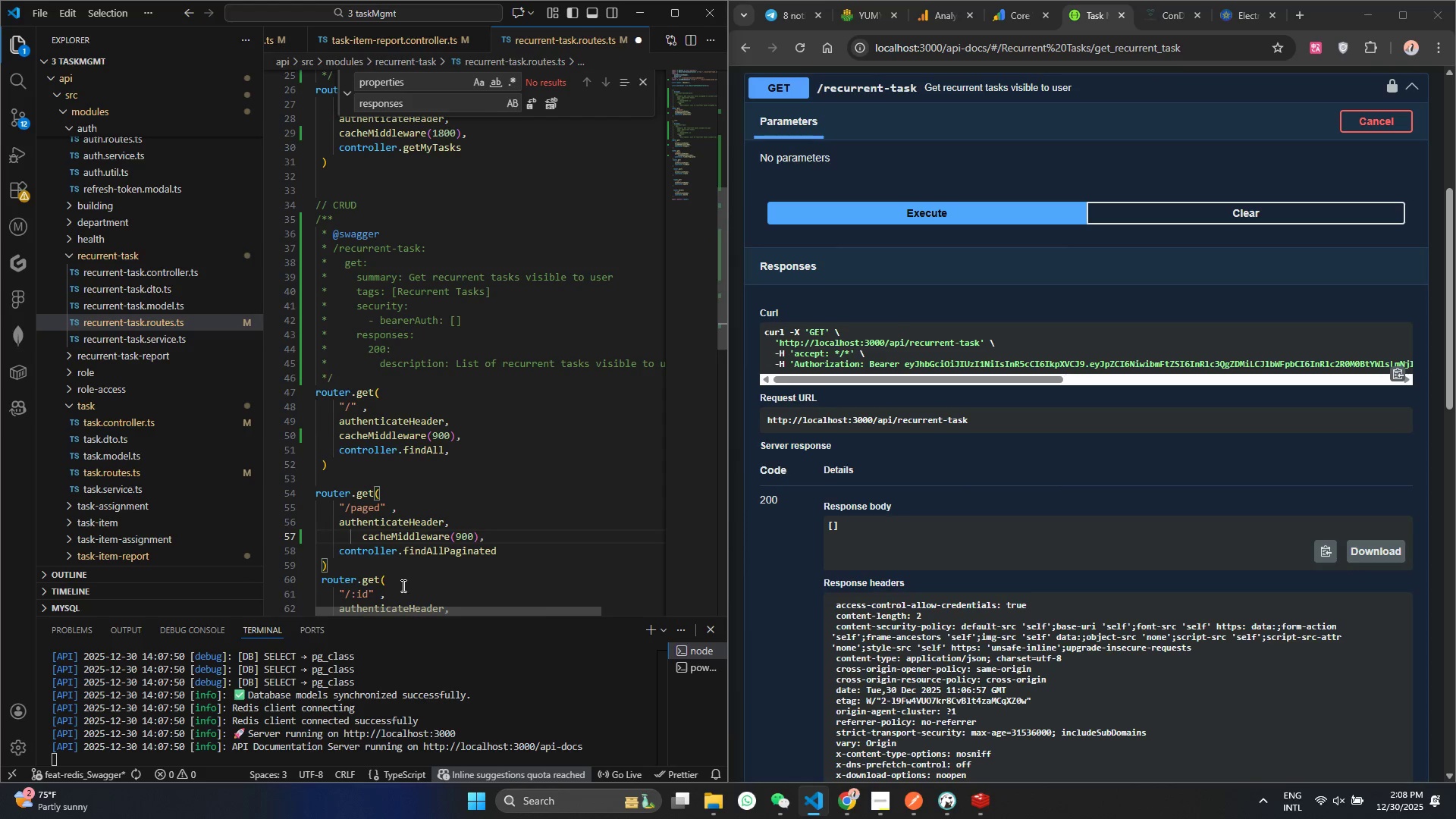 
key(ArrowRight)
 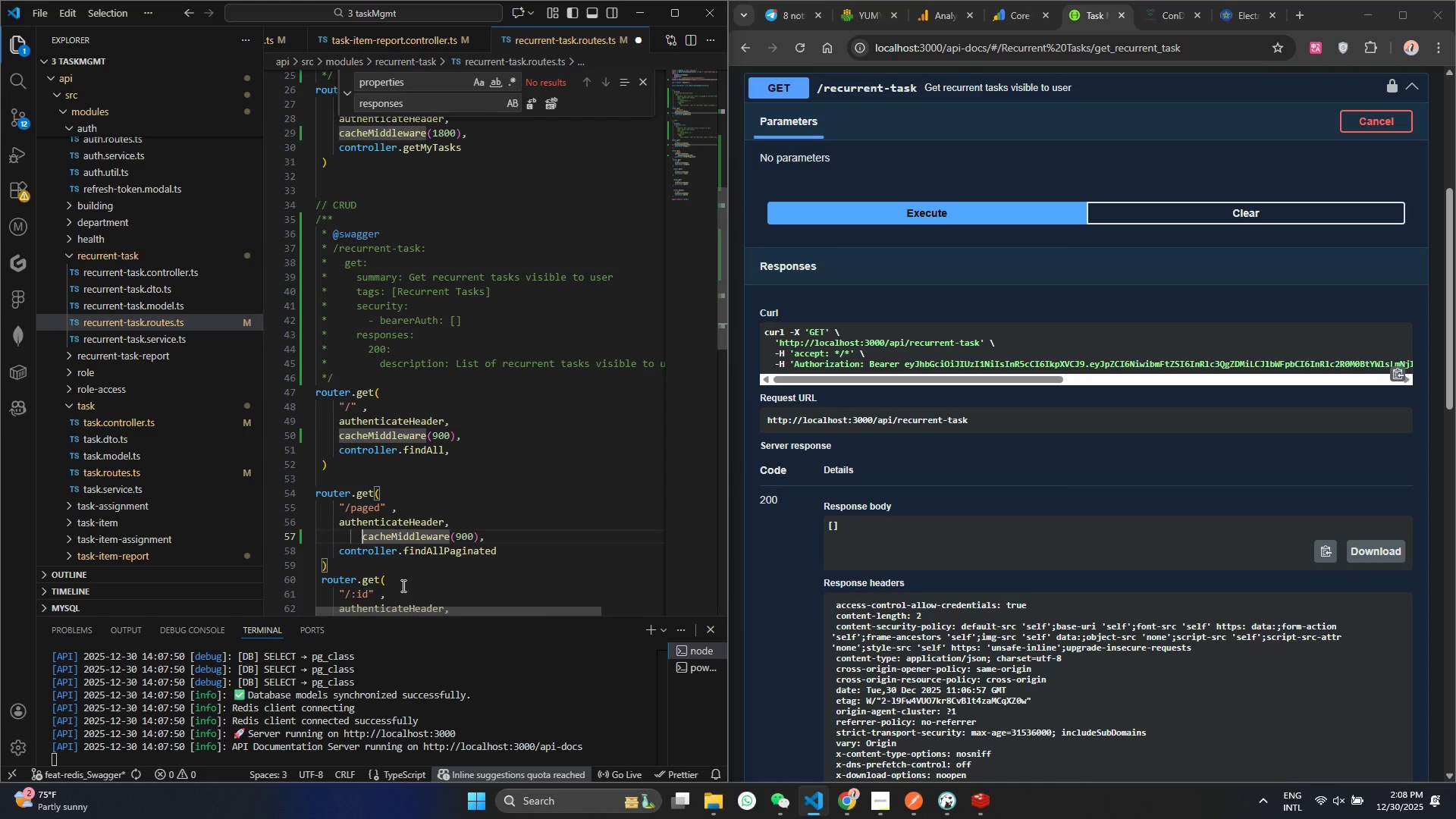 
key(Backspace)
 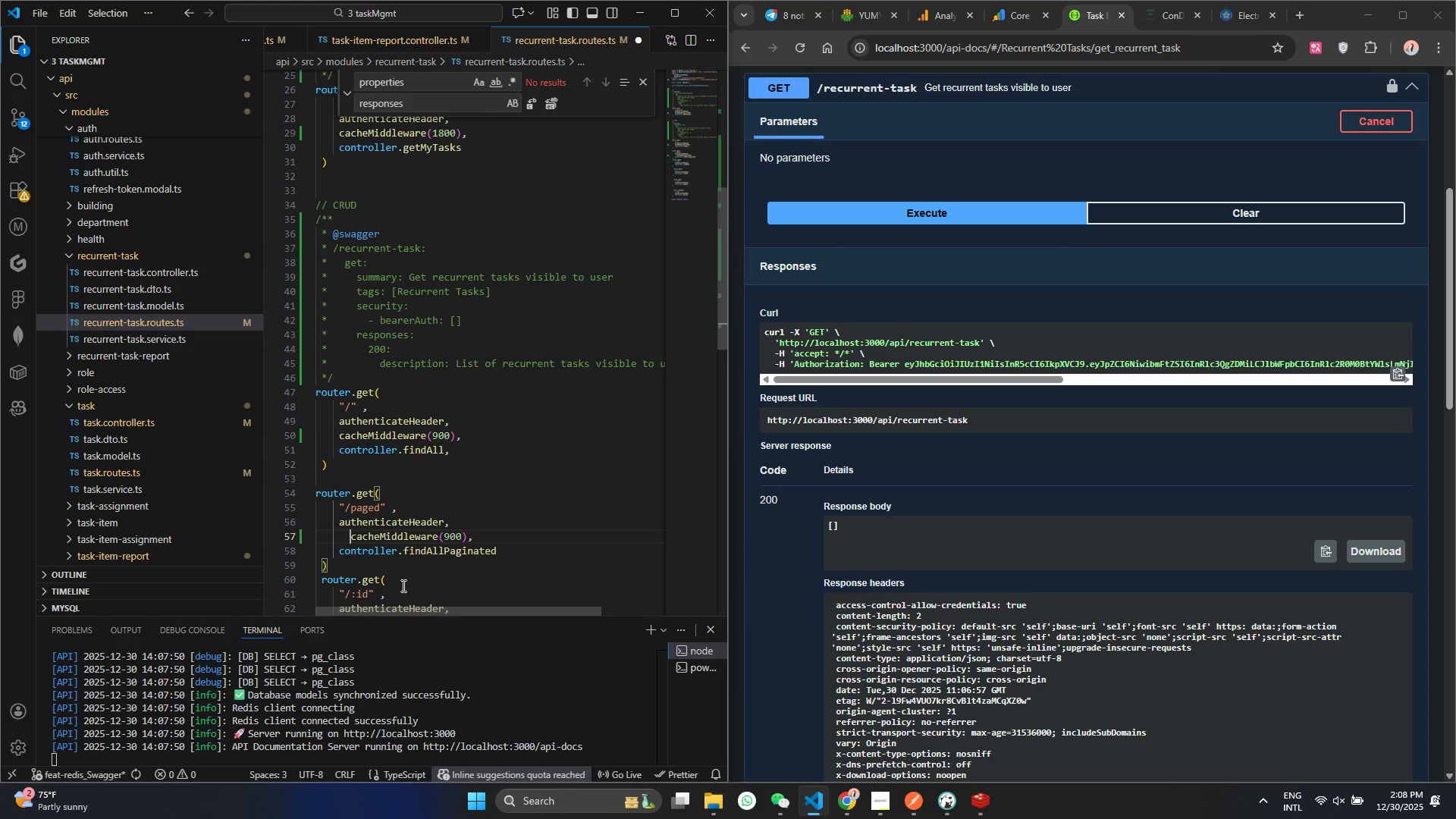 
key(Backspace)
 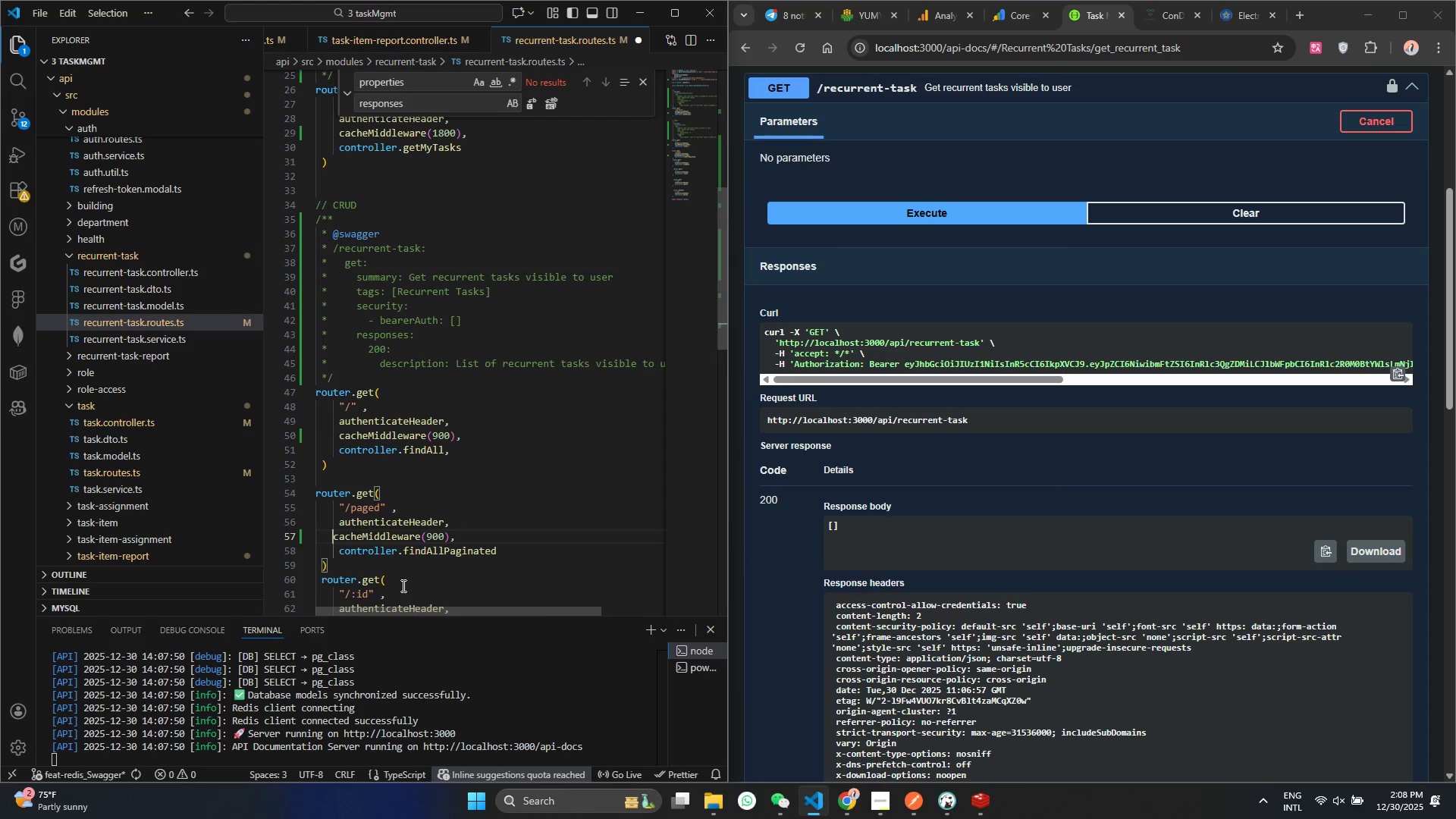 
key(Control+ControlLeft)
 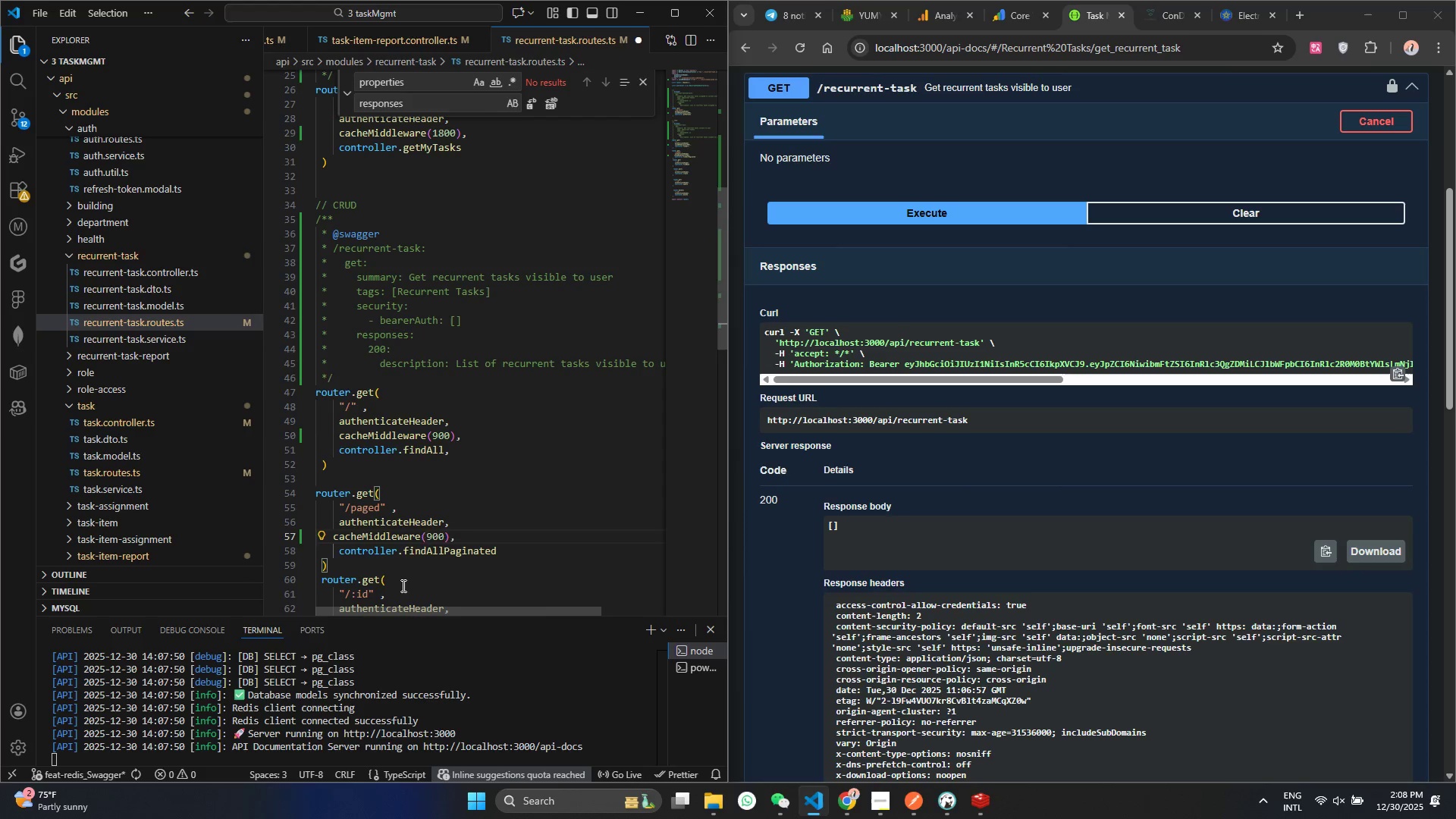 
key(Space)
 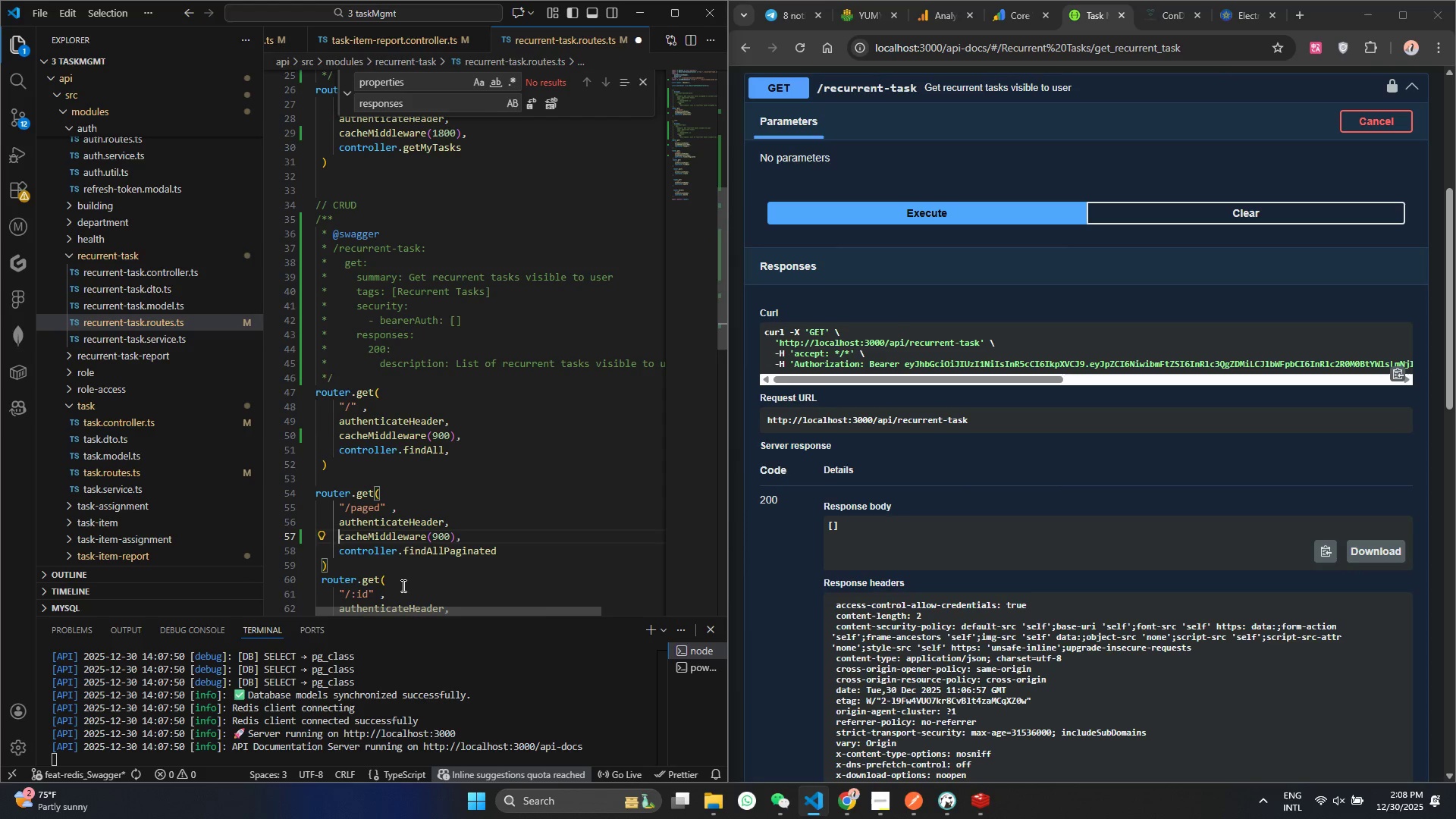 
key(Control+ControlLeft)
 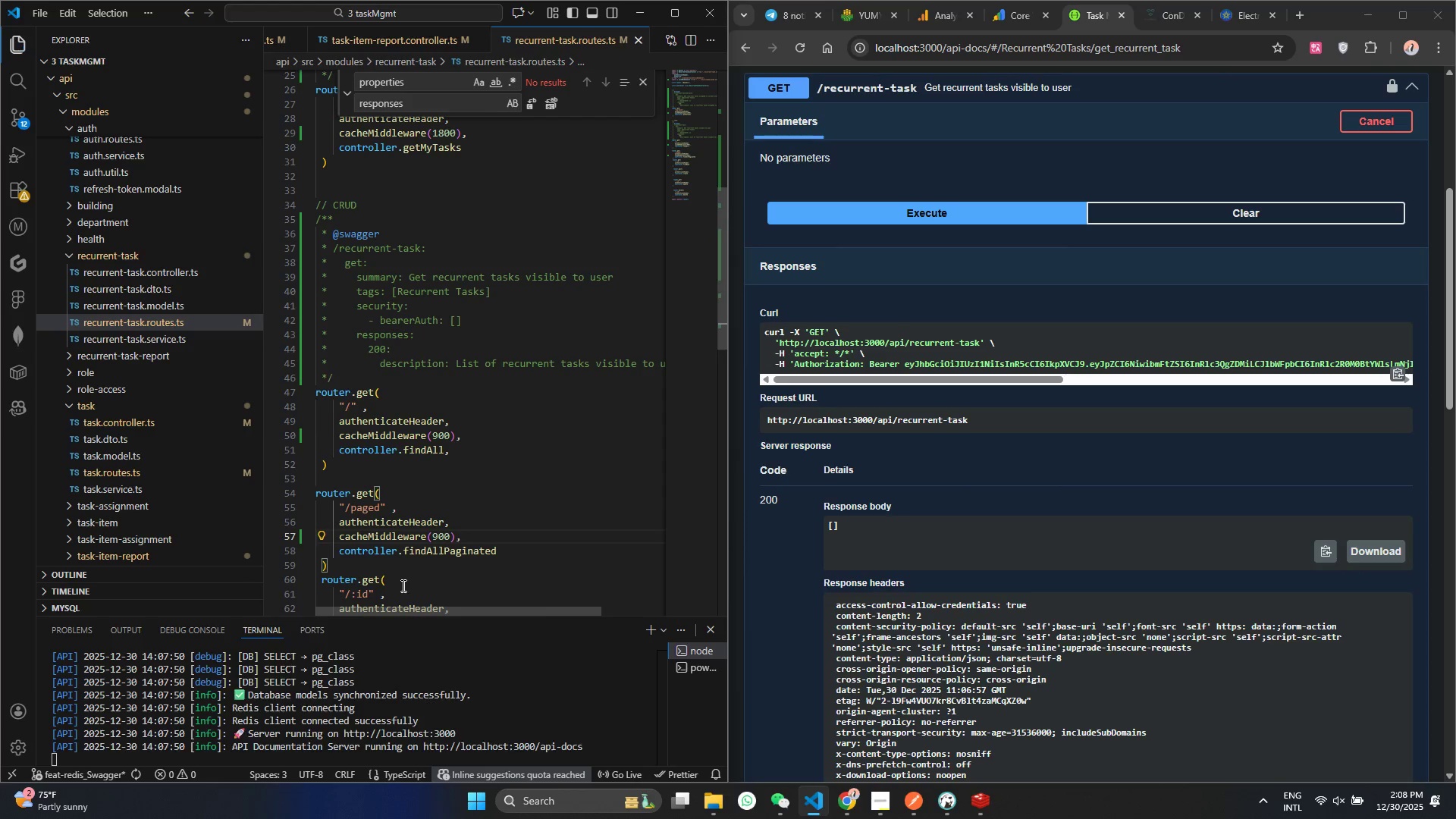 
key(Control+S)
 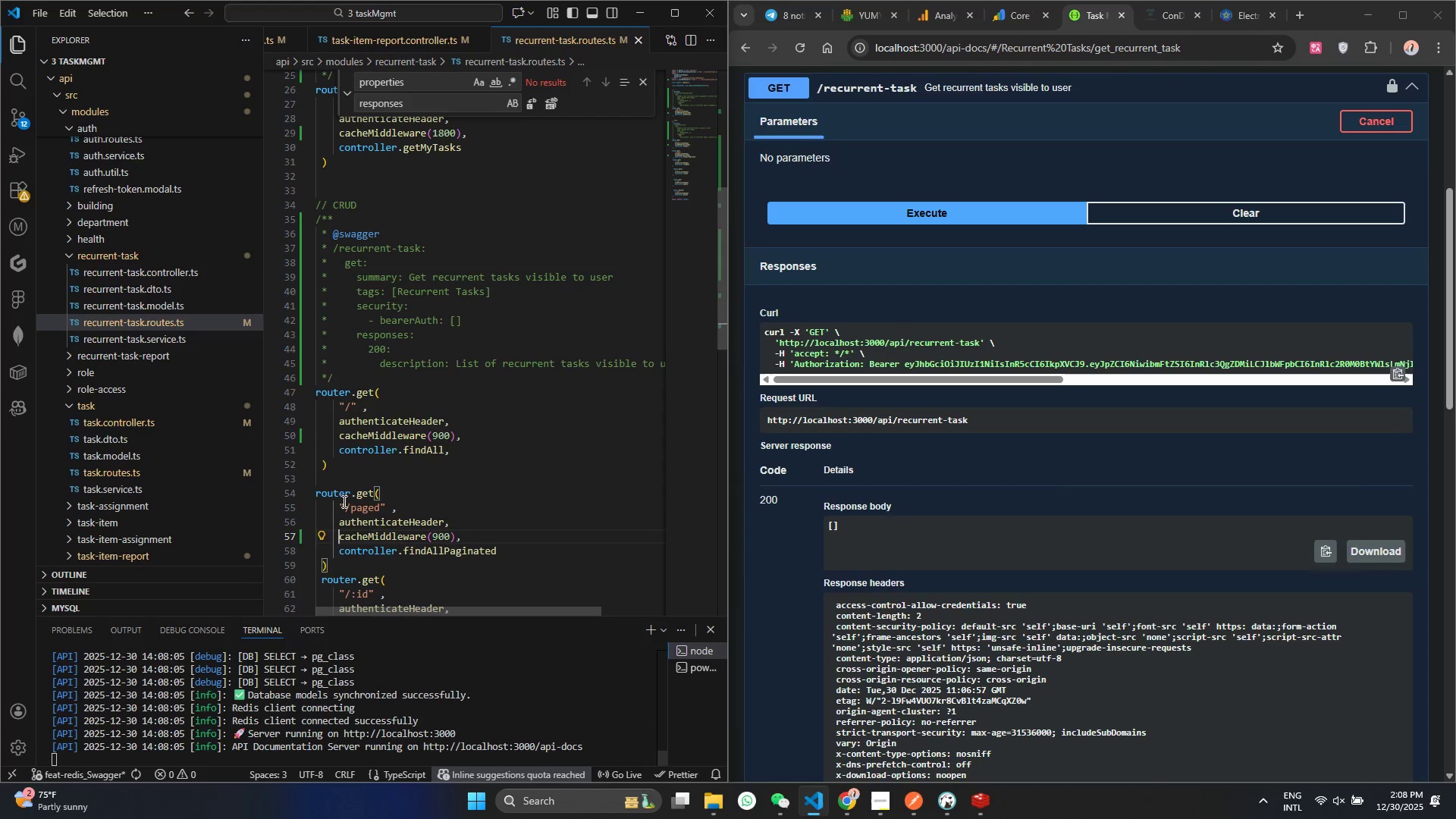 
left_click([334, 482])
 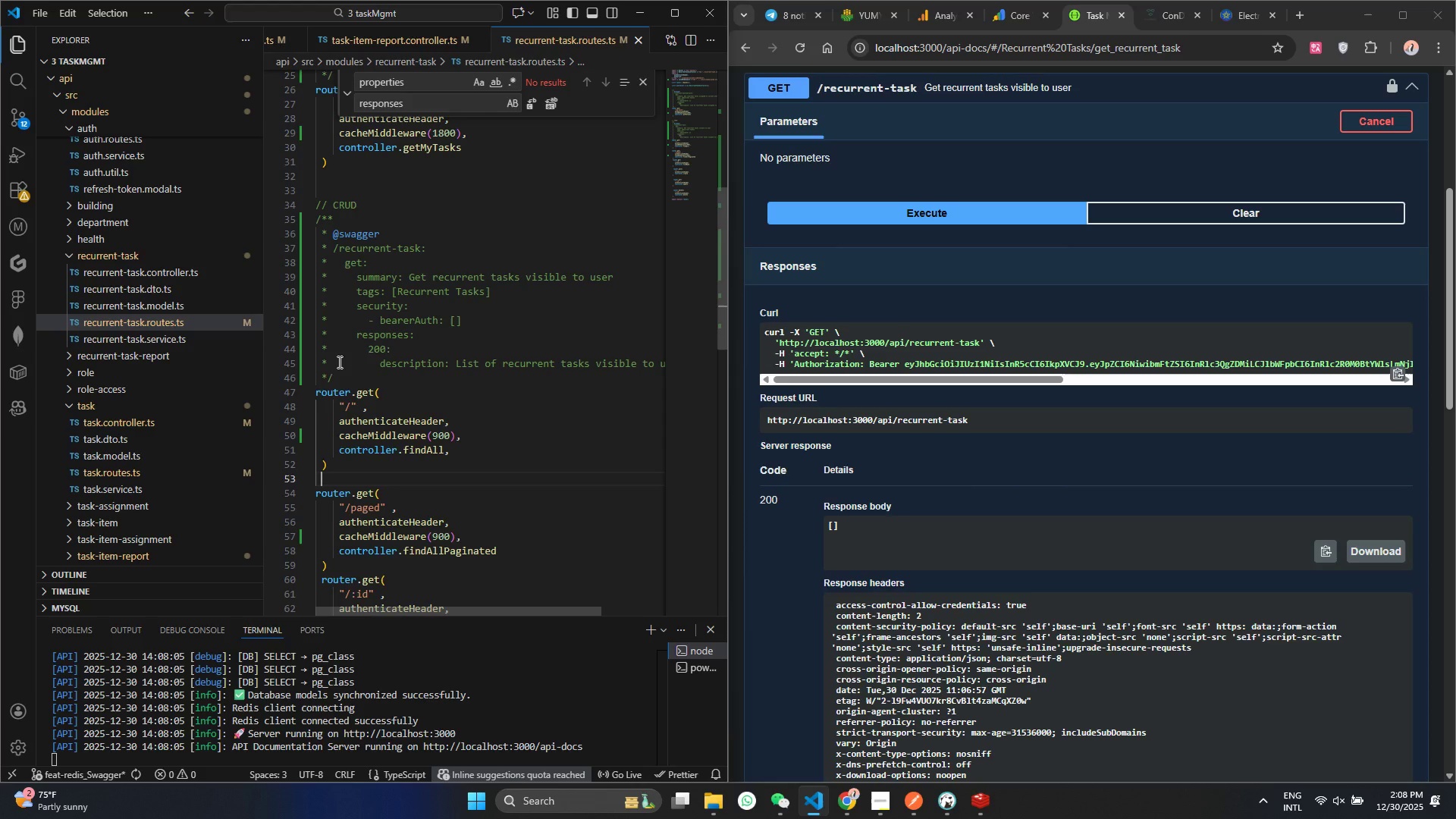 
left_click_drag(start_coordinate=[342, 374], to_coordinate=[274, 216])
 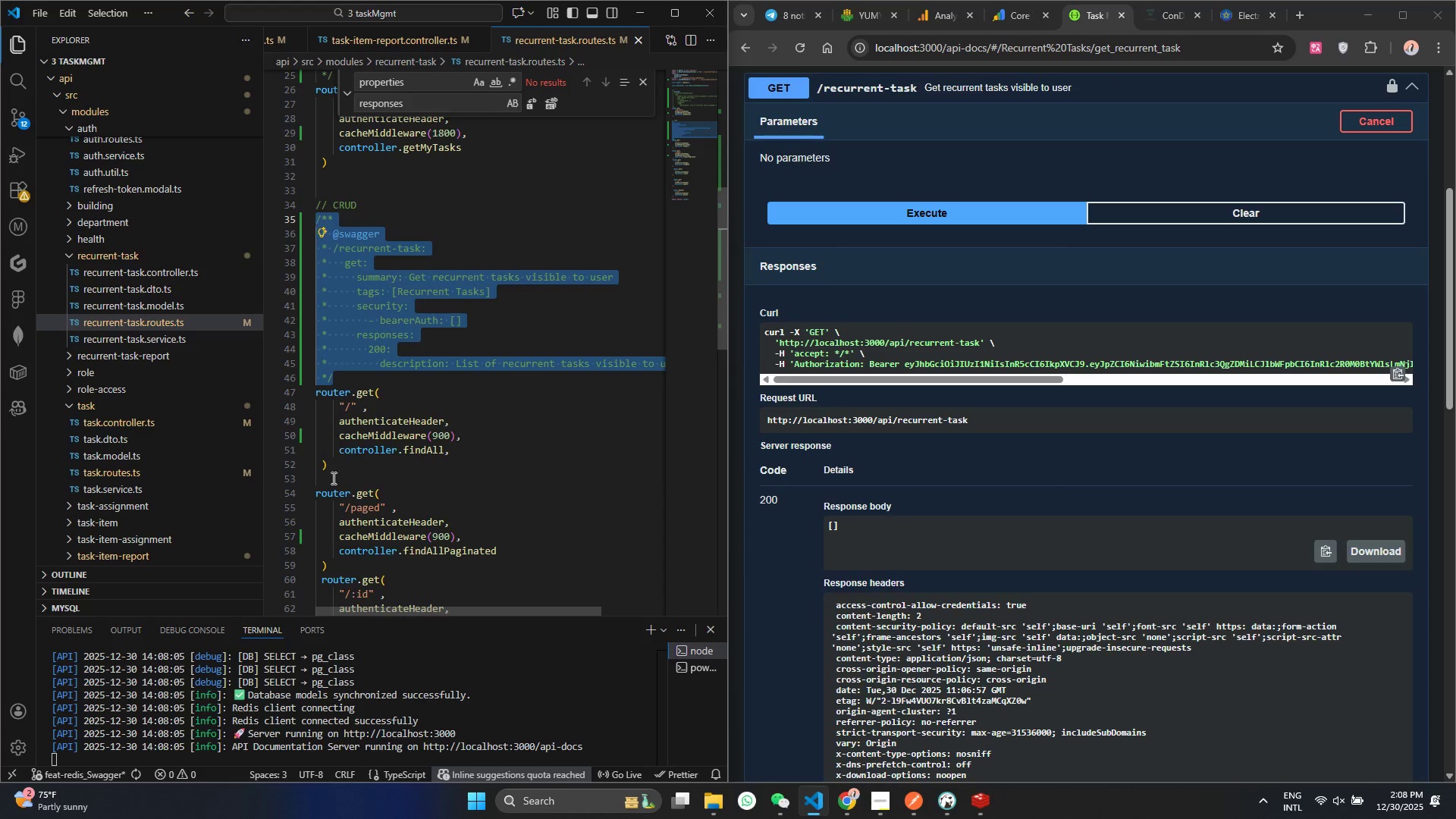 
key(Control+C)
 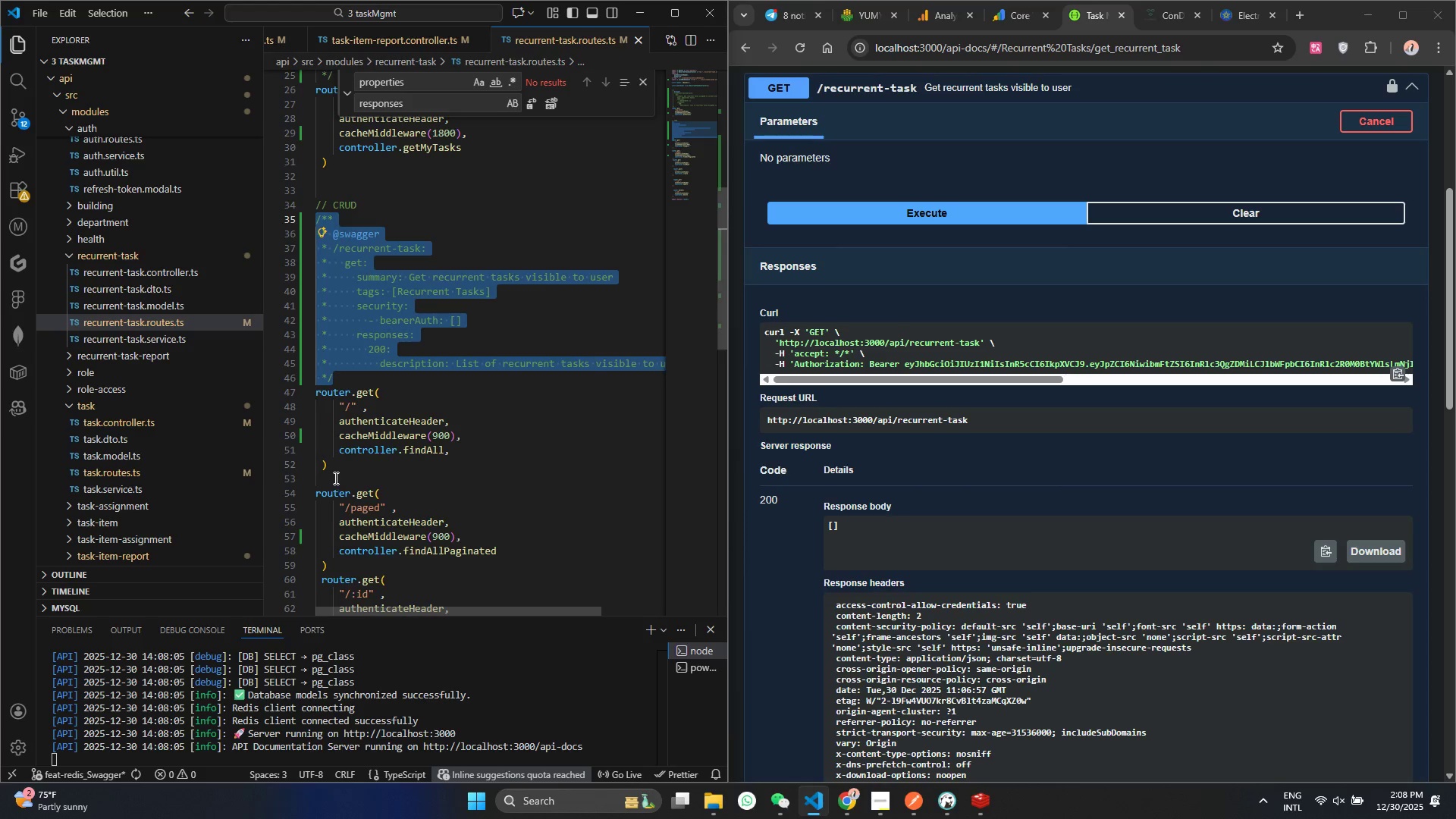 
left_click([334, 478])
 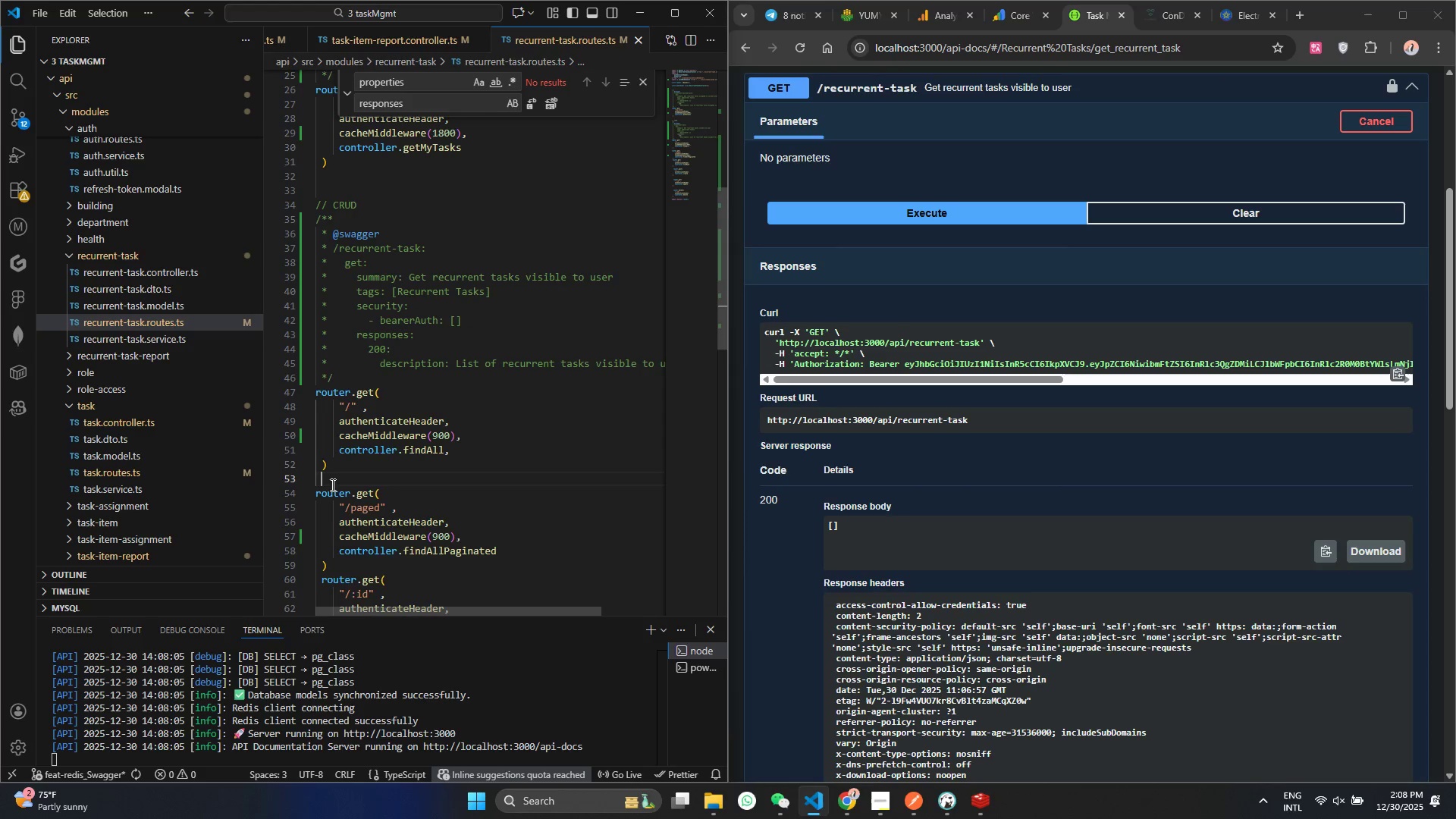 
key(Enter)
 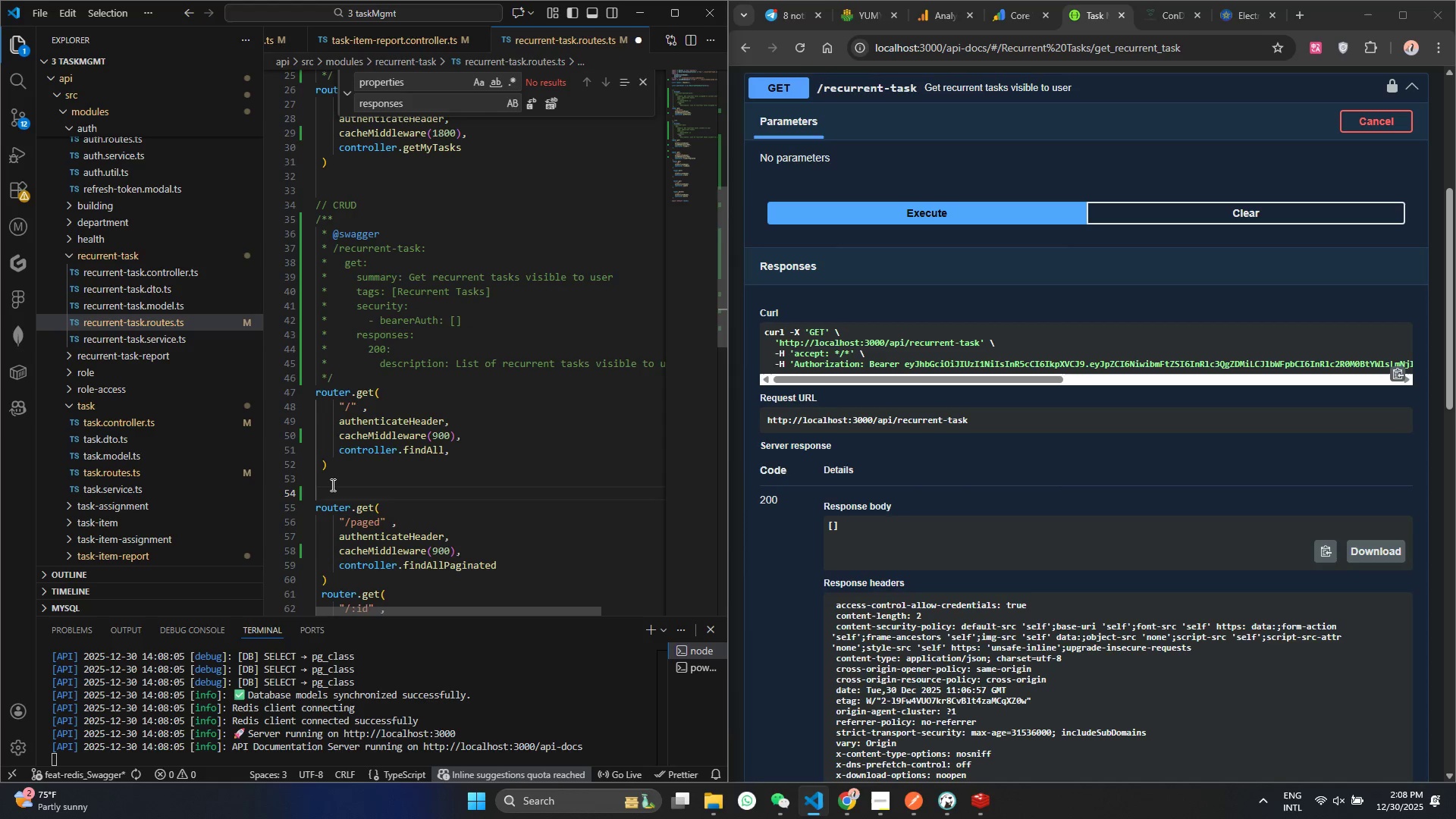 
key(Control+V)
 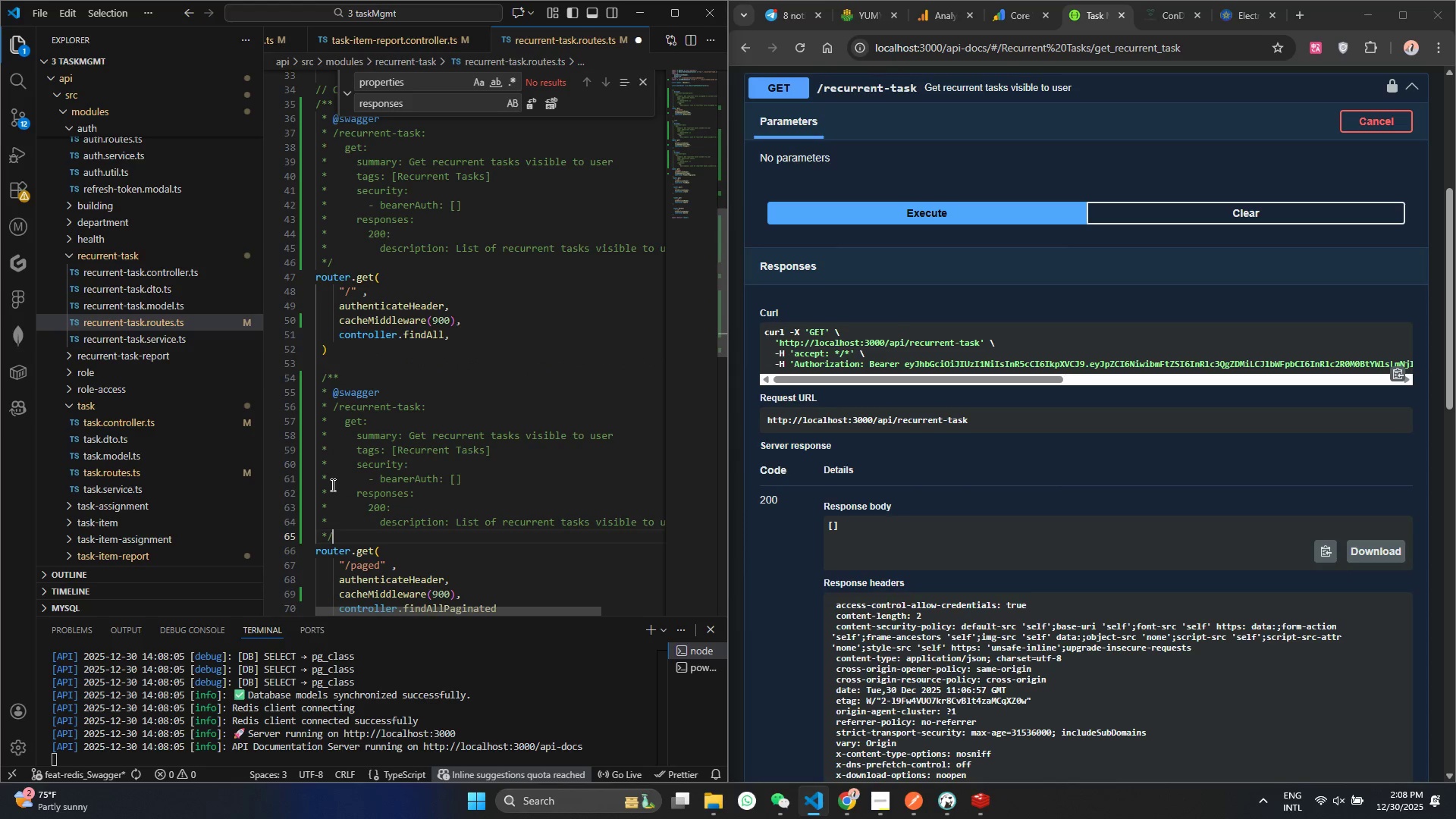 
key(Control+ControlLeft)
 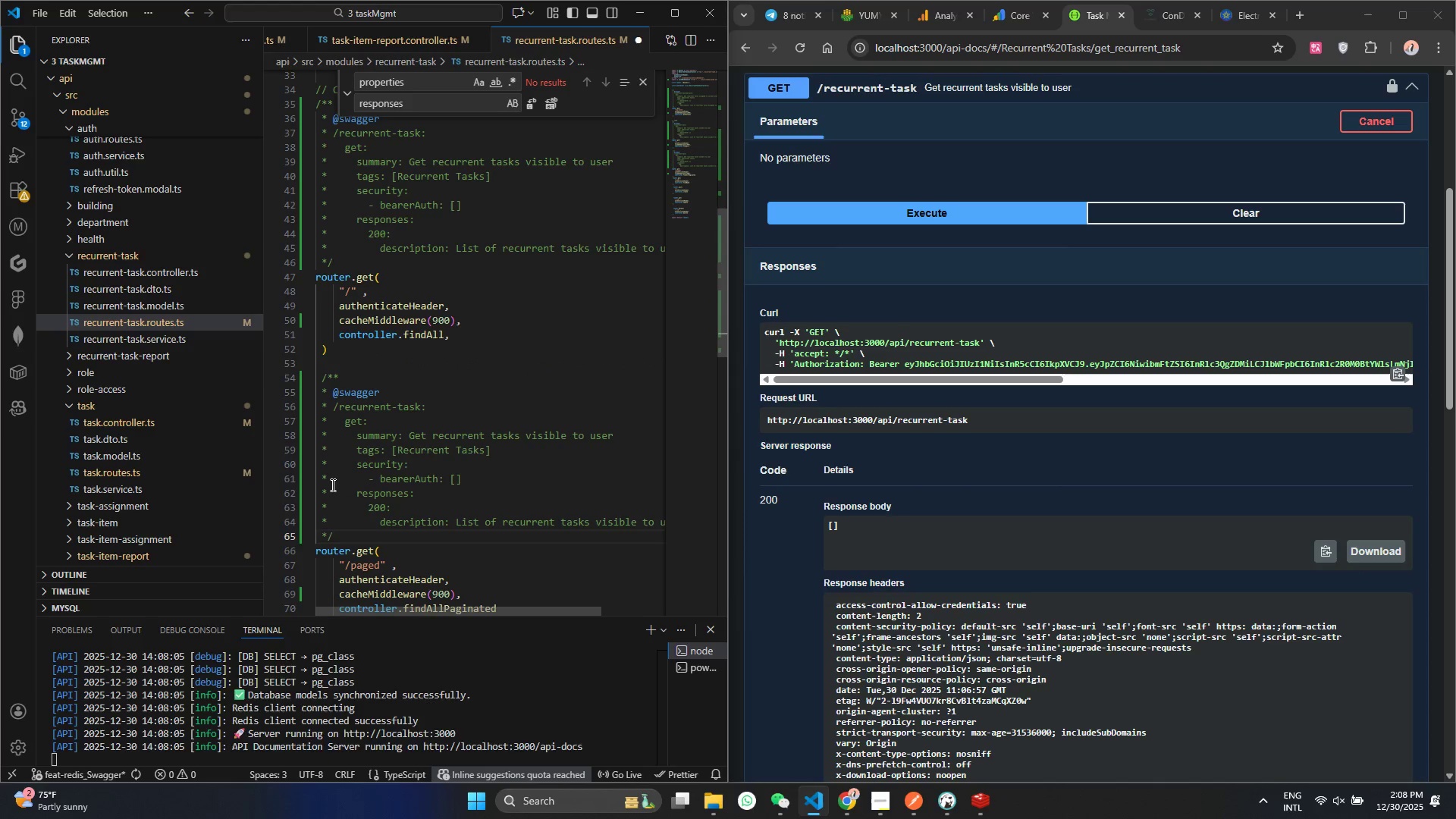 
key(Control+S)
 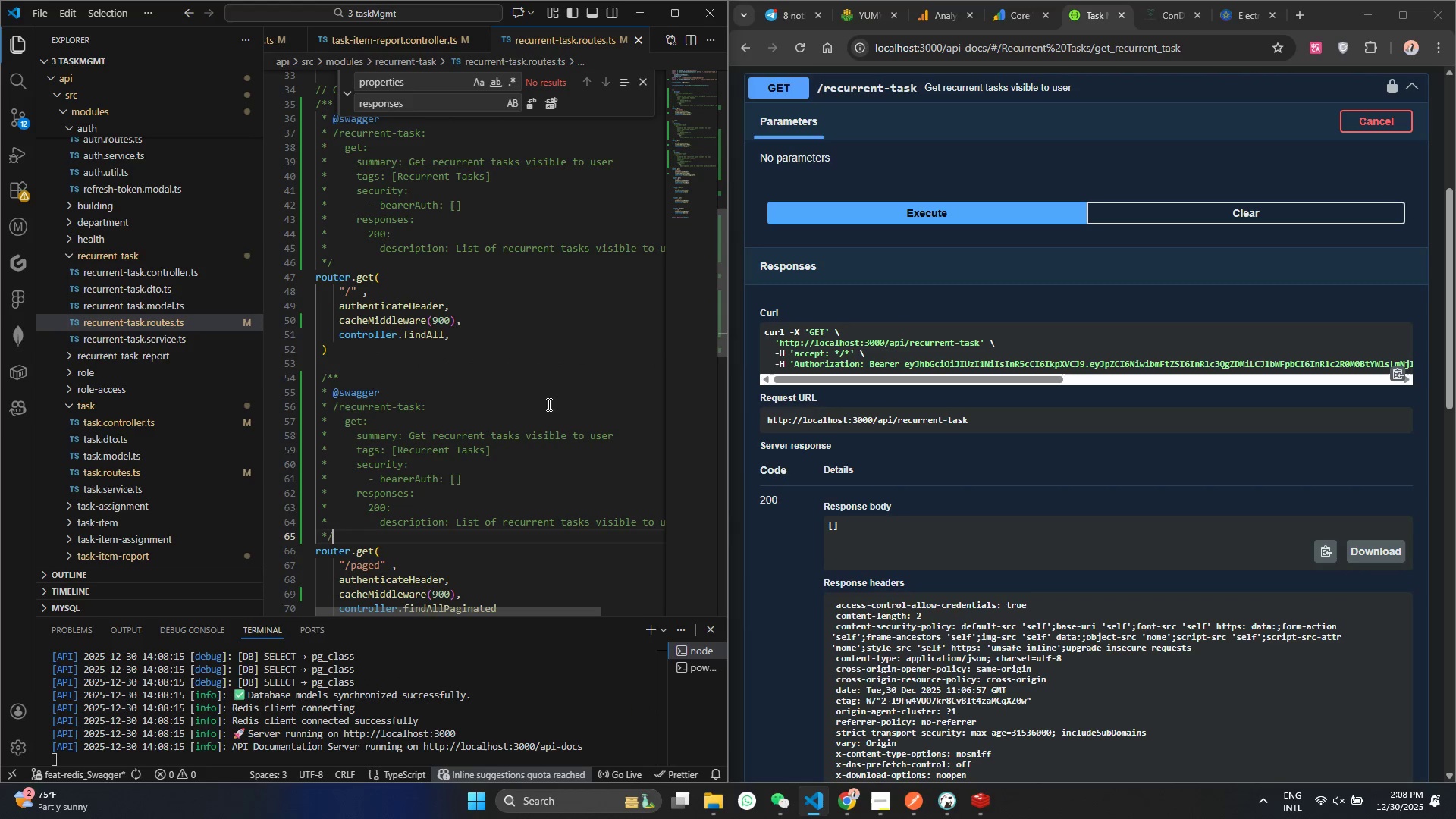 
left_click([430, 438])
 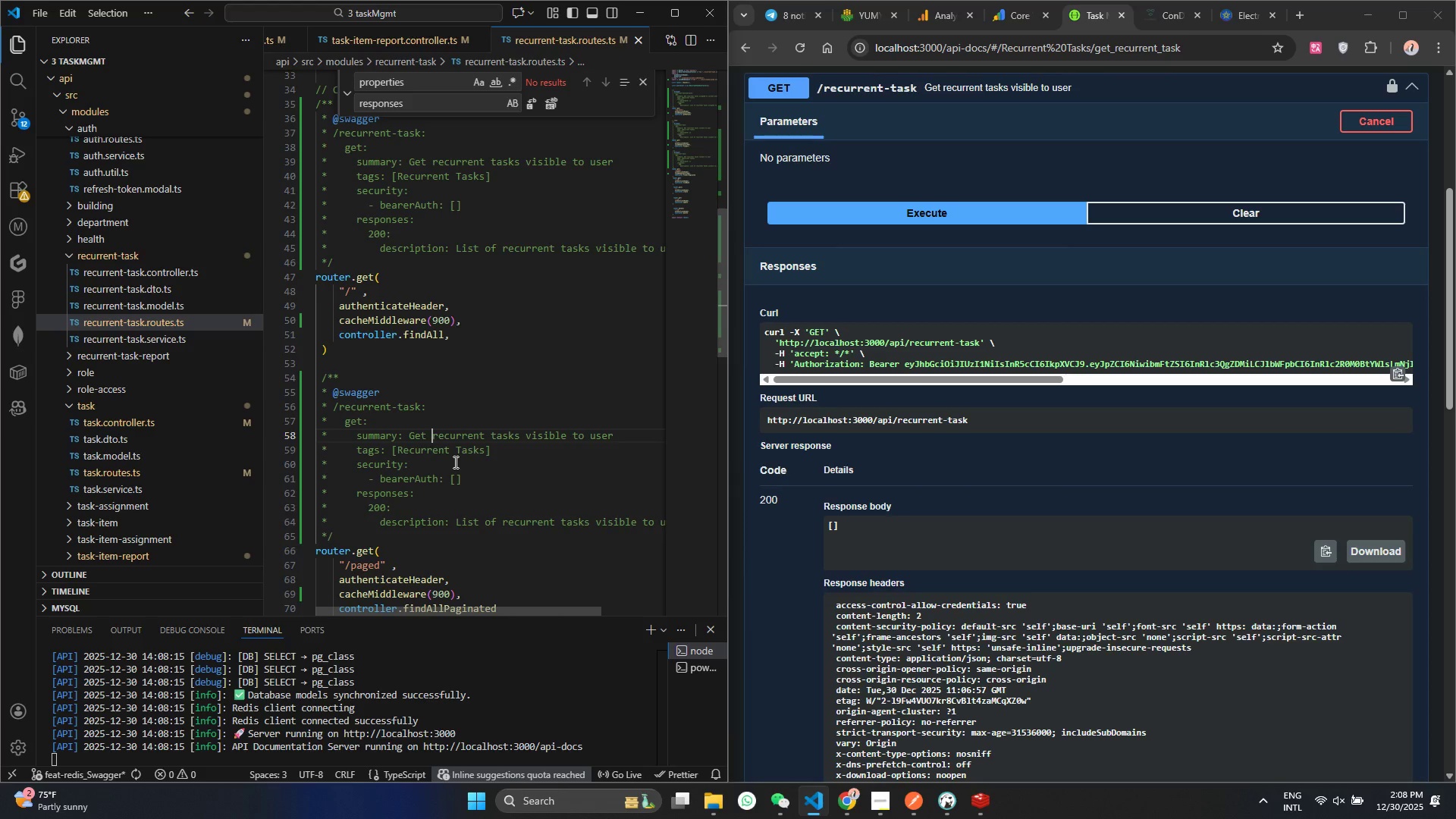 
type(paginated )
 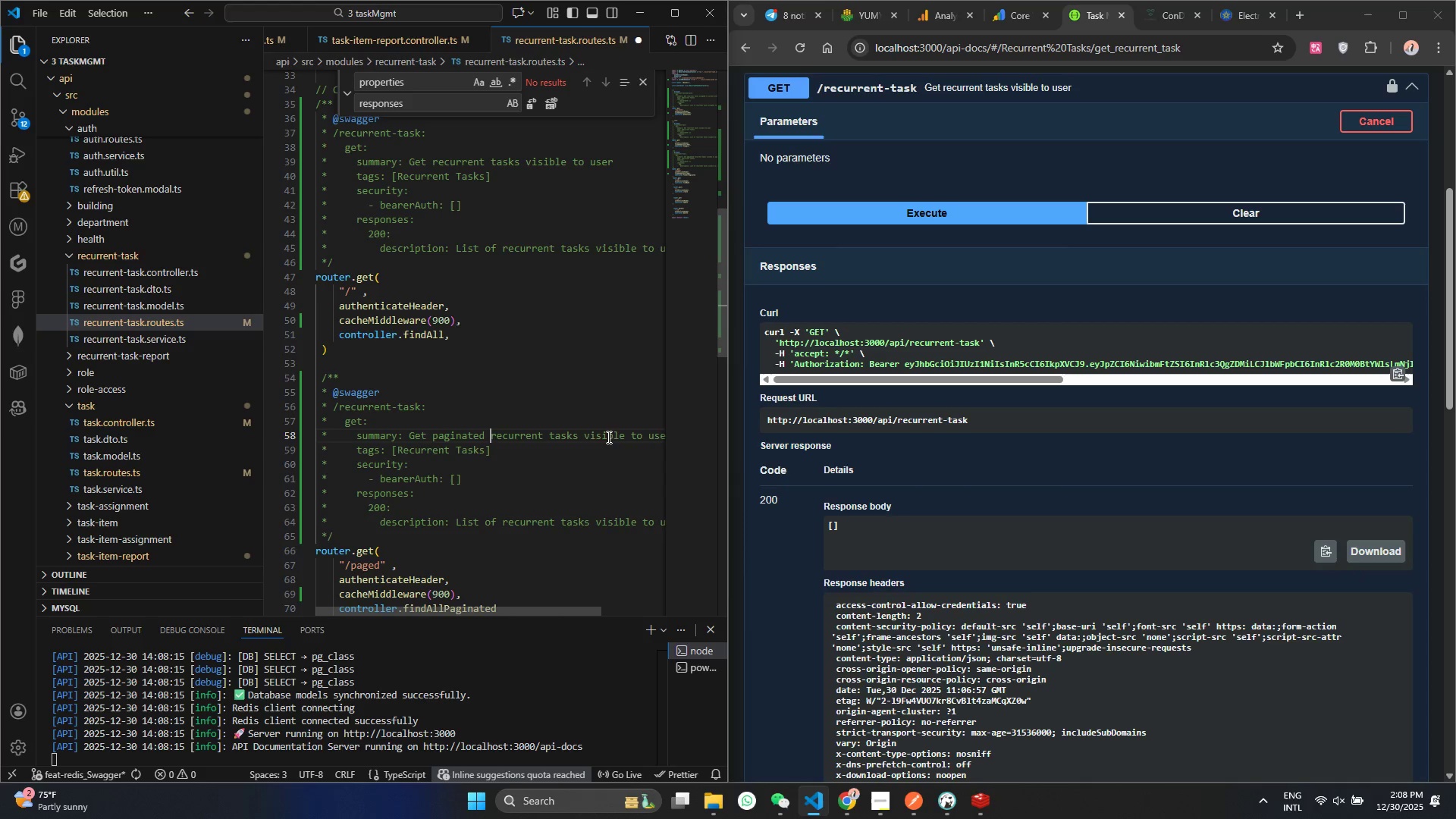 
double_click([608, 438])
 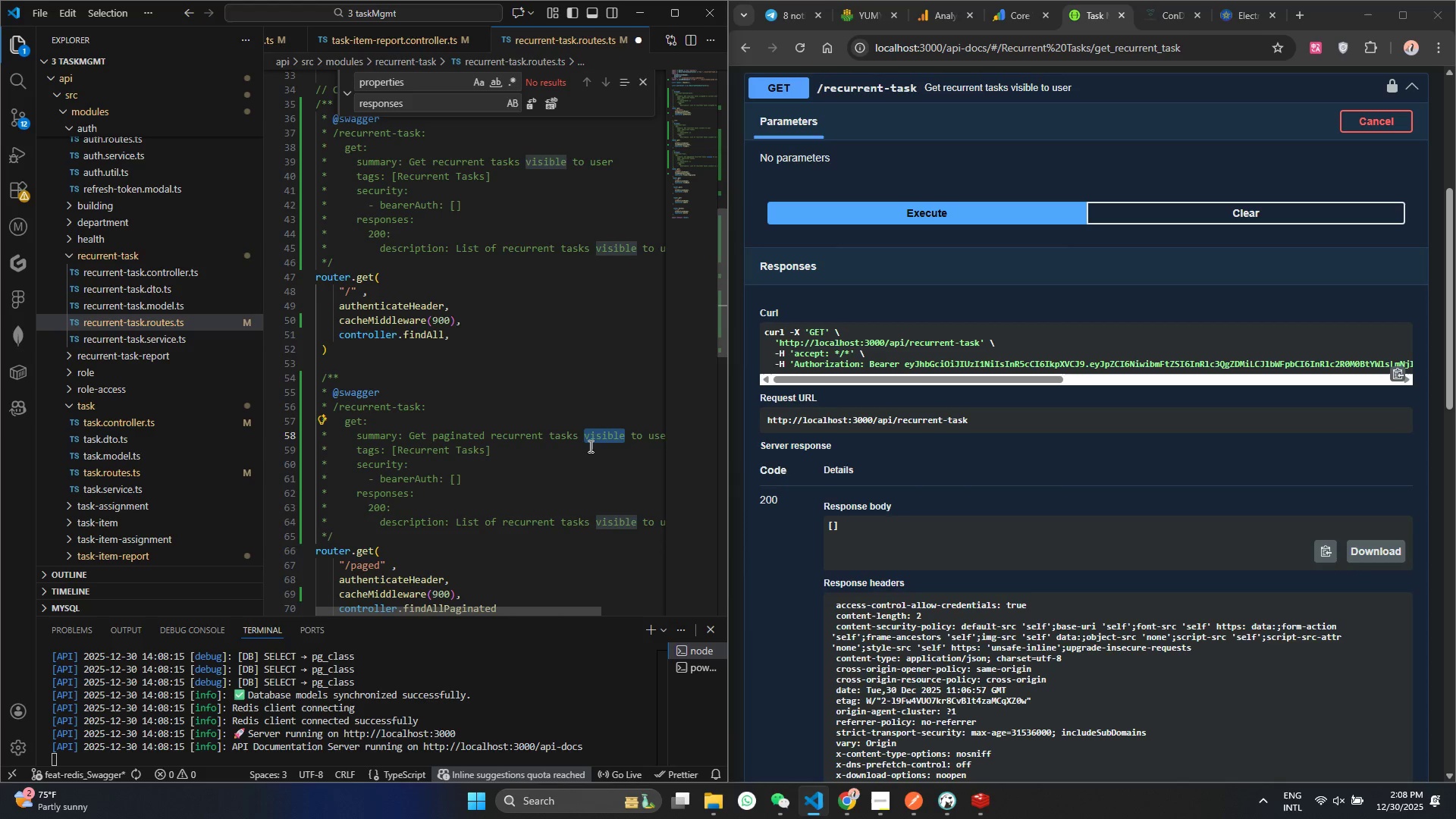 
key(Backspace)
 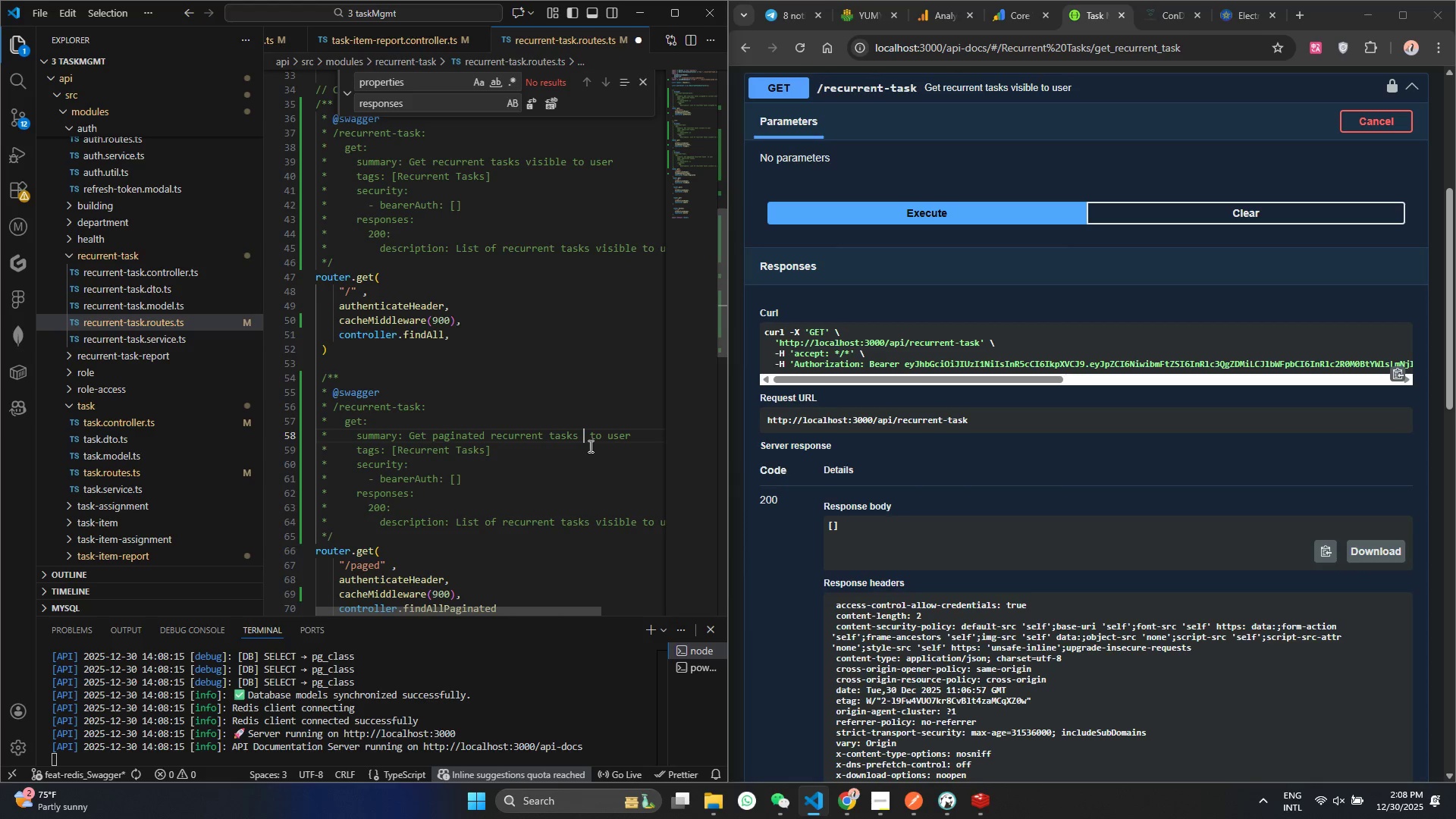 
key(ArrowRight)
 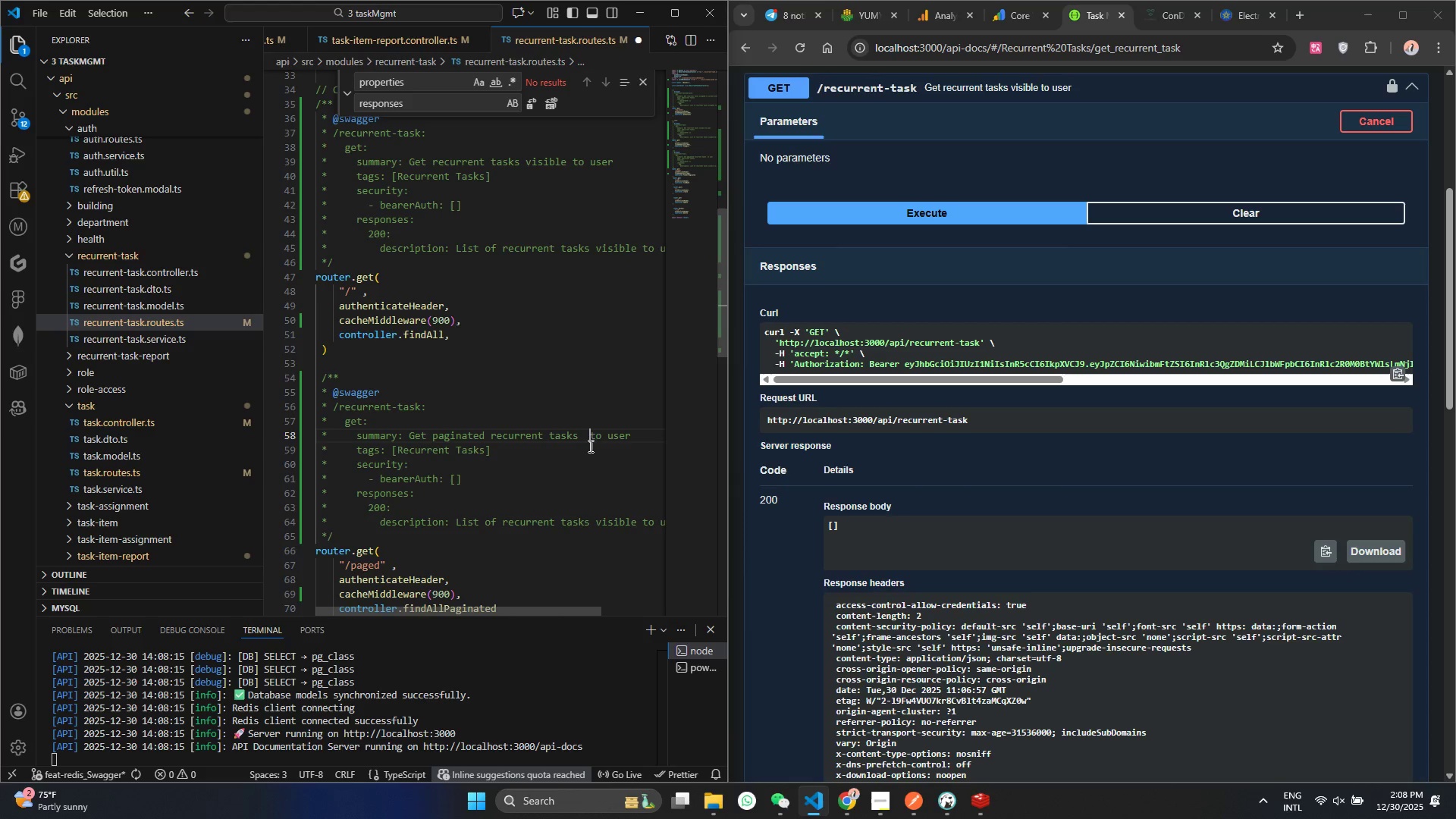 
key(ArrowRight)
 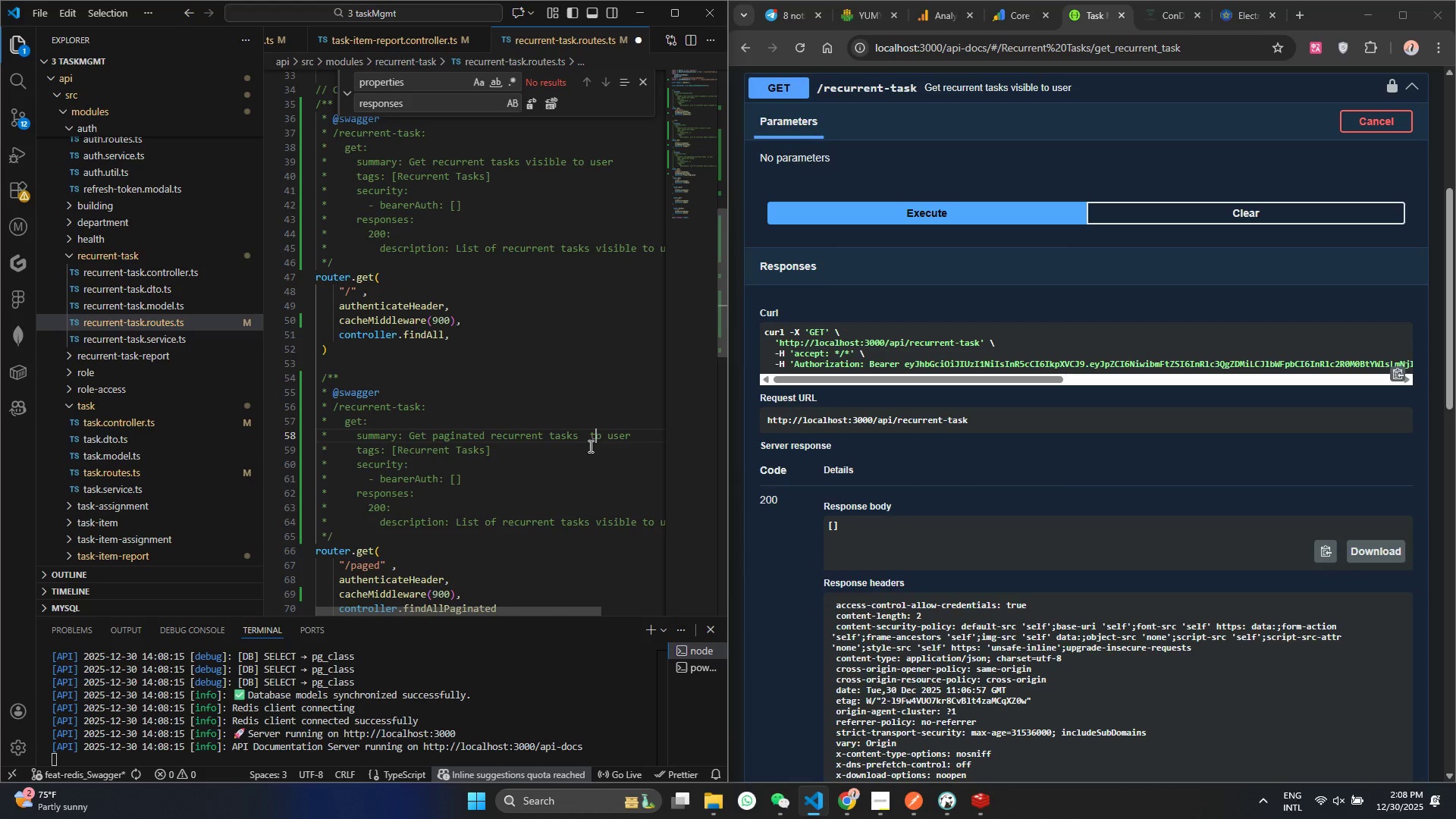 
key(ArrowRight)
 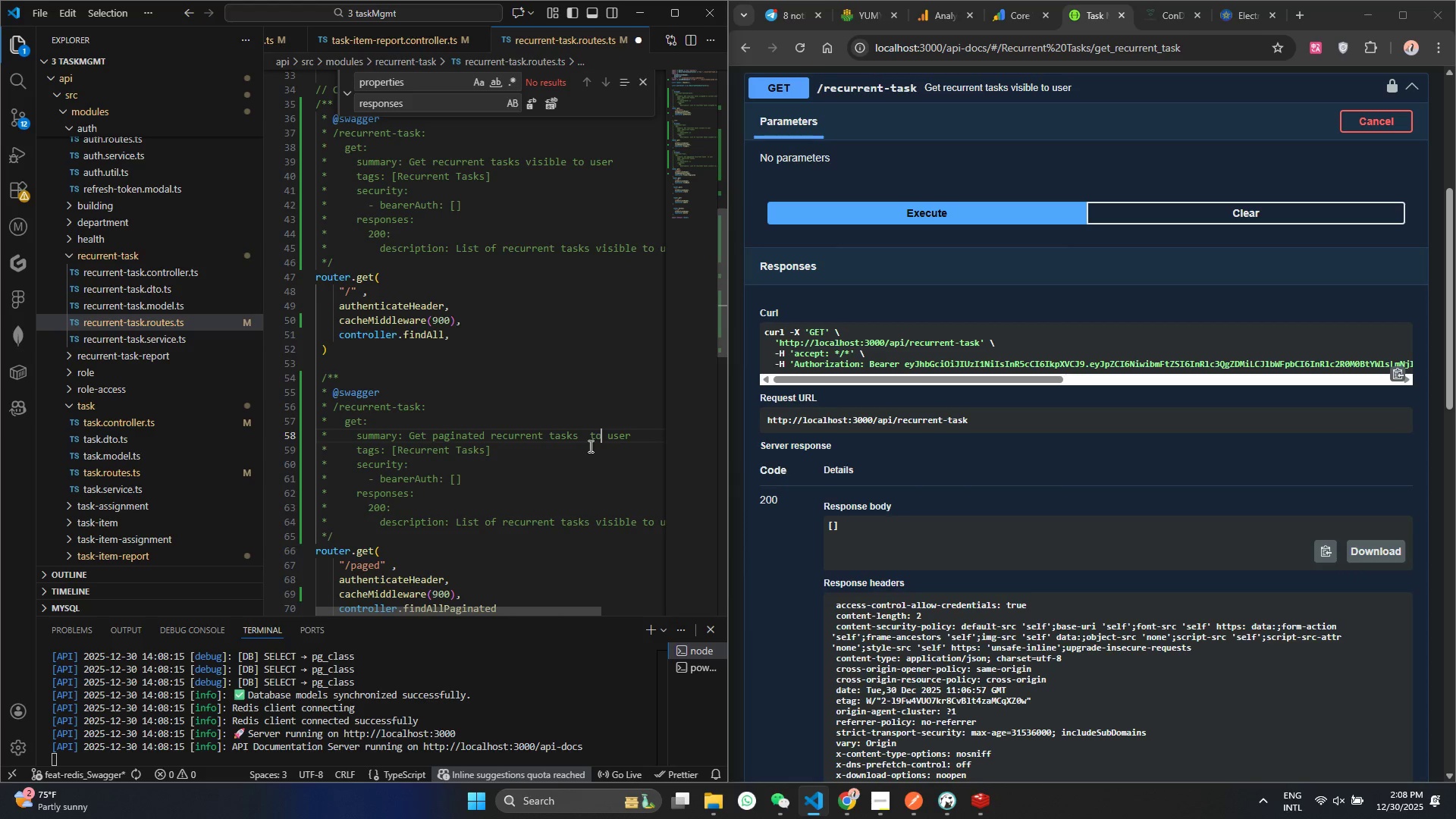 
key(ArrowRight)
 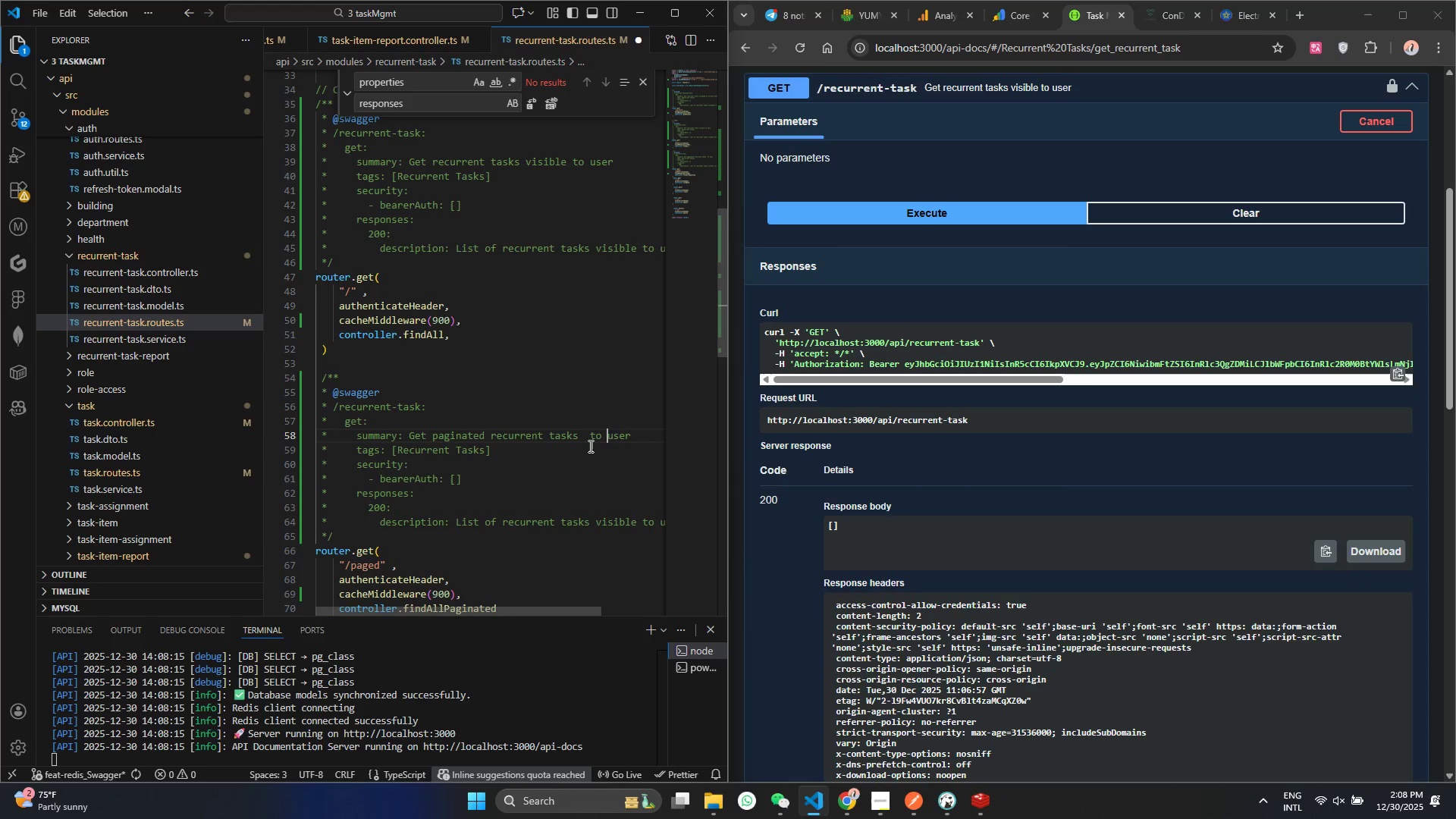 
key(ArrowRight)
 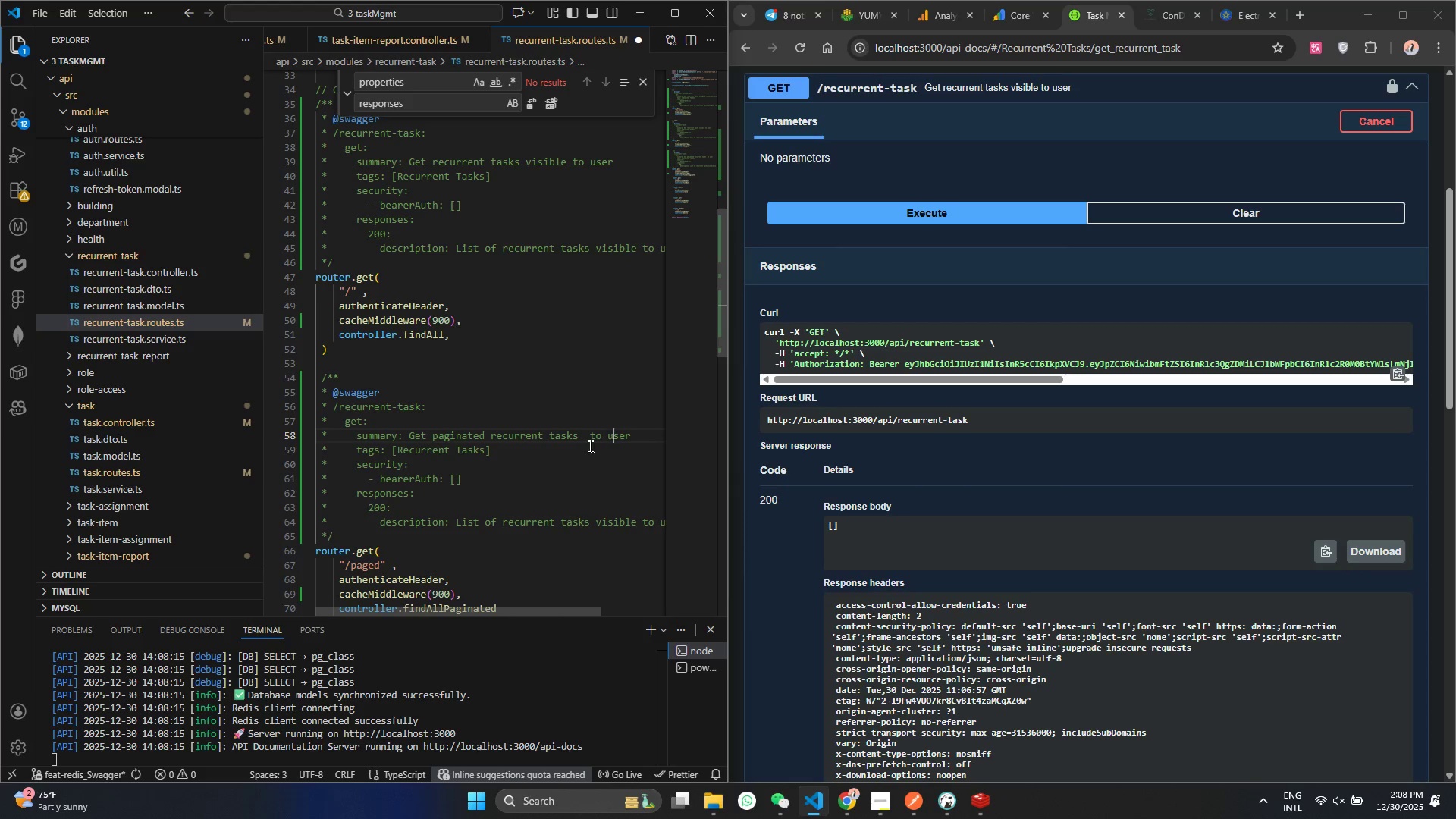 
key(ArrowRight)
 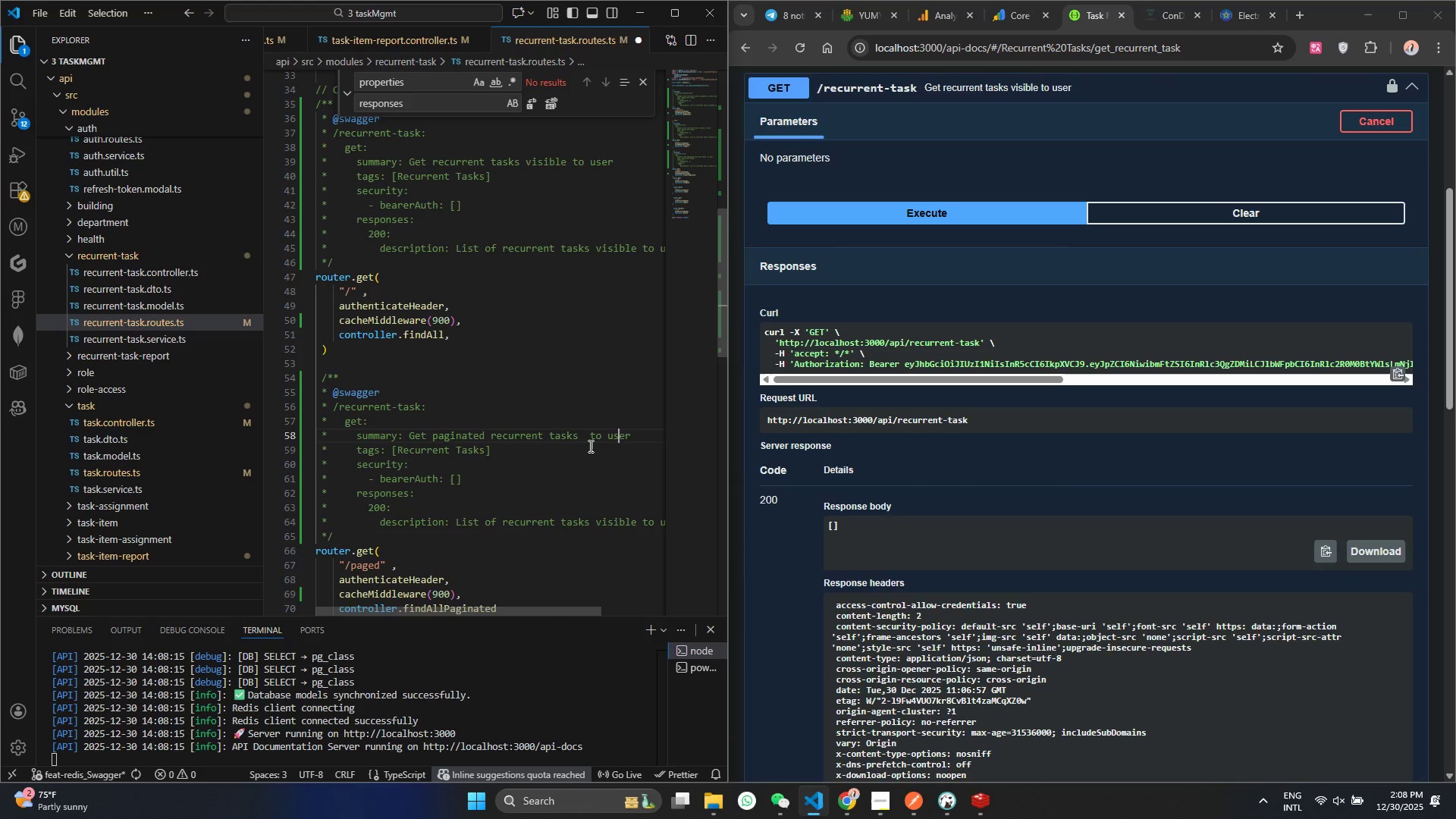 
key(ArrowRight)
 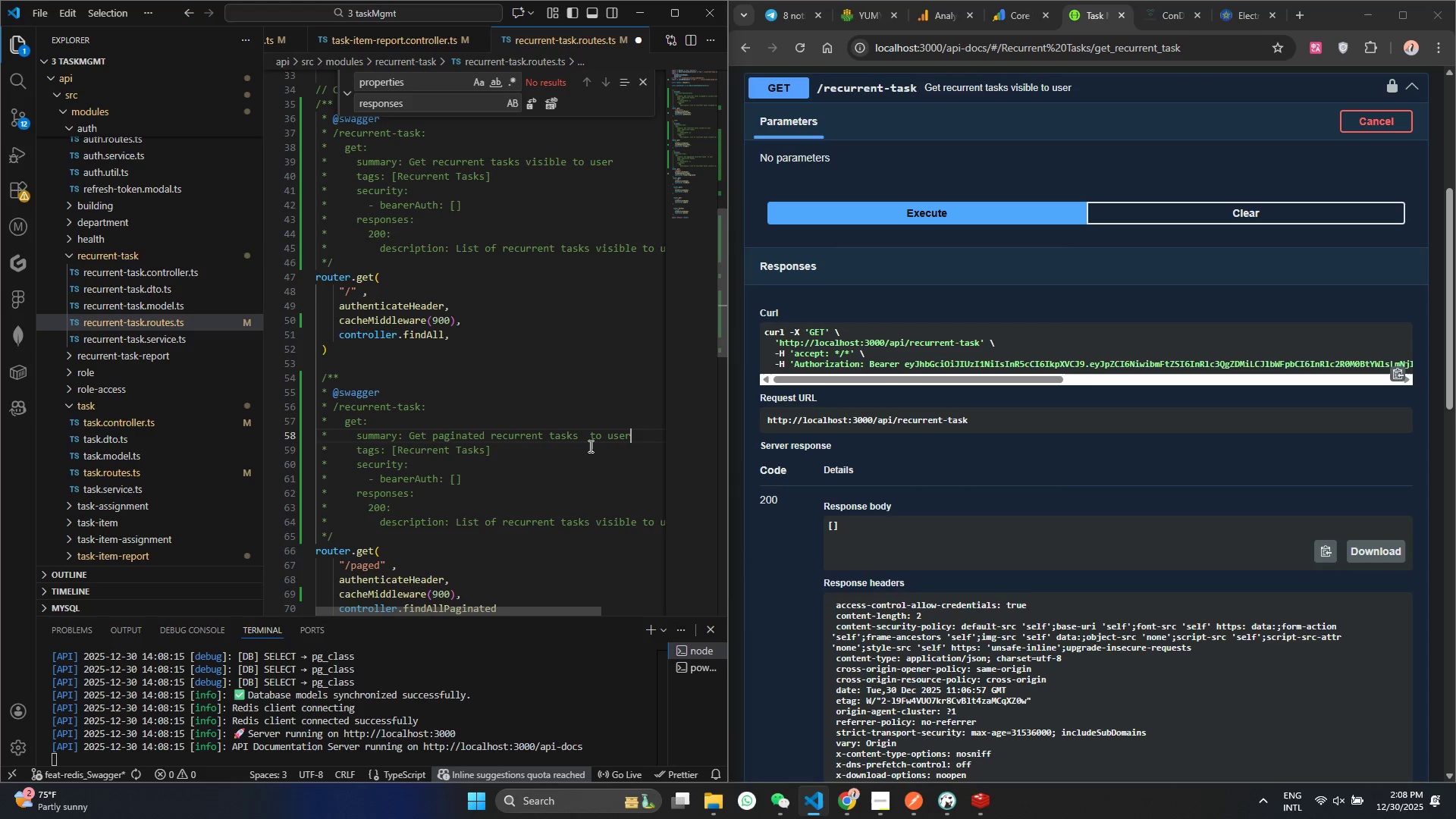 
key(ArrowRight)
 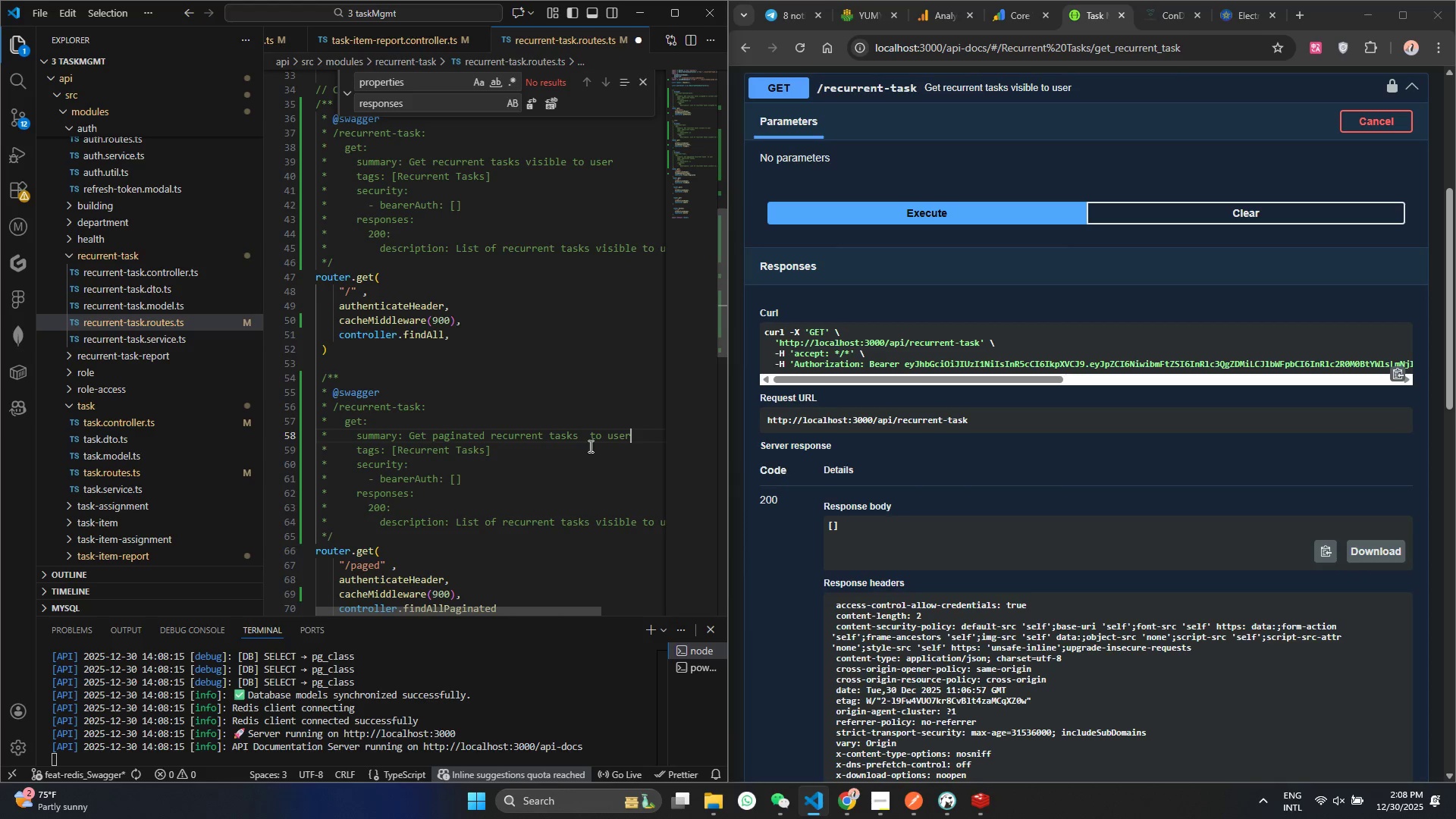 
key(Backspace)
 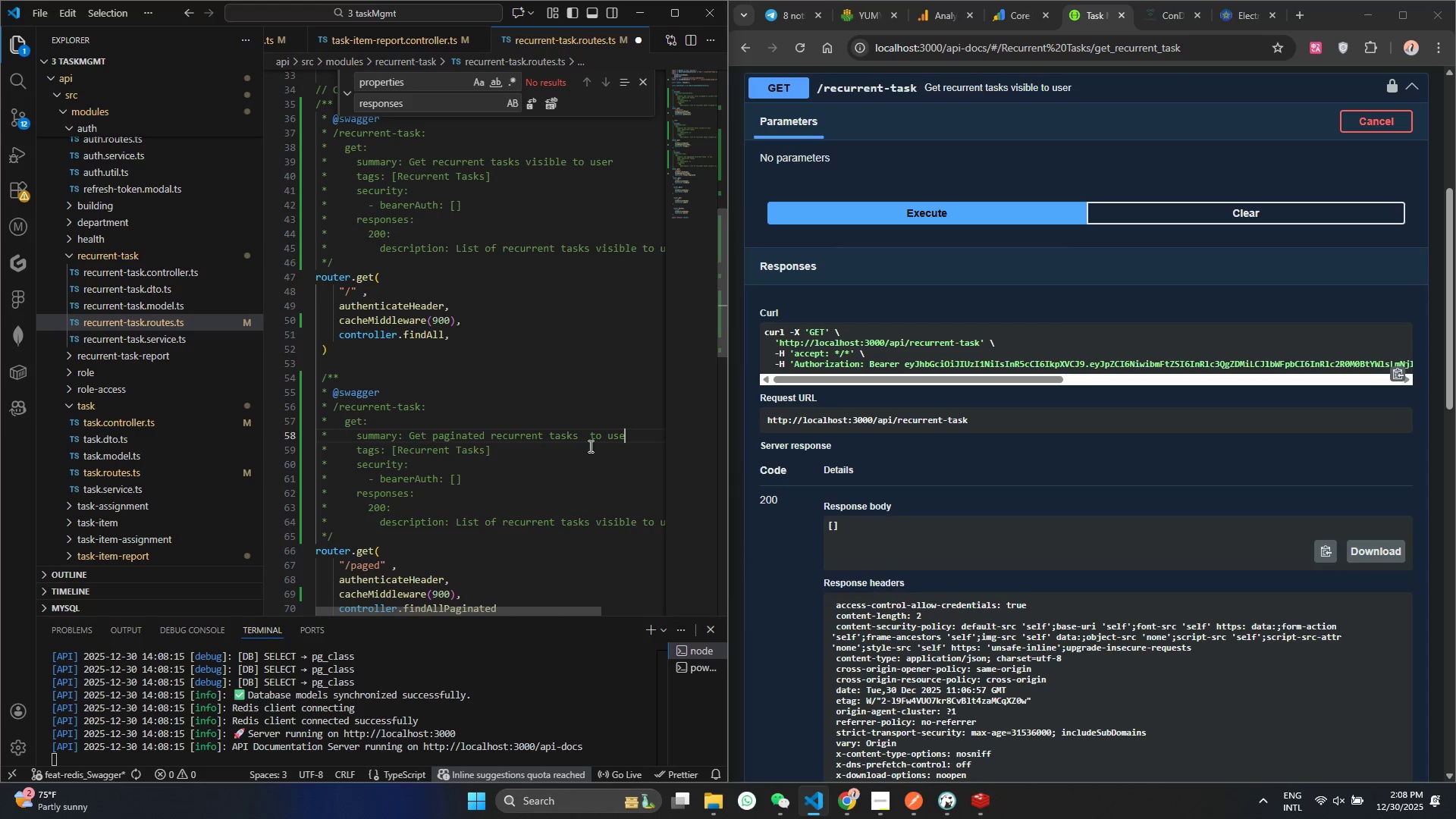 
key(Backspace)
 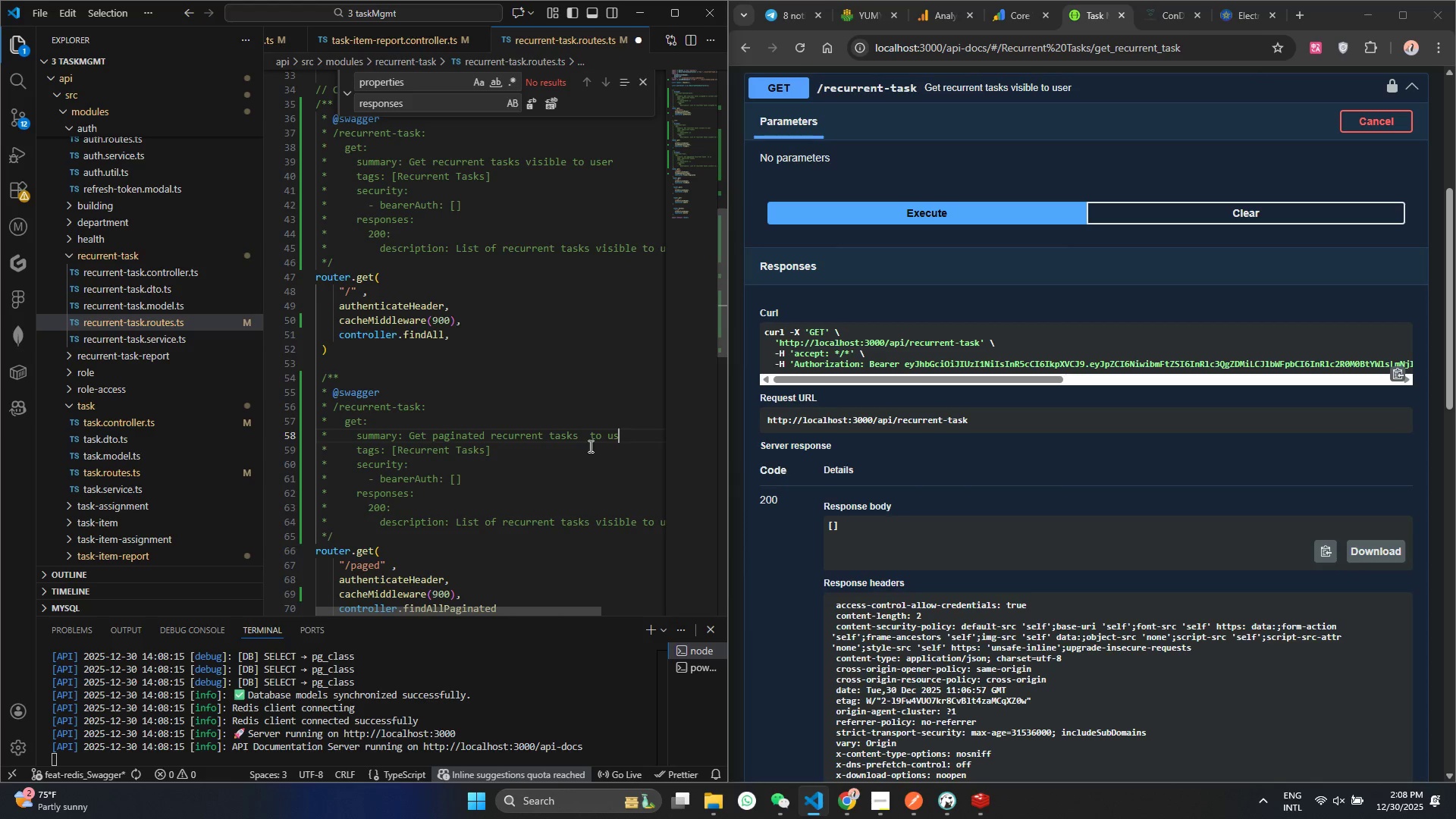 
key(Backspace)
 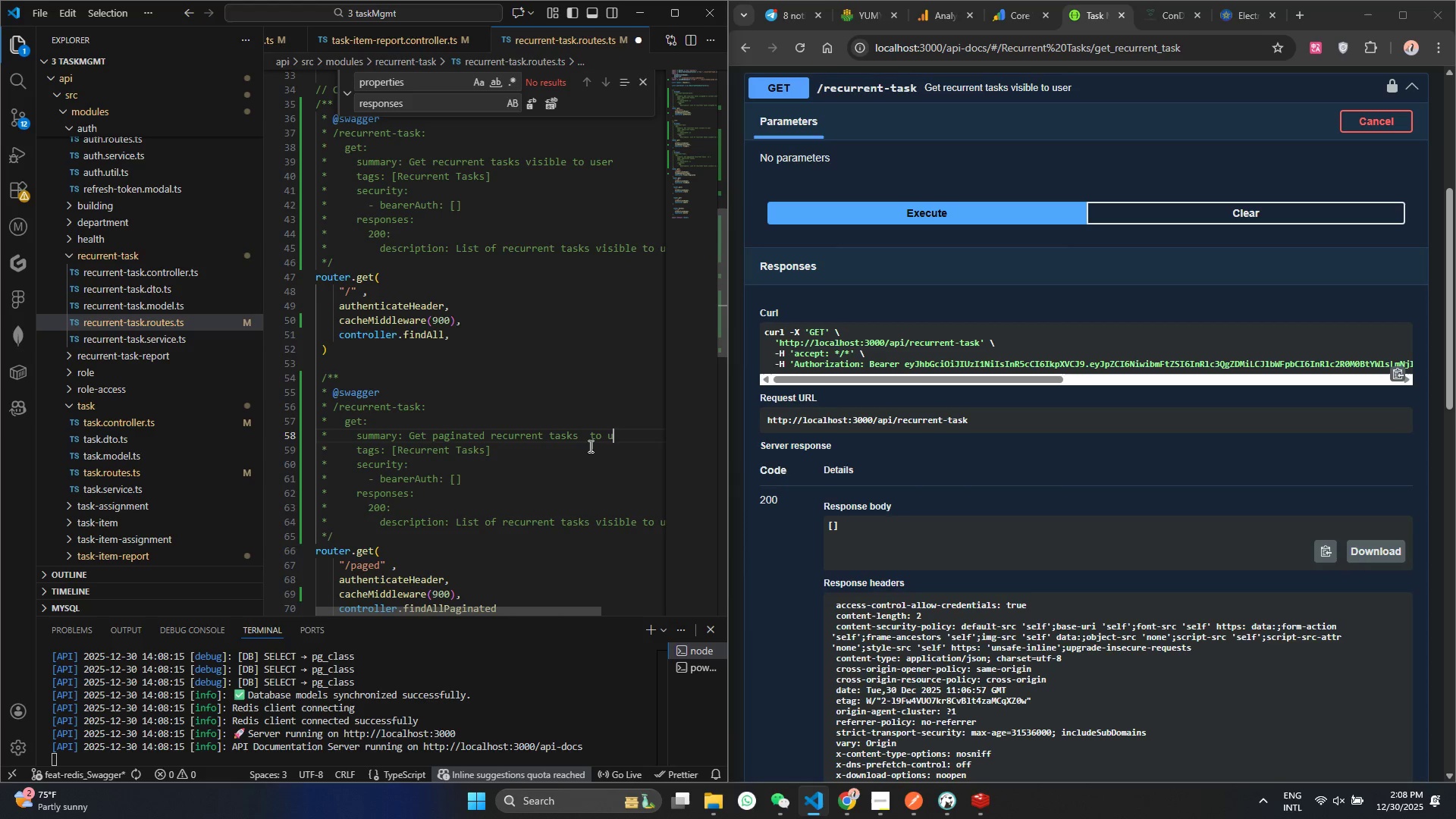 
key(Backspace)
 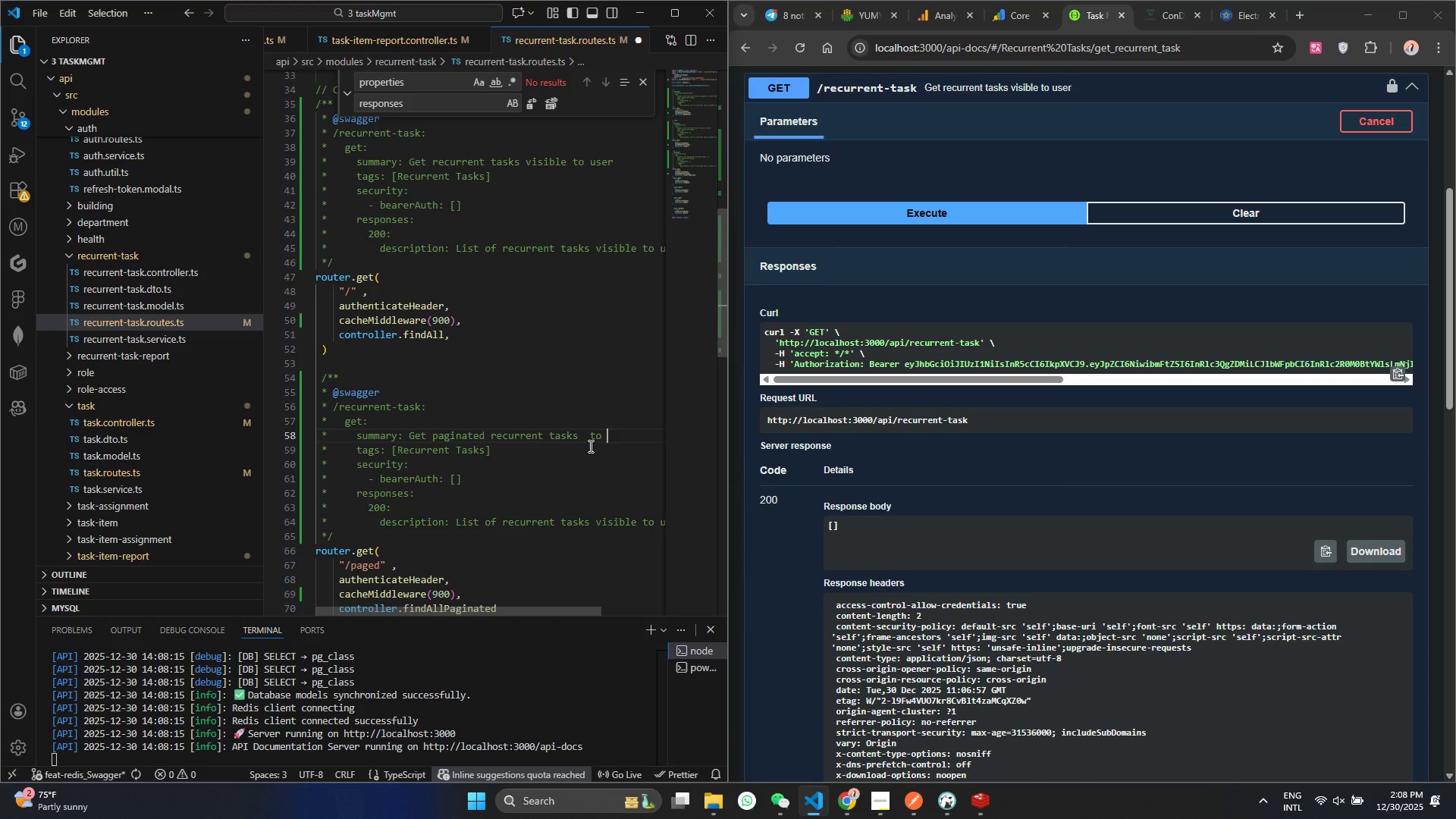 
key(Backspace)
 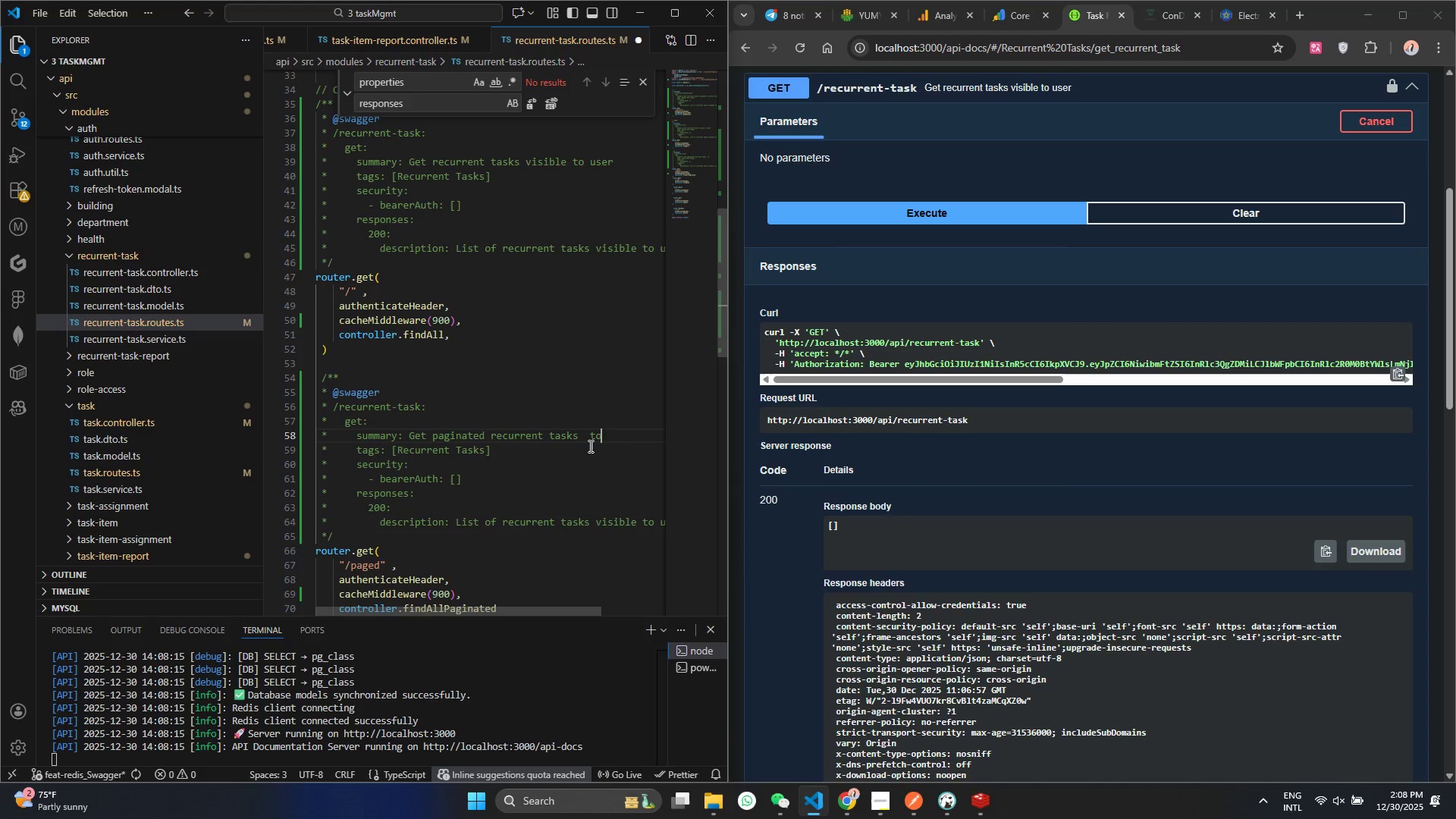 
key(Backspace)
 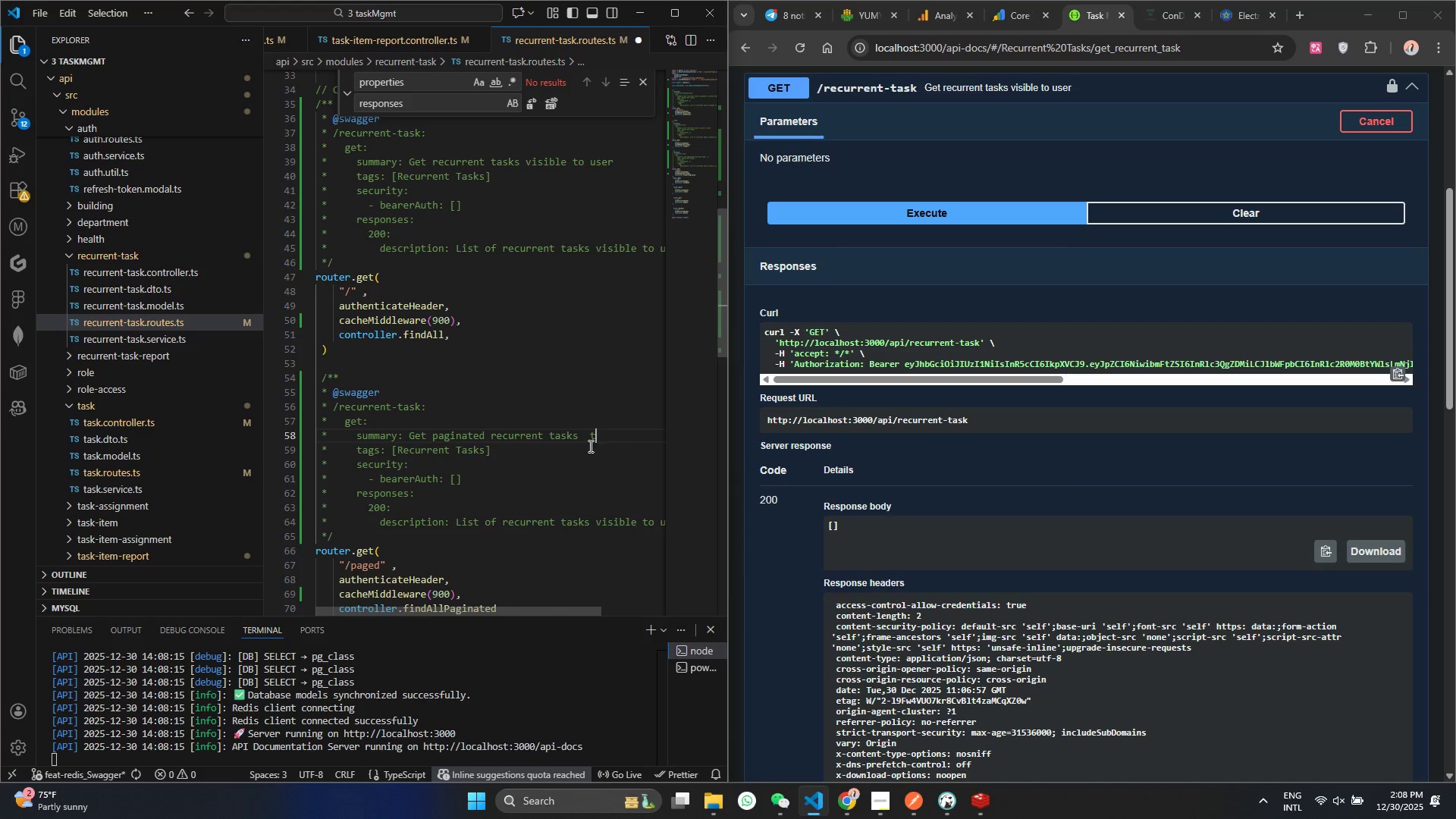 
key(Backspace)
 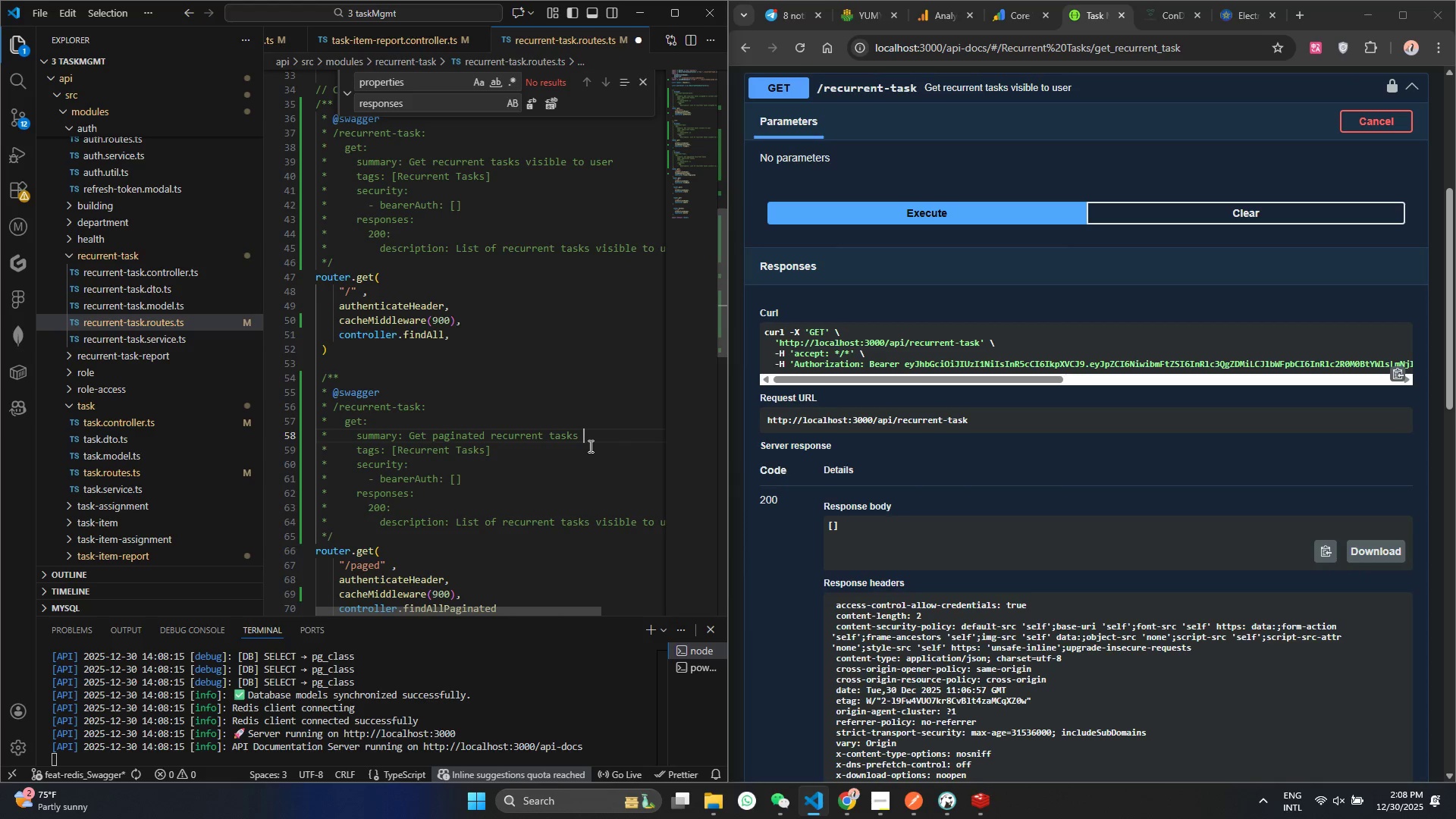 
key(Backspace)
 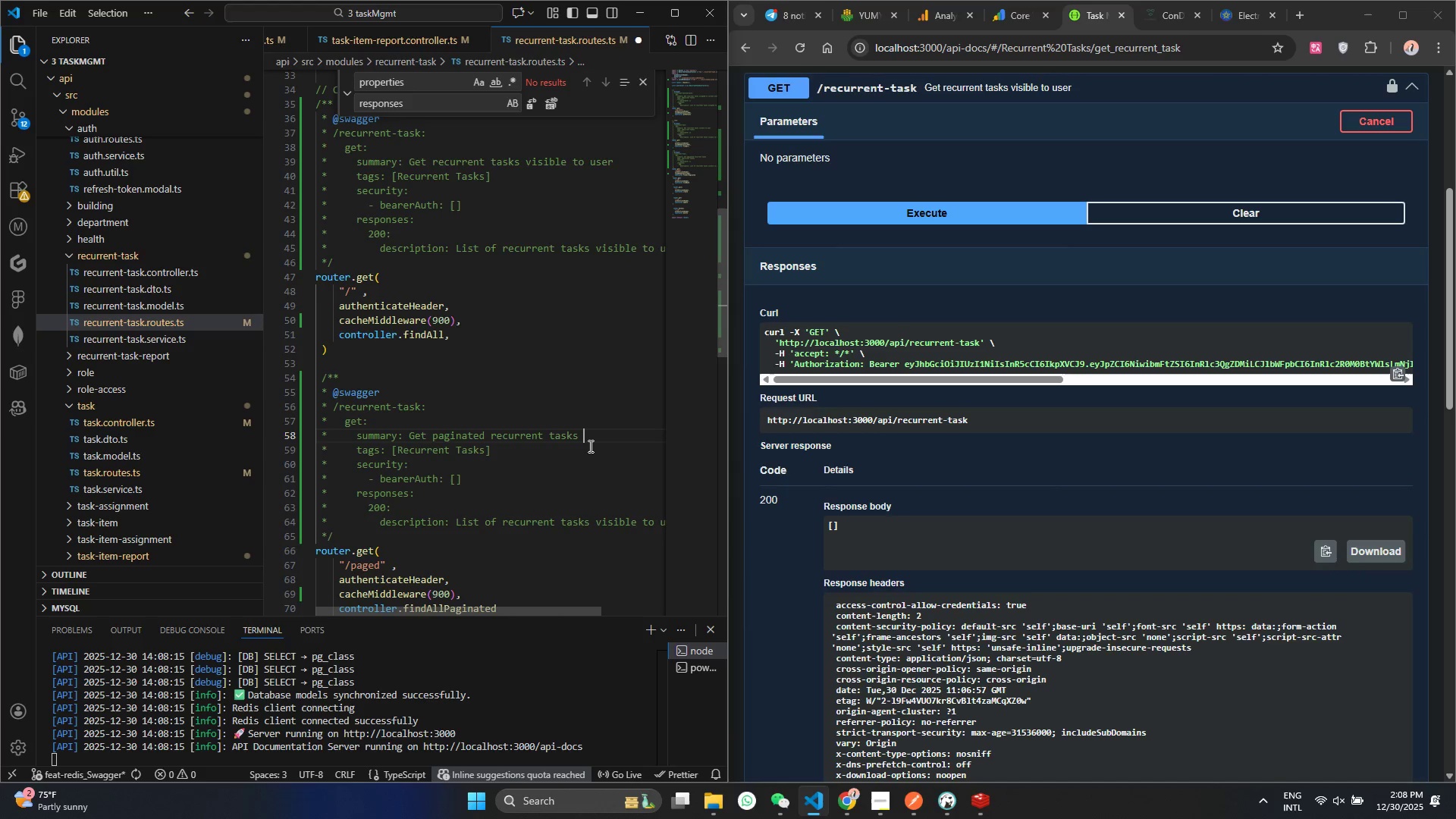 
key(Backspace)
 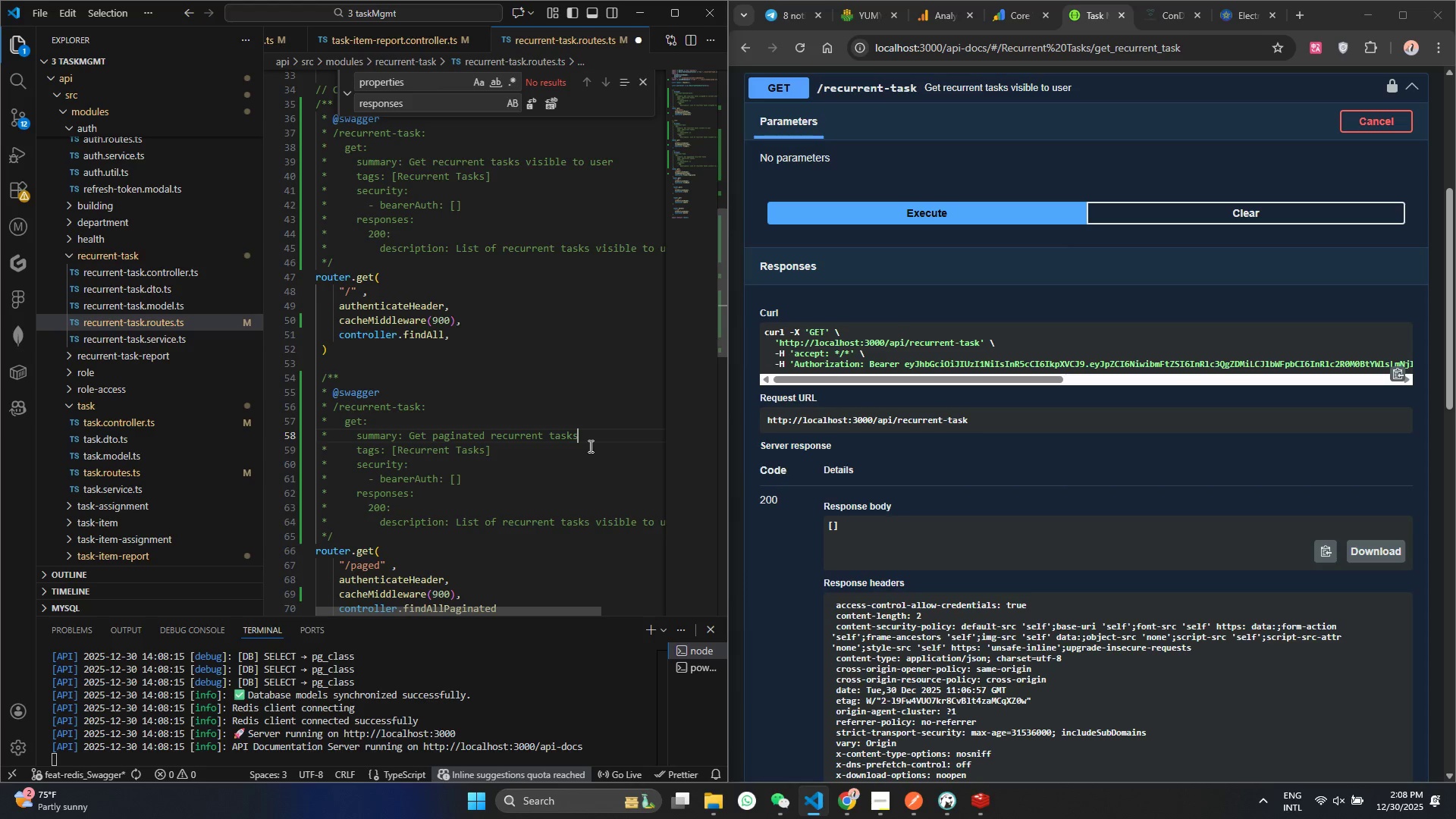 
key(Control+ControlLeft)
 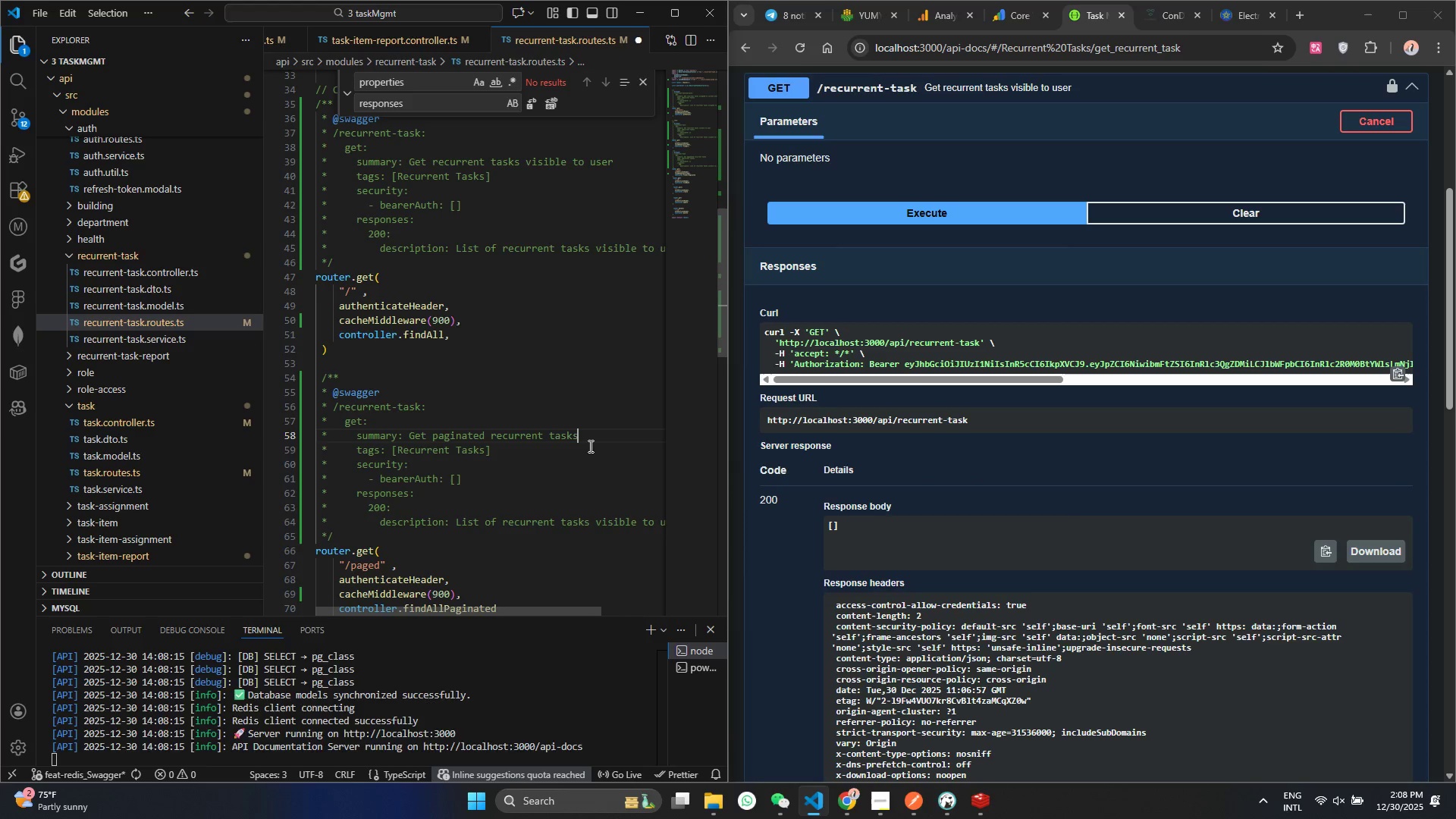 
key(Control+S)
 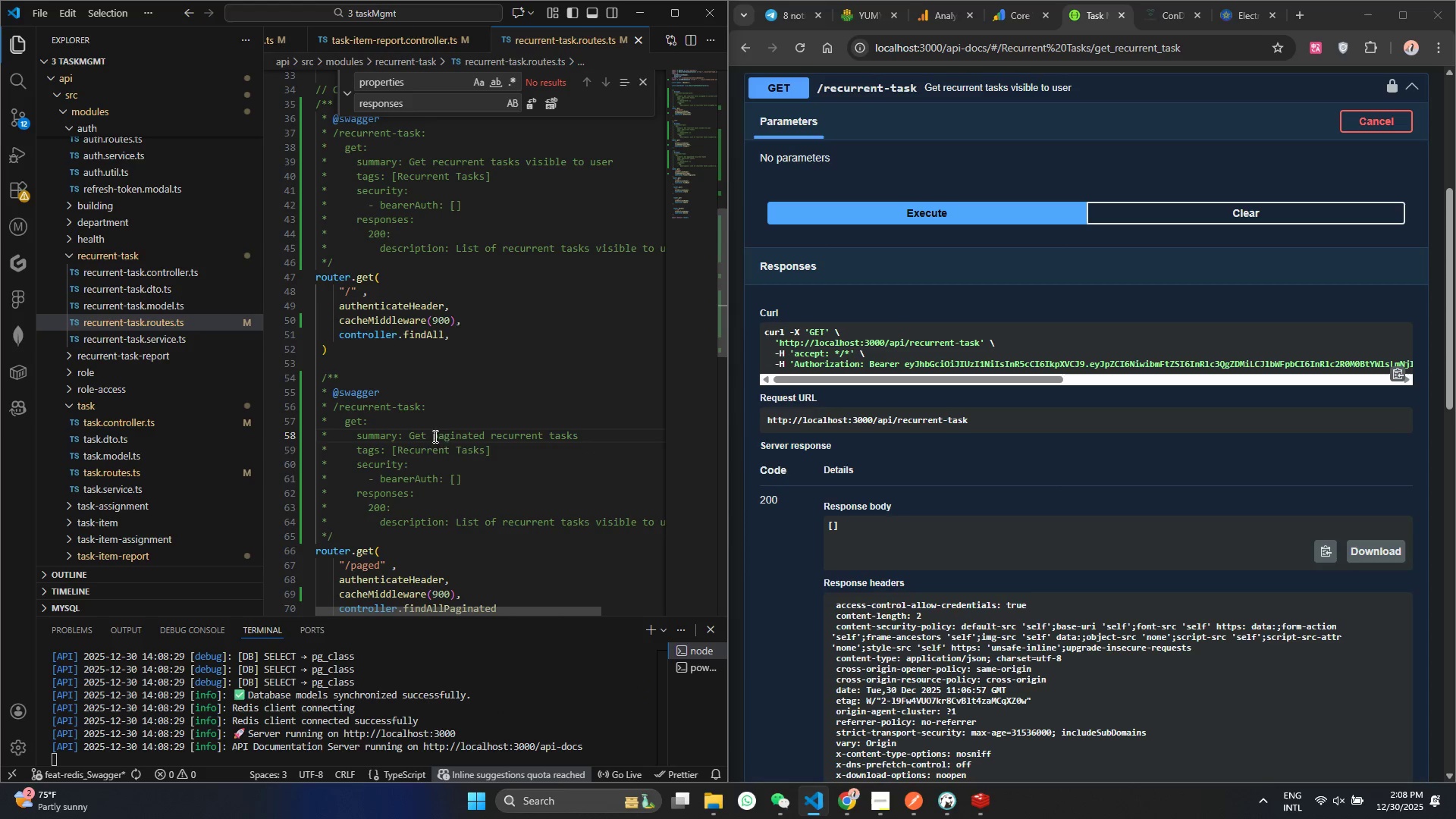 
left_click_drag(start_coordinate=[437, 441], to_coordinate=[601, 436])
 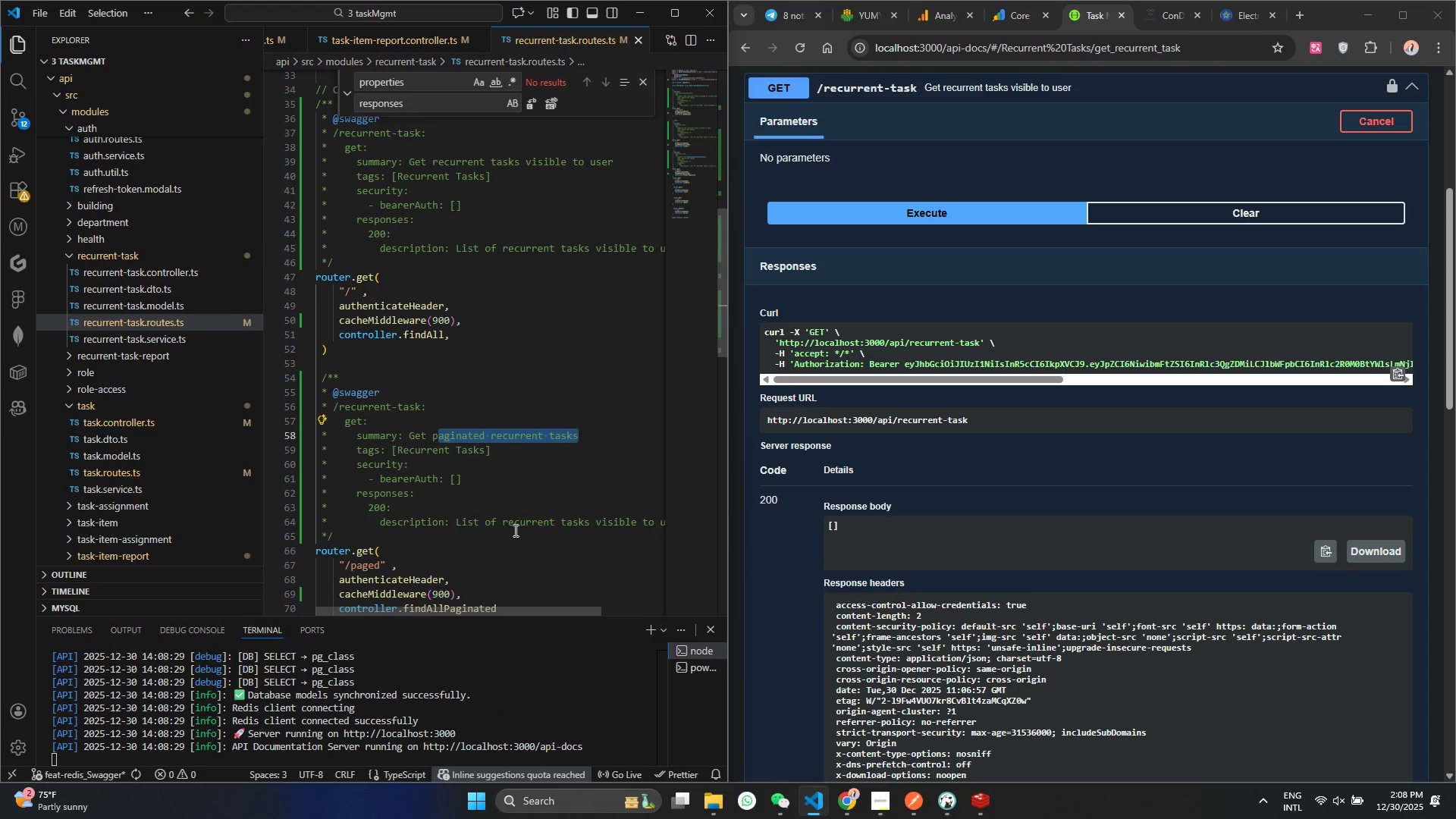 
key(Control+ControlLeft)
 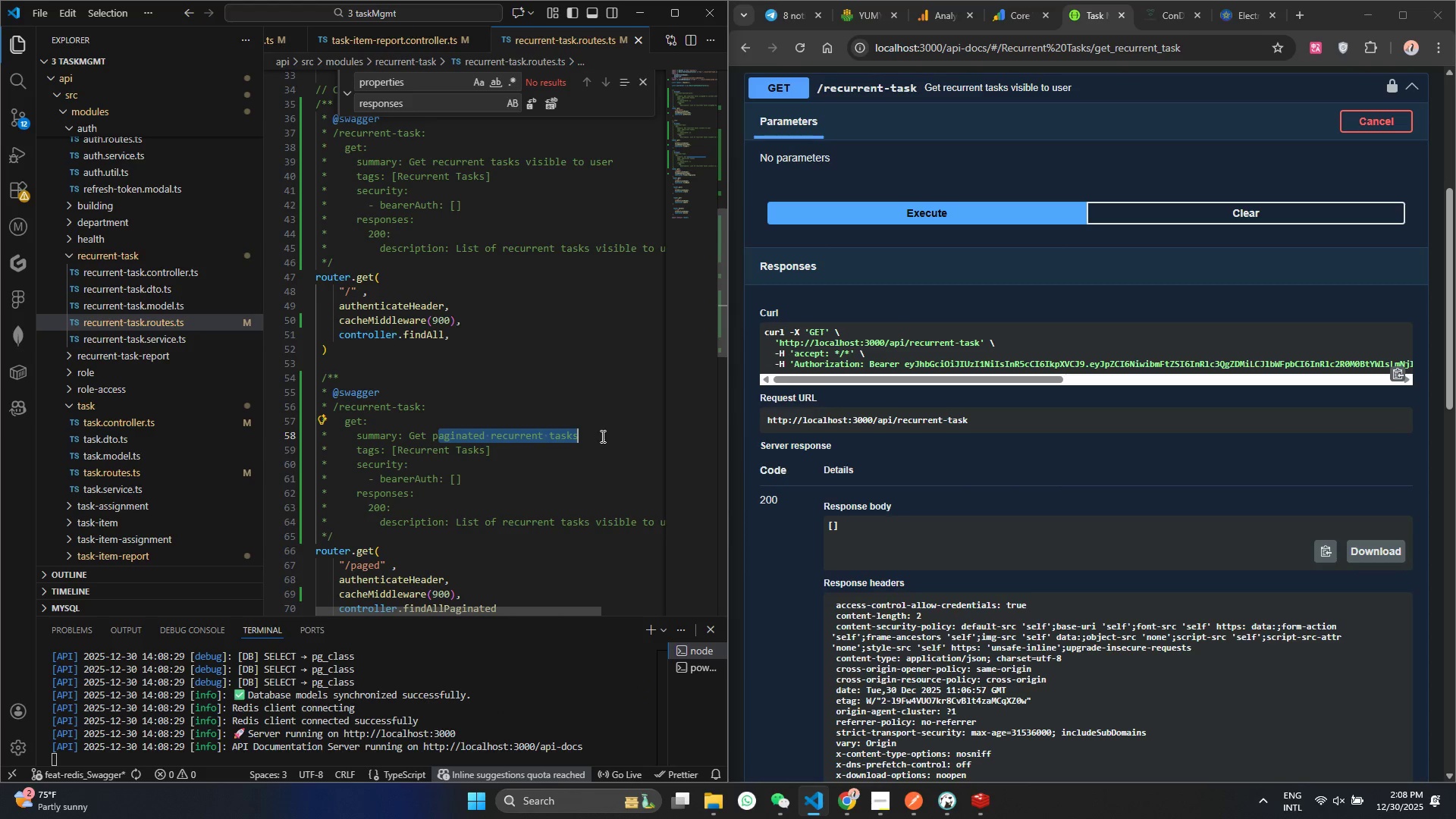 
key(Control+C)
 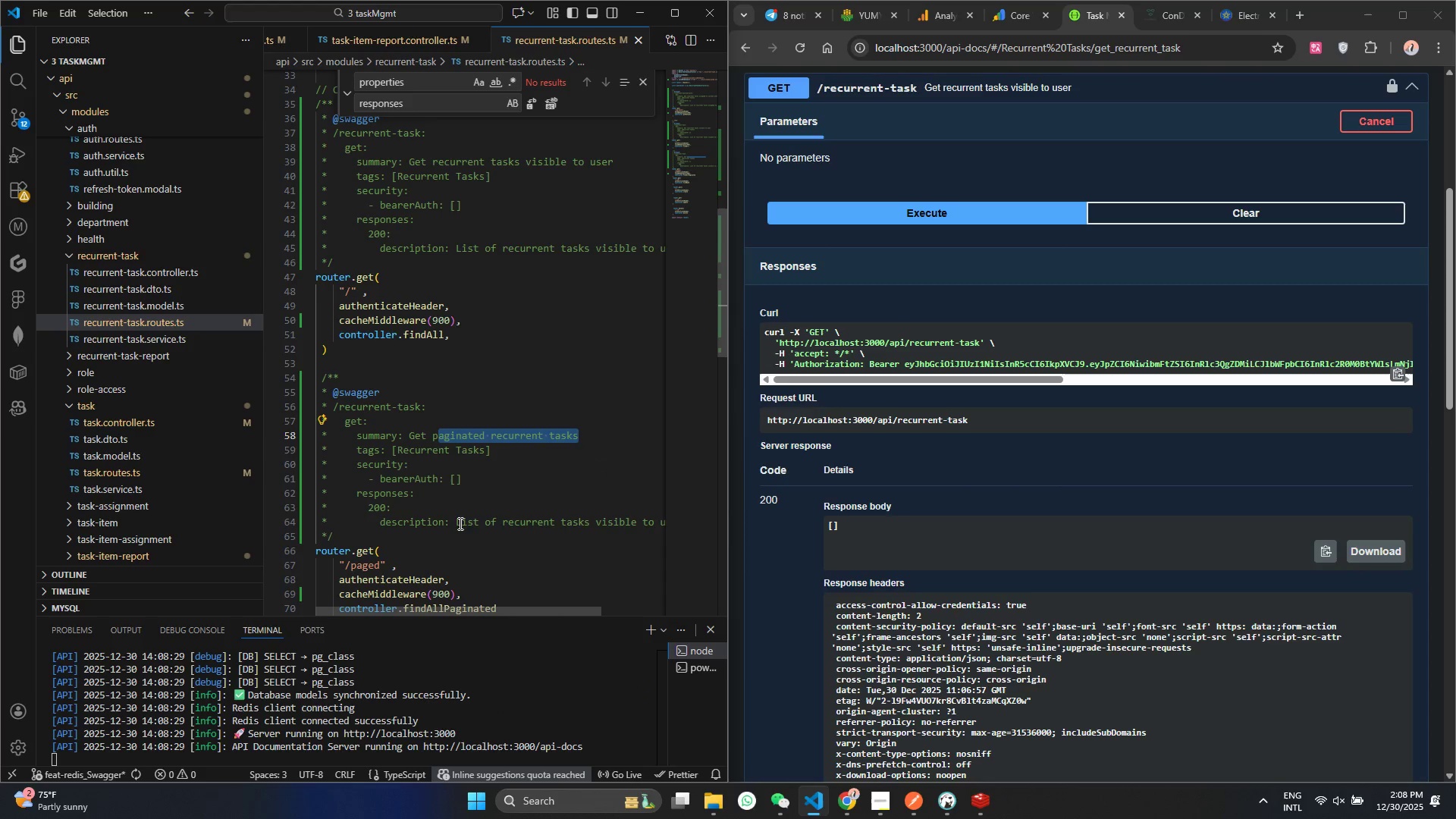 
left_click_drag(start_coordinate=[456, 520], to_coordinate=[630, 527])
 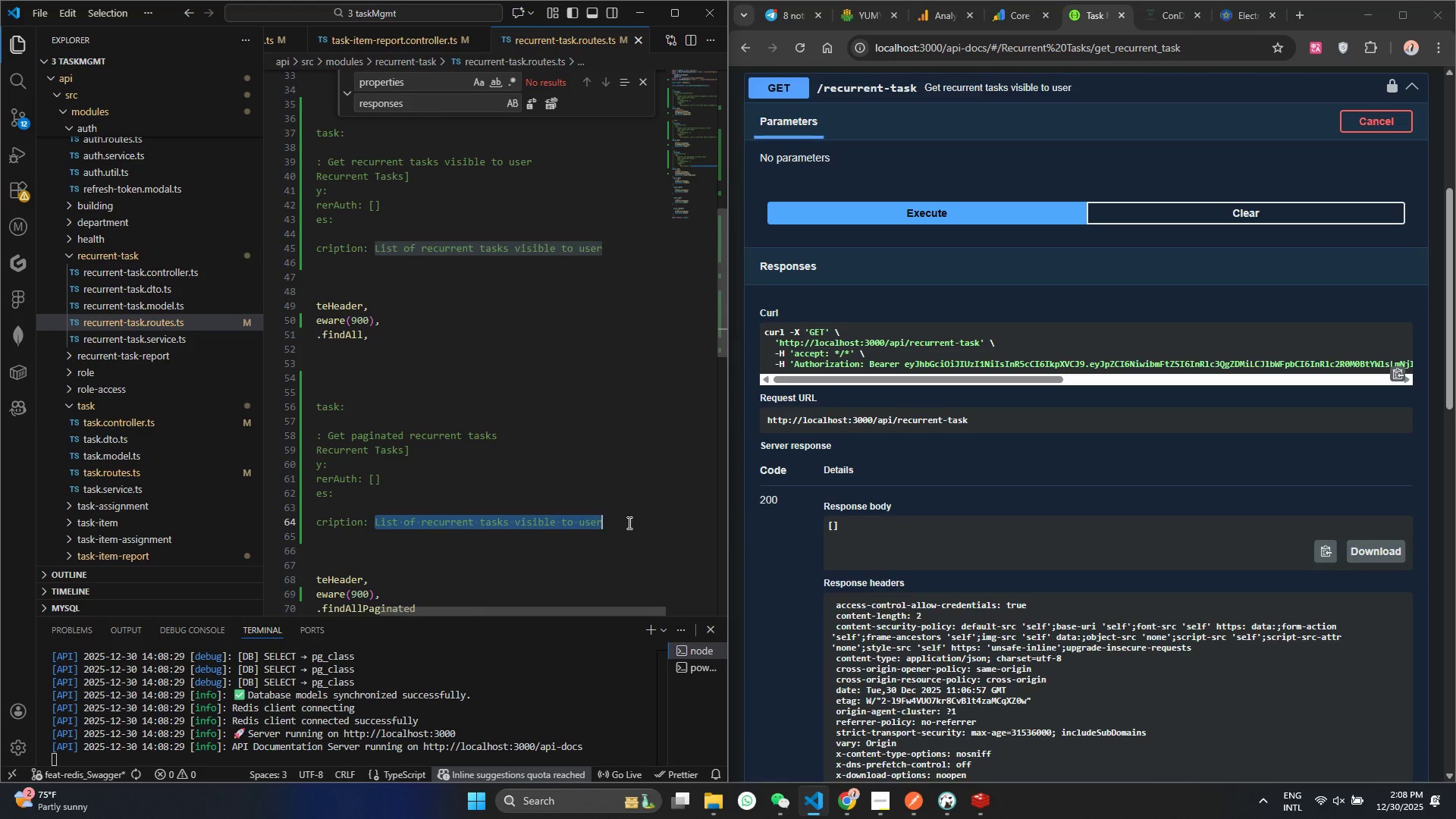 
key(Control+V)
 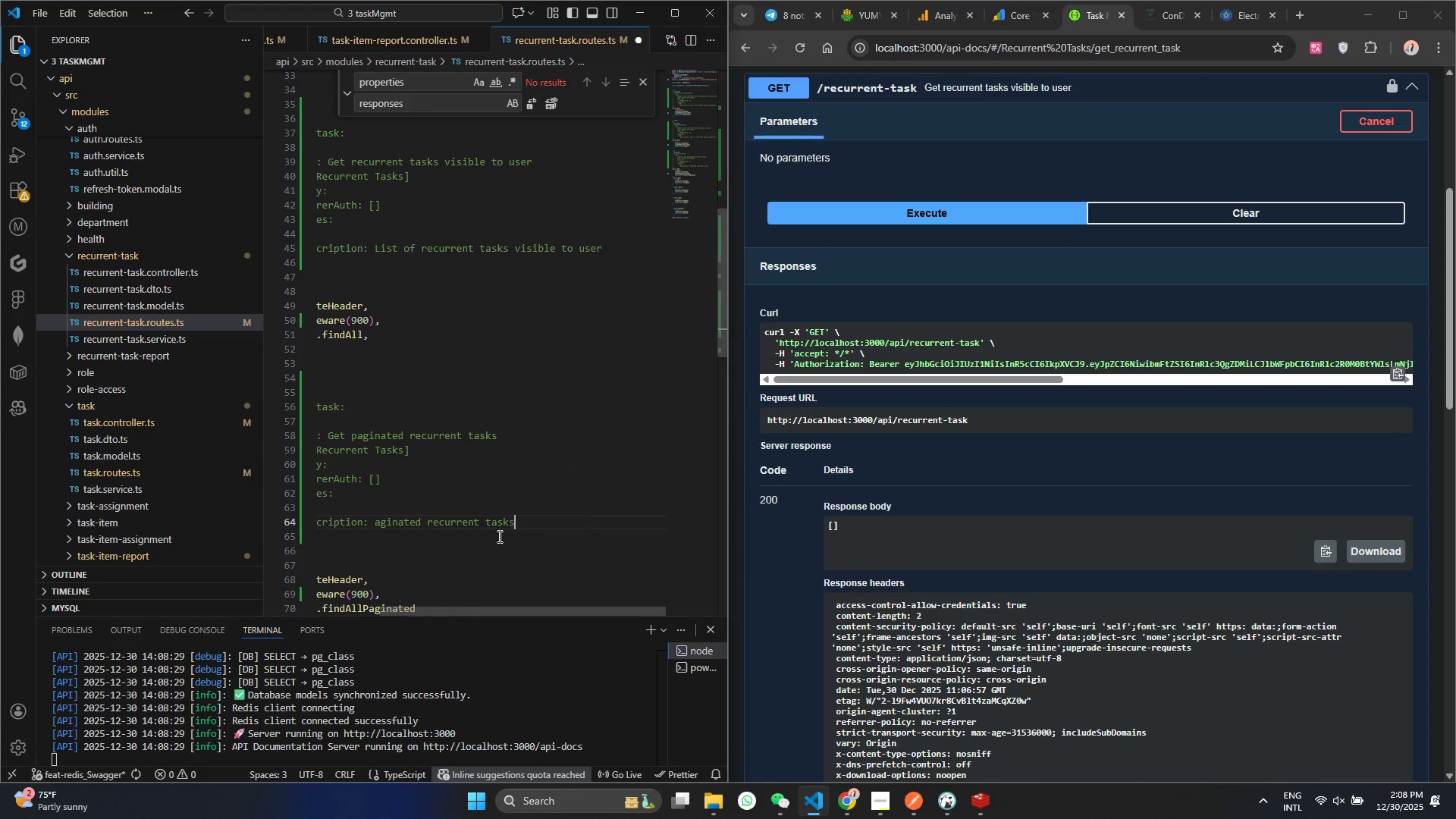 
key(Control+S)
 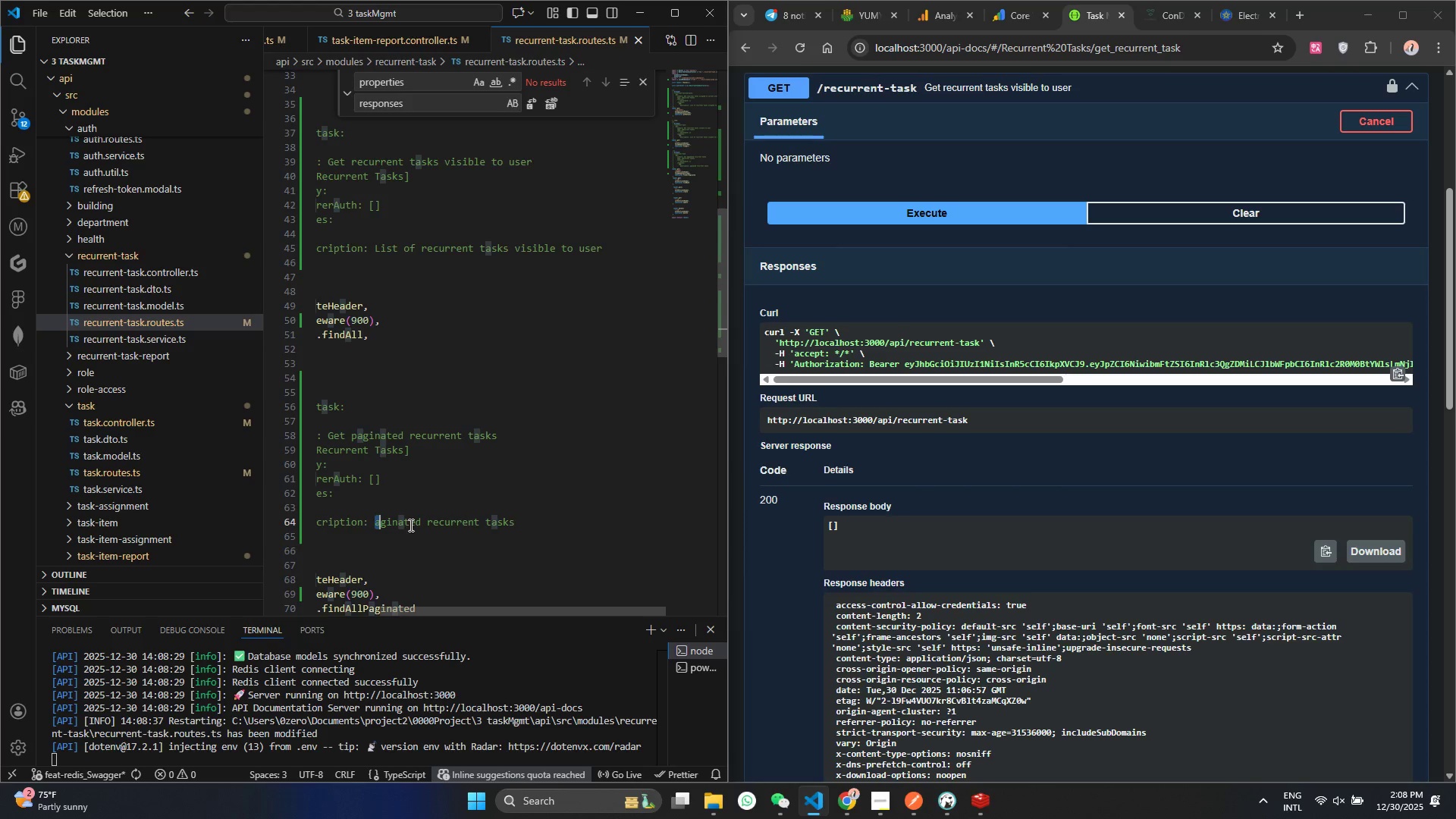 
key(ArrowLeft)
 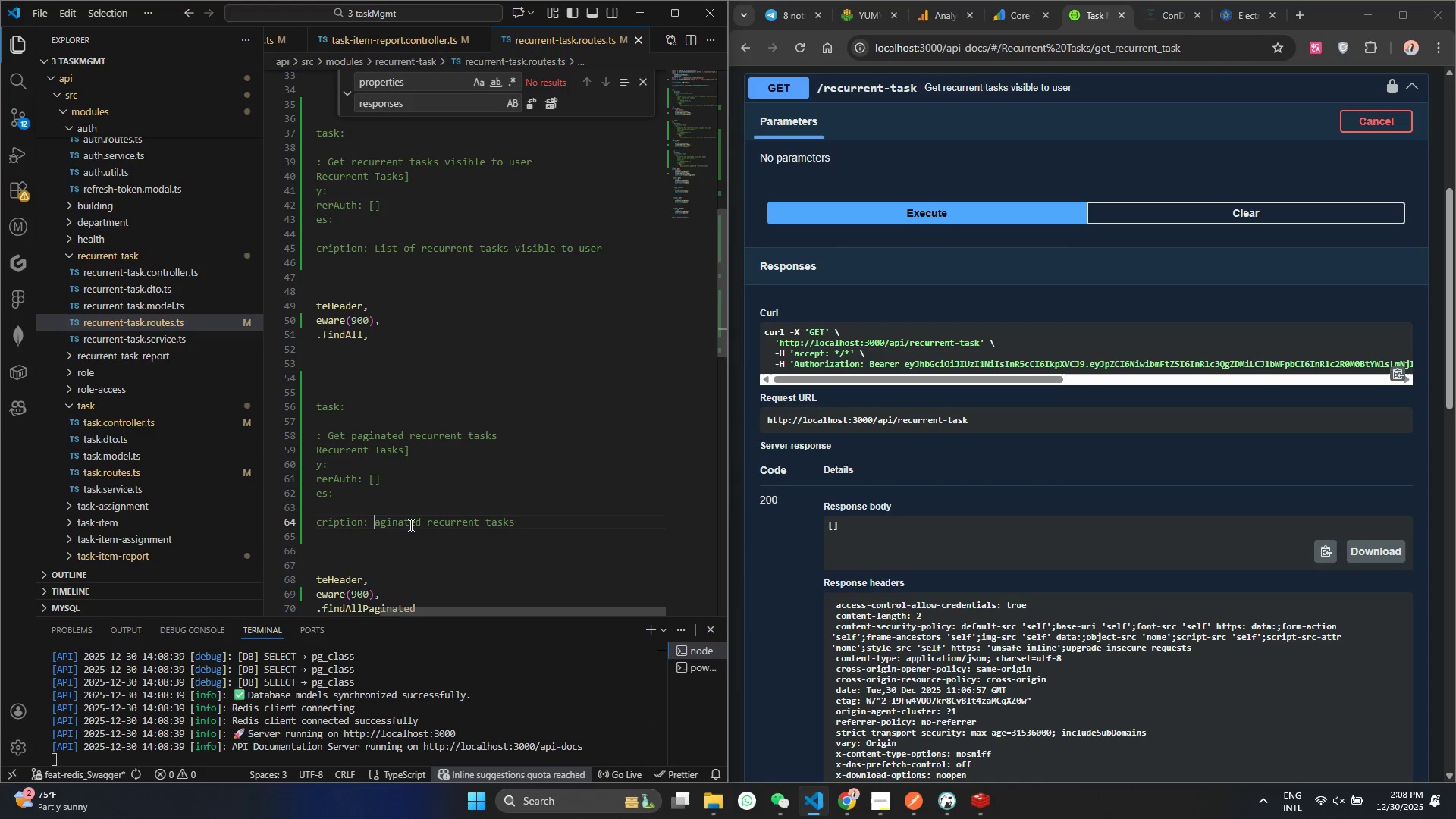 
key(Shift+P)
 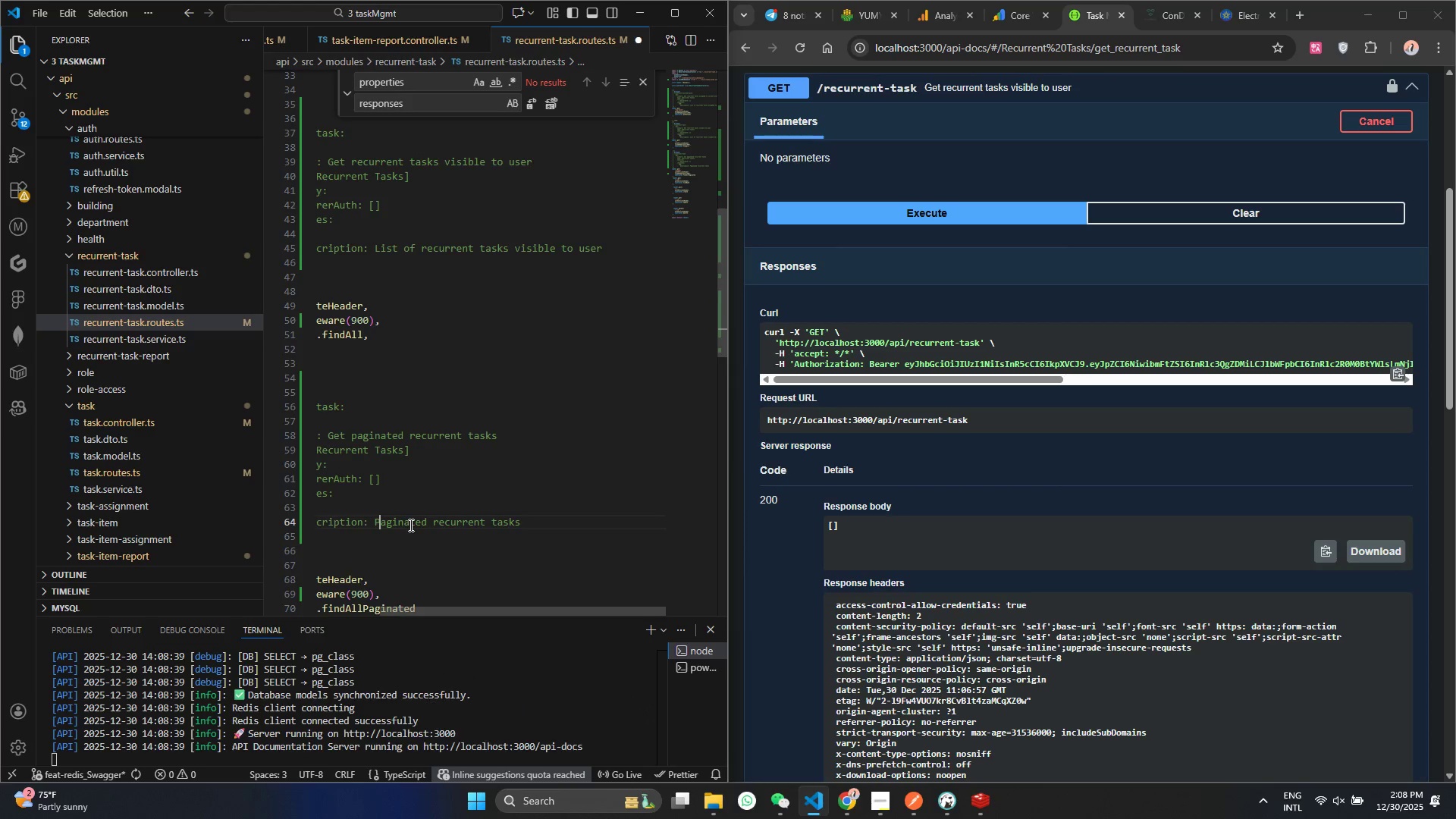 
key(Control+ControlLeft)
 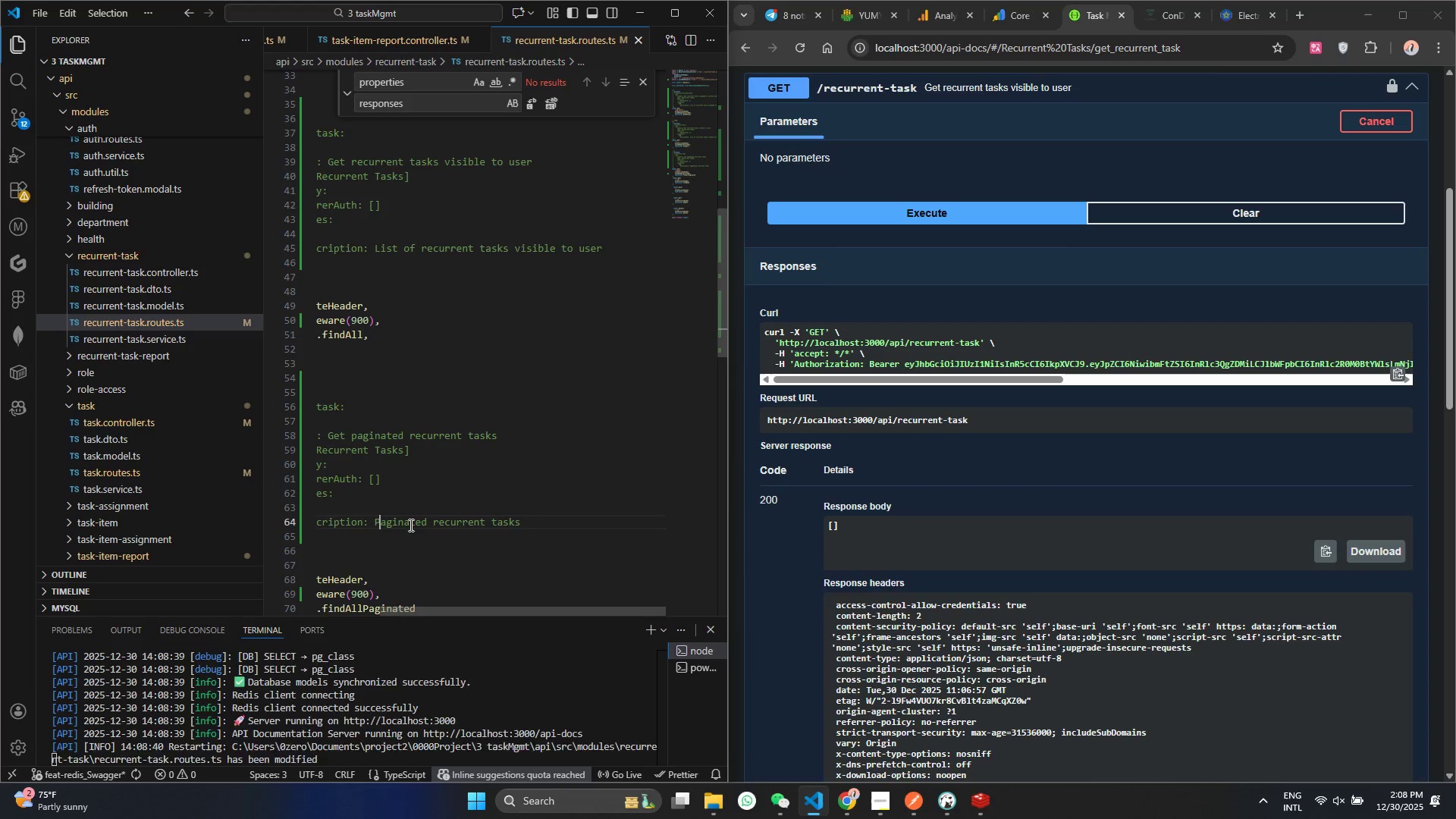 
key(Control+S)
 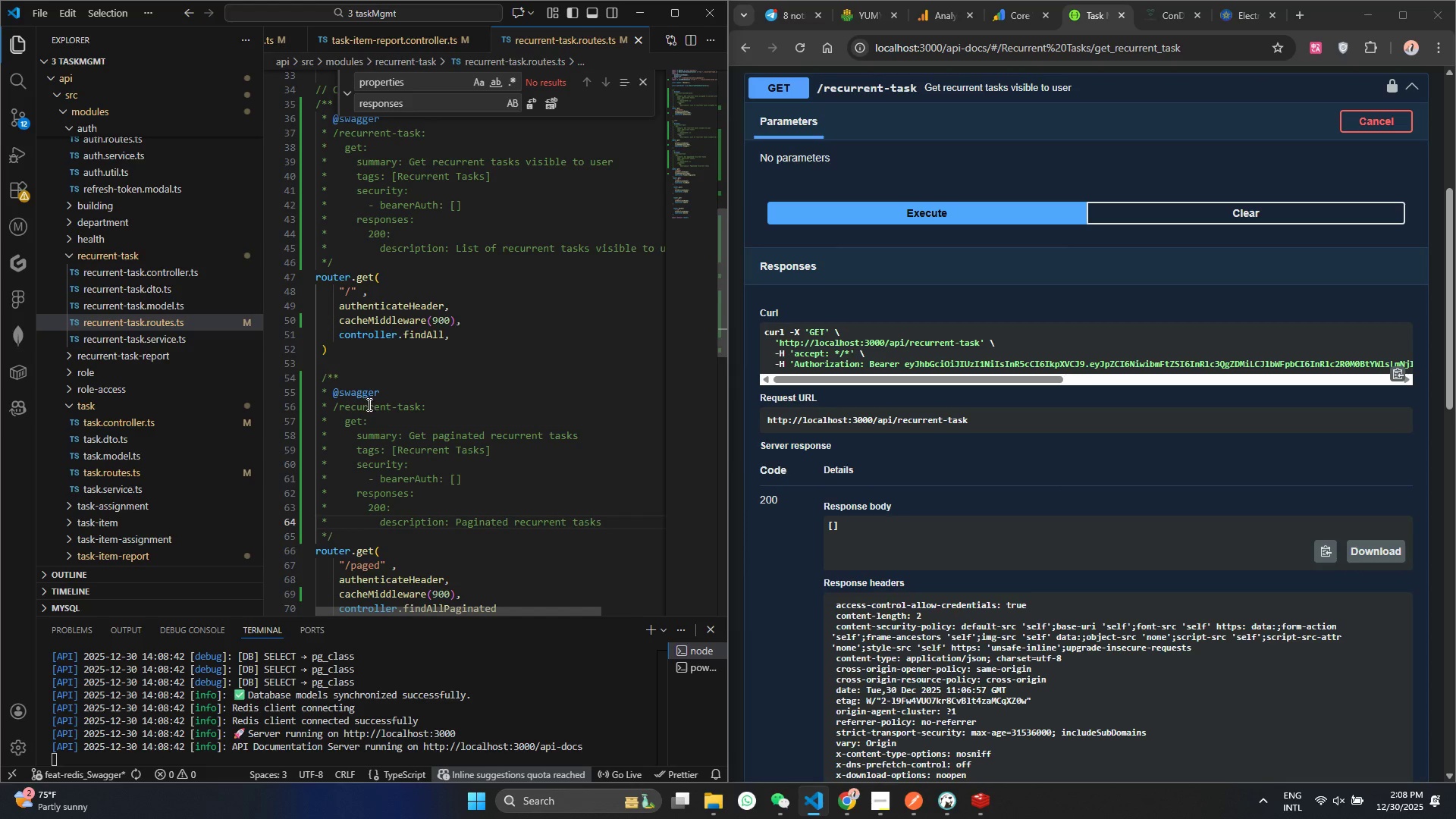 
wait(9.48)
 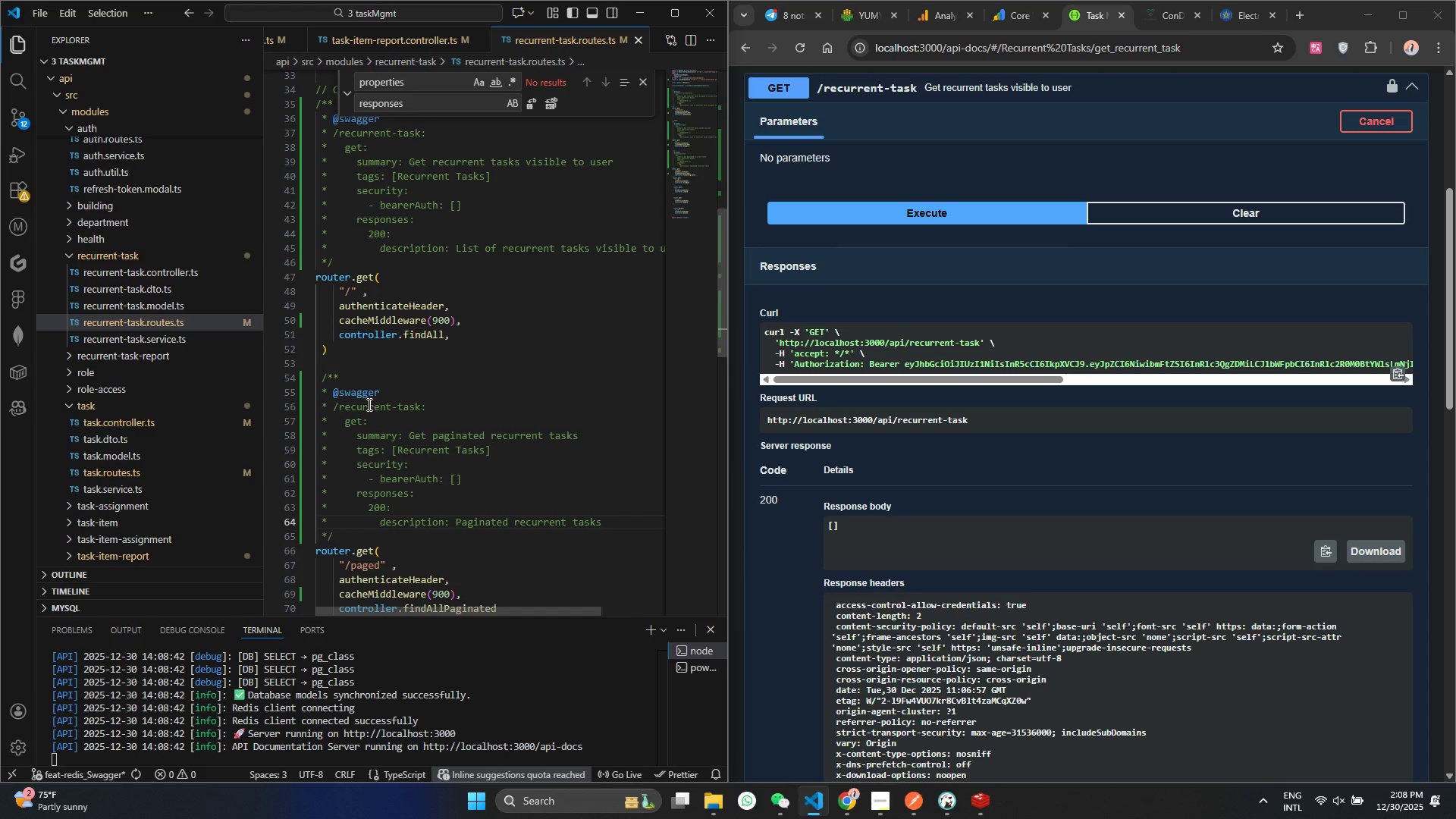 
left_click([421, 406])
 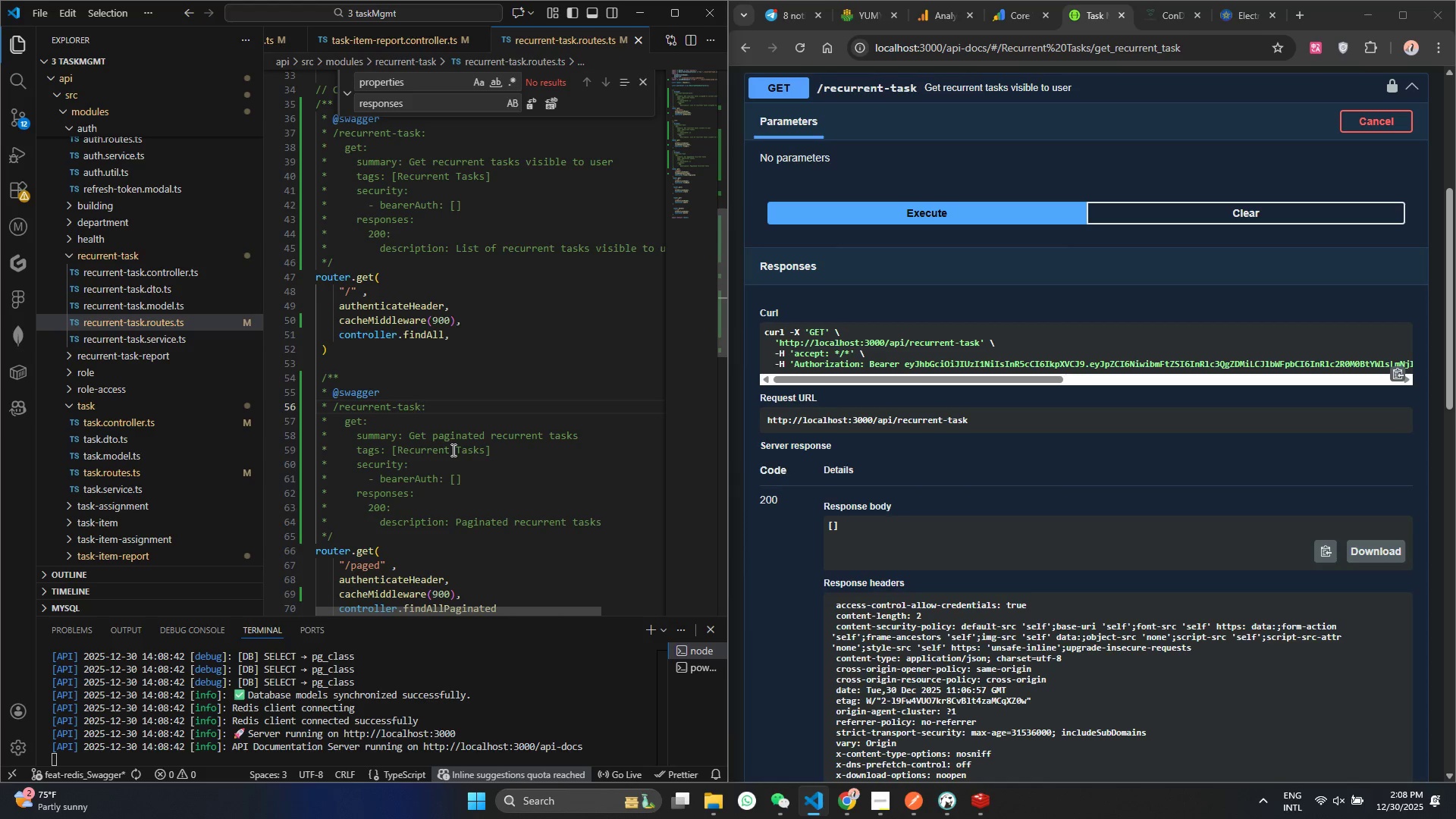 
type(/paged)
 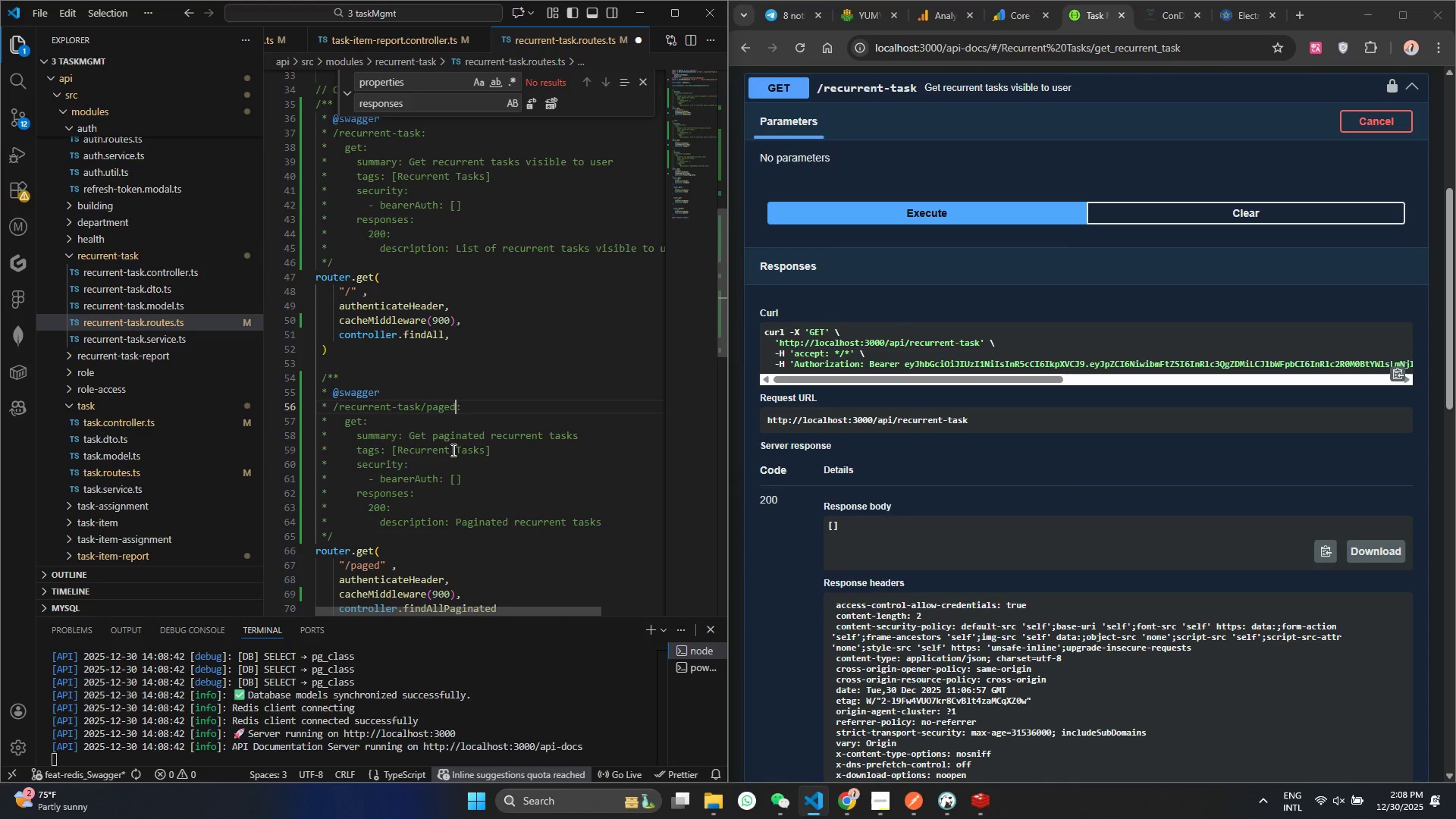 
key(Control+ControlLeft)
 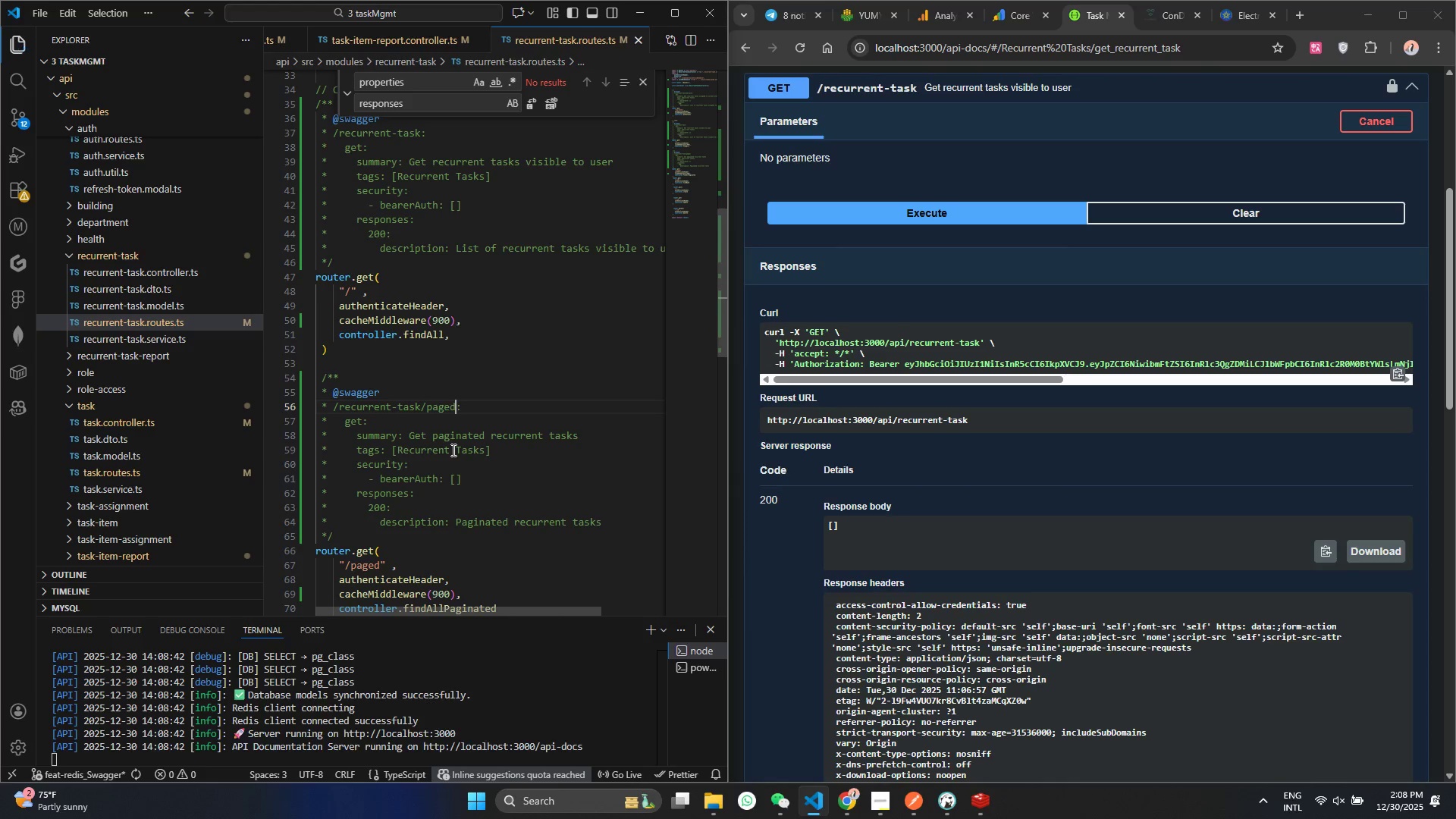 
key(Control+S)
 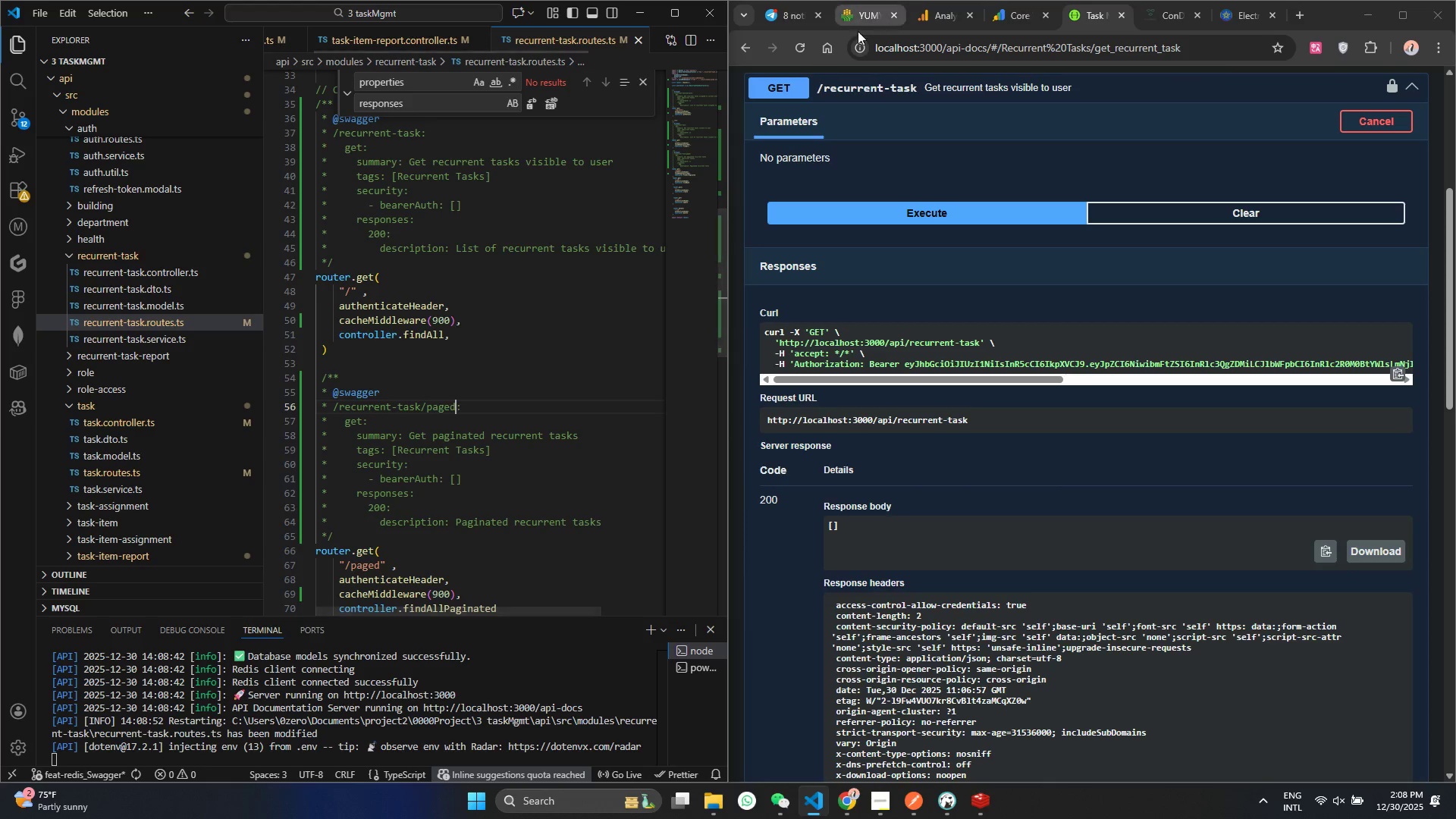 
left_click([795, 46])
 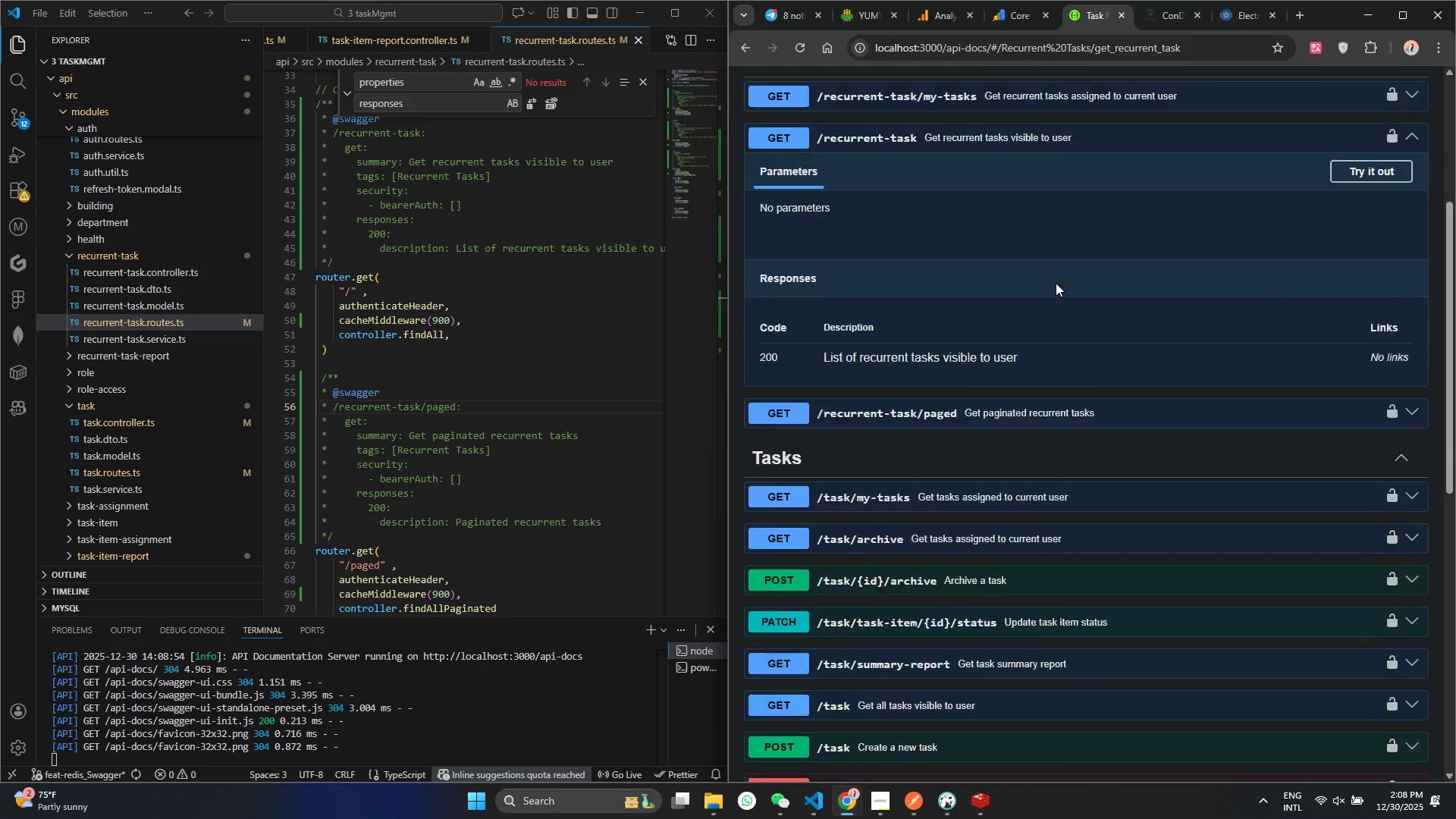 
scroll: coordinate [1056, 283], scroll_direction: up, amount: 2.0
 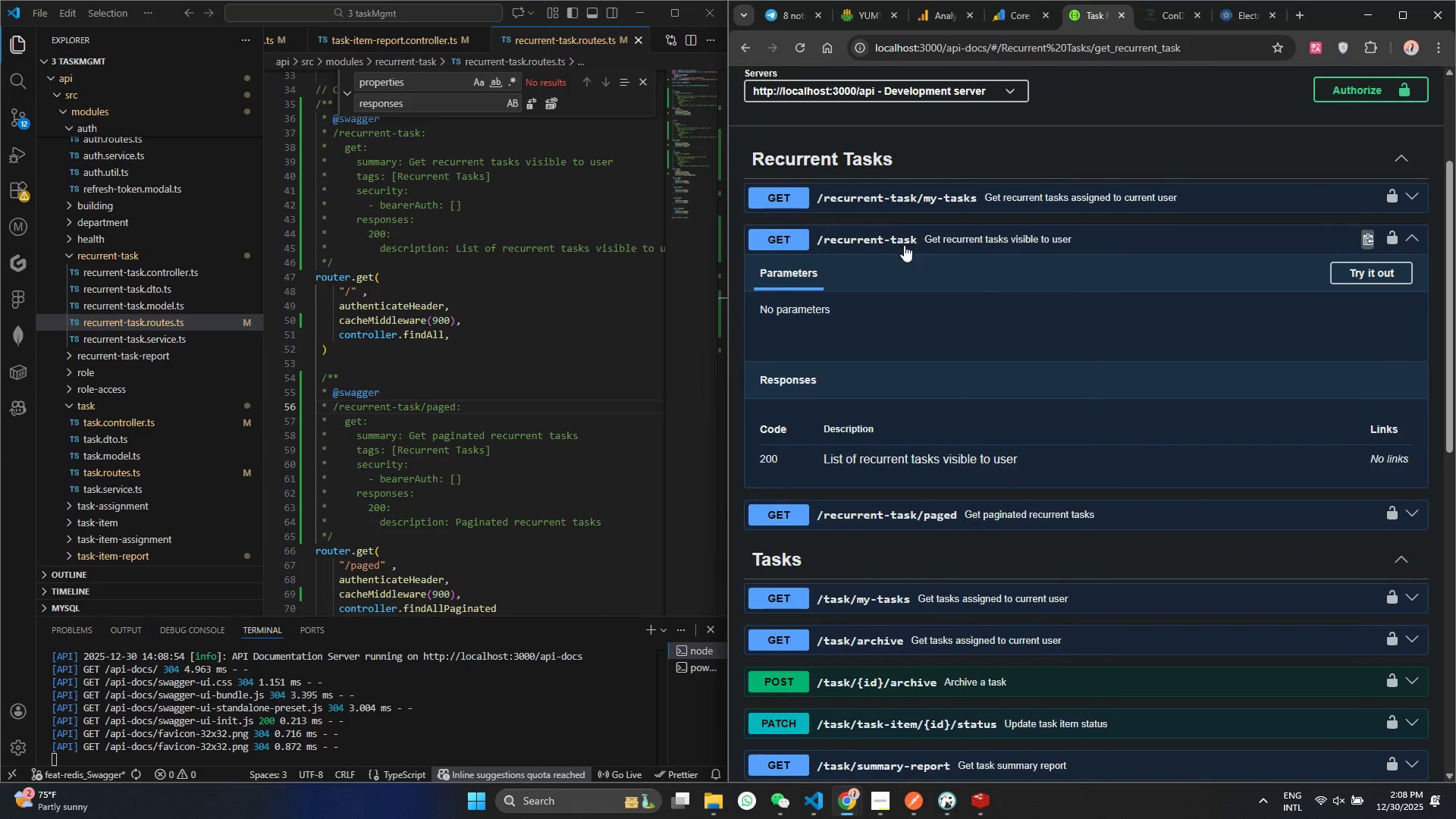 
left_click([904, 245])
 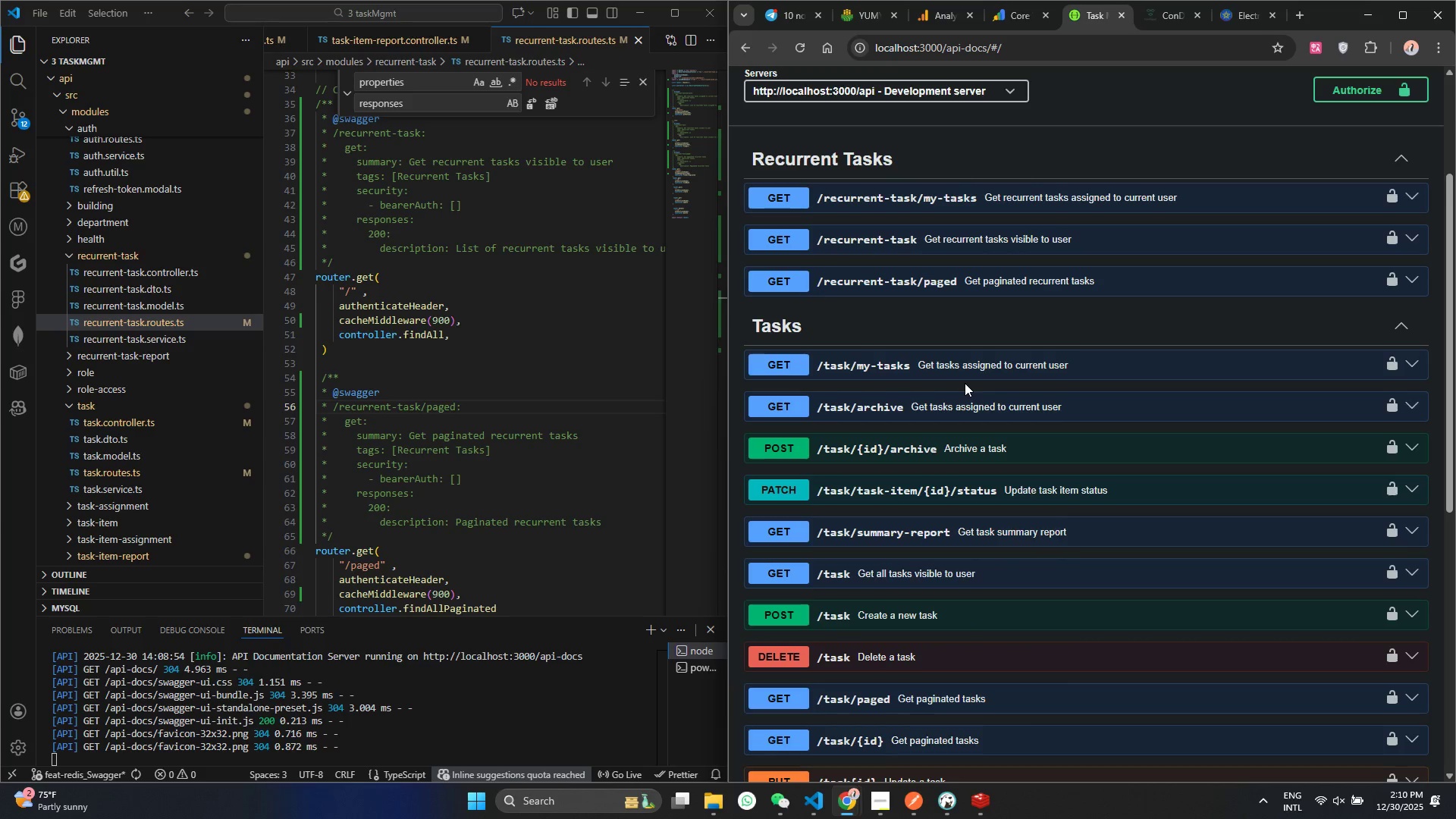 
wait(111.95)
 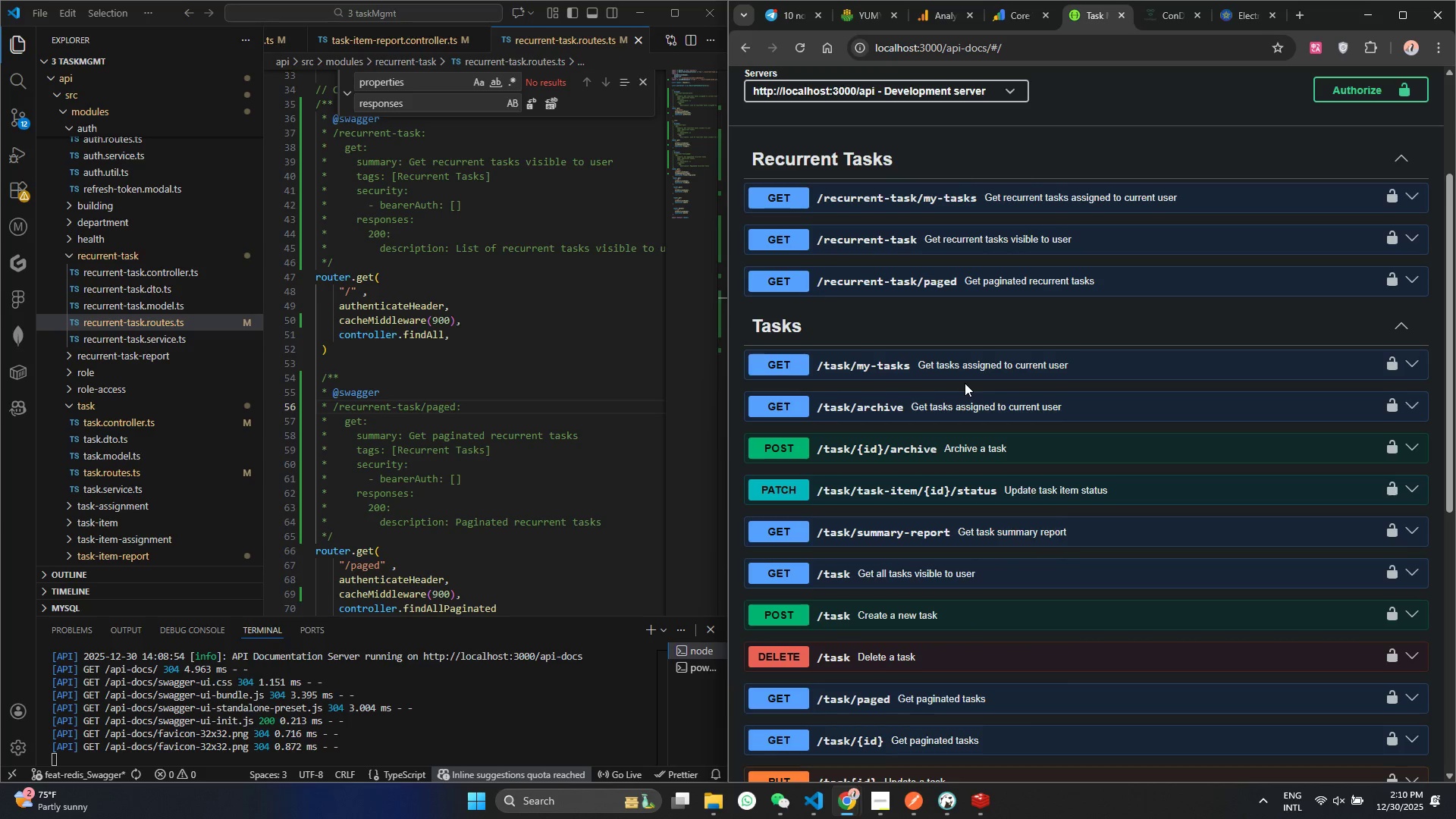 
left_click_drag(start_coordinate=[335, 535], to_coordinate=[284, 378])
 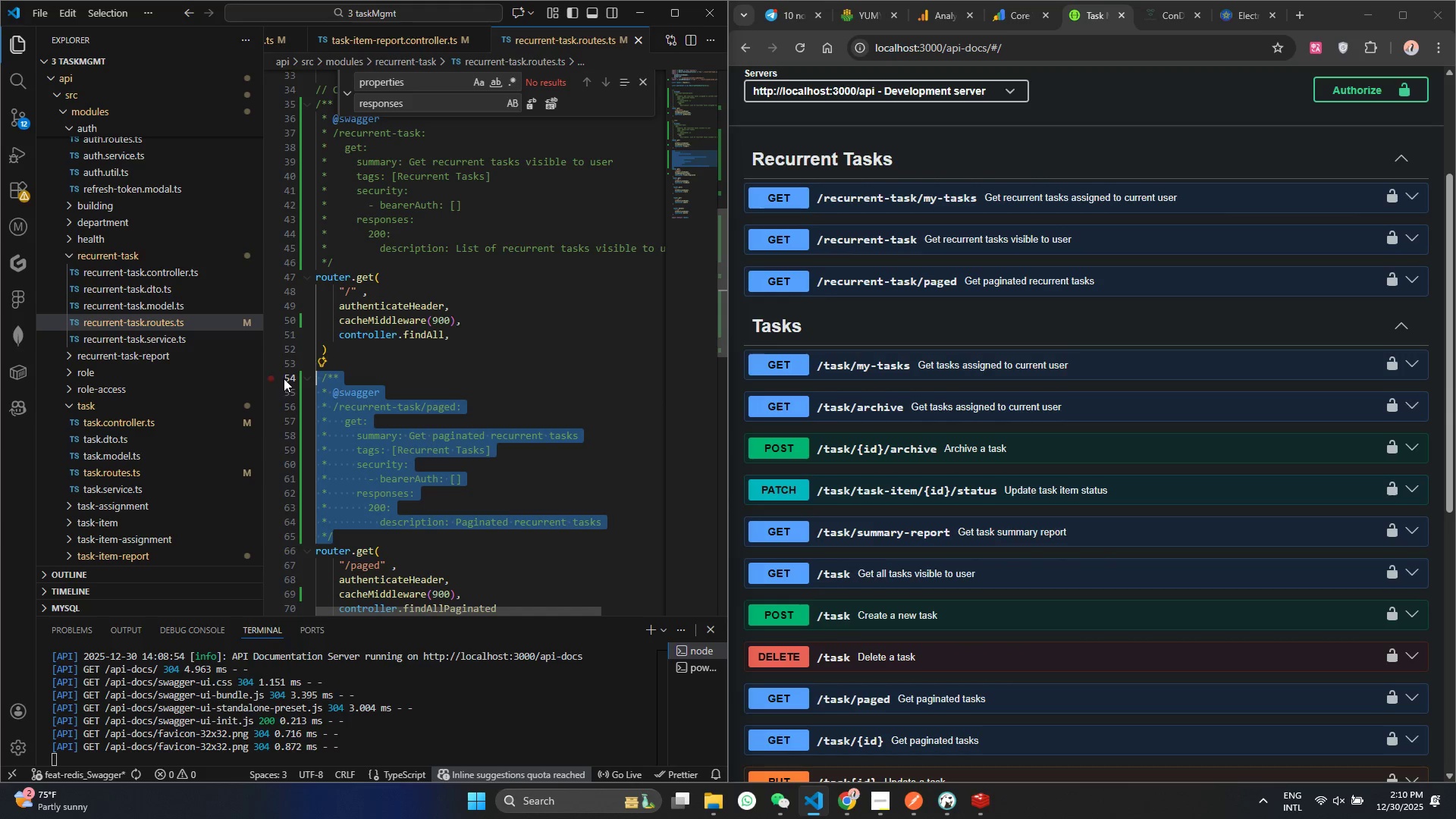 
key(Control+C)
 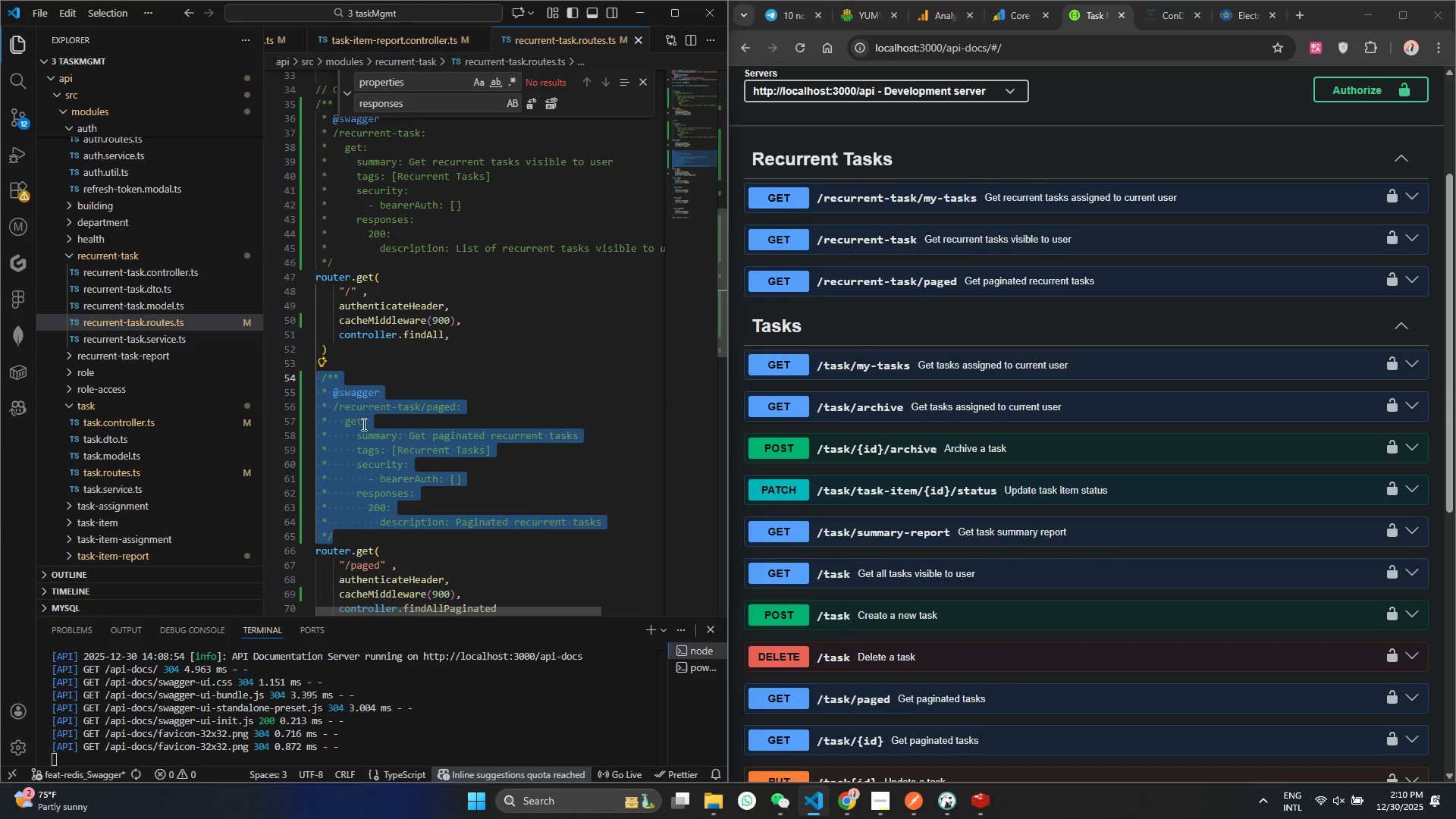 
scroll: coordinate [363, 430], scroll_direction: down, amount: 6.0
 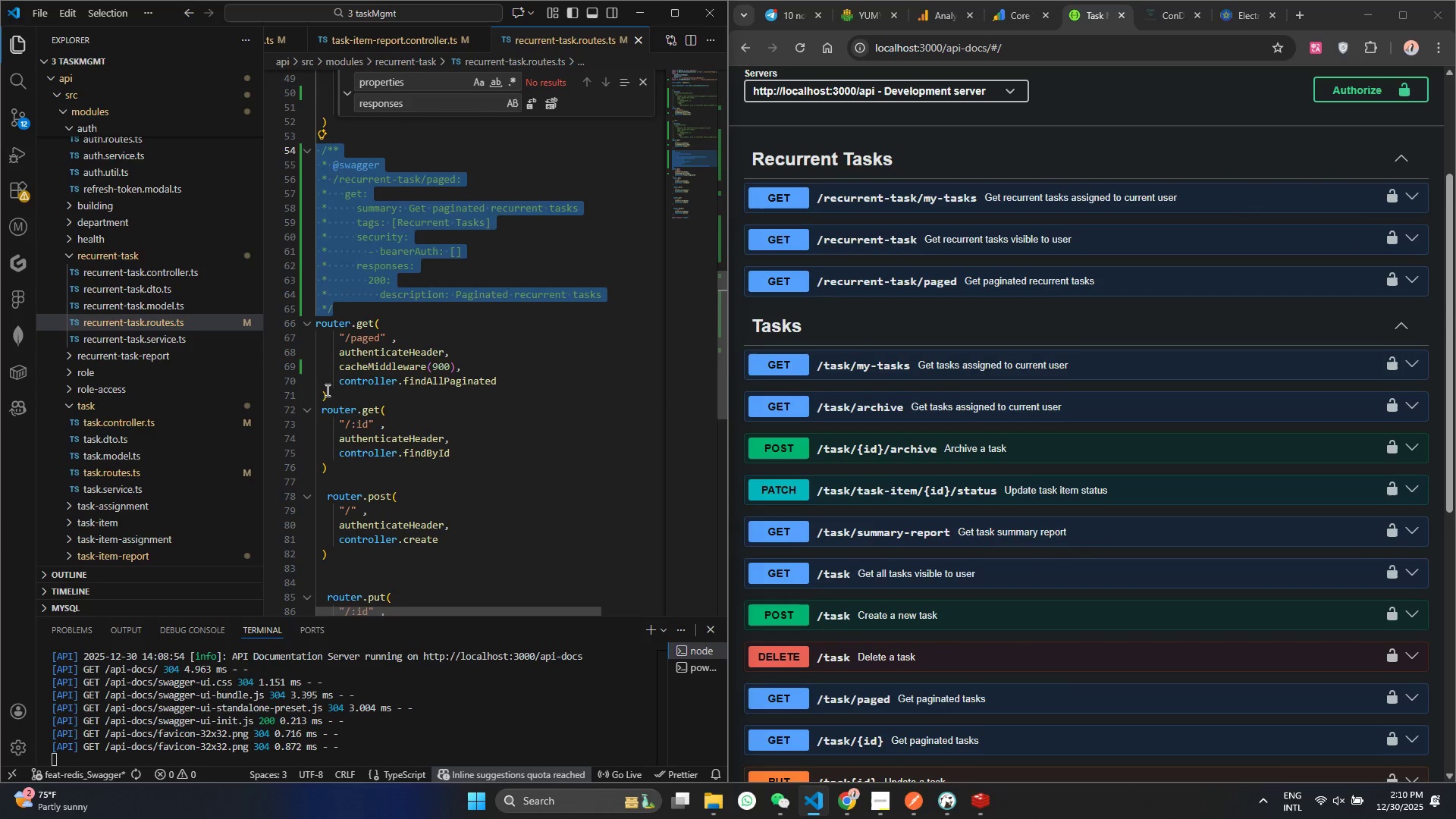 
left_click([328, 391])
 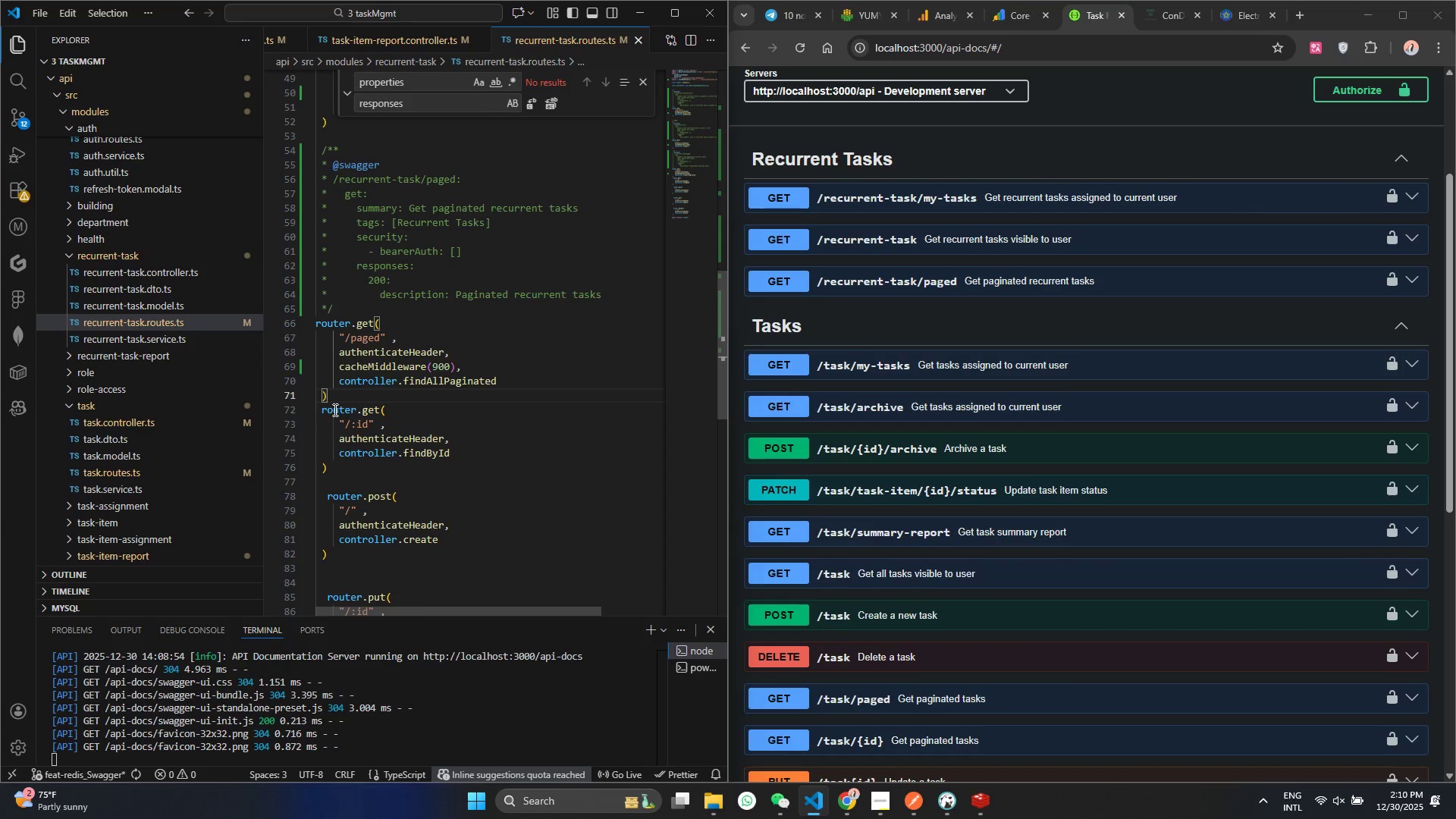 
key(Enter)
 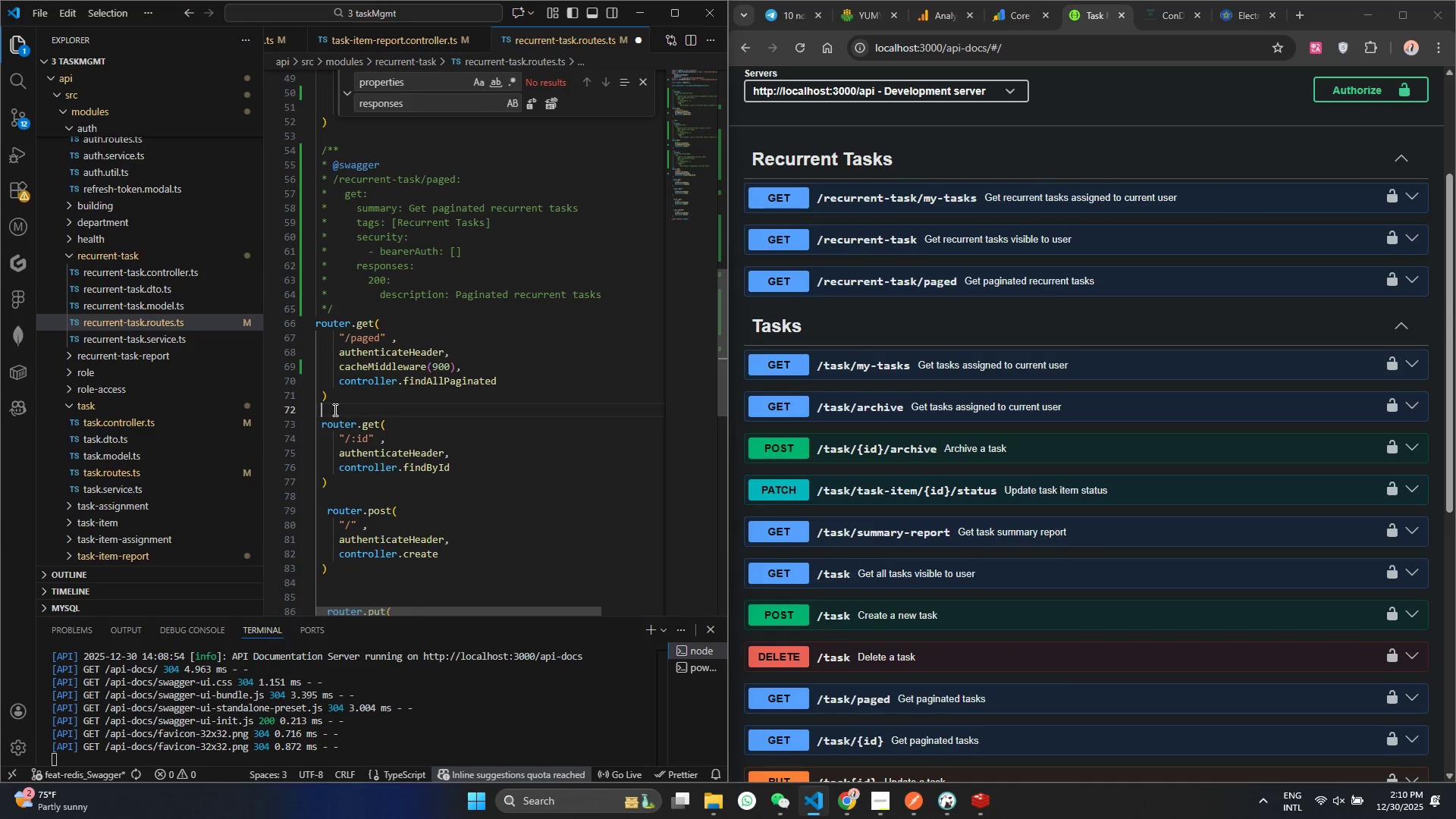 
key(Enter)
 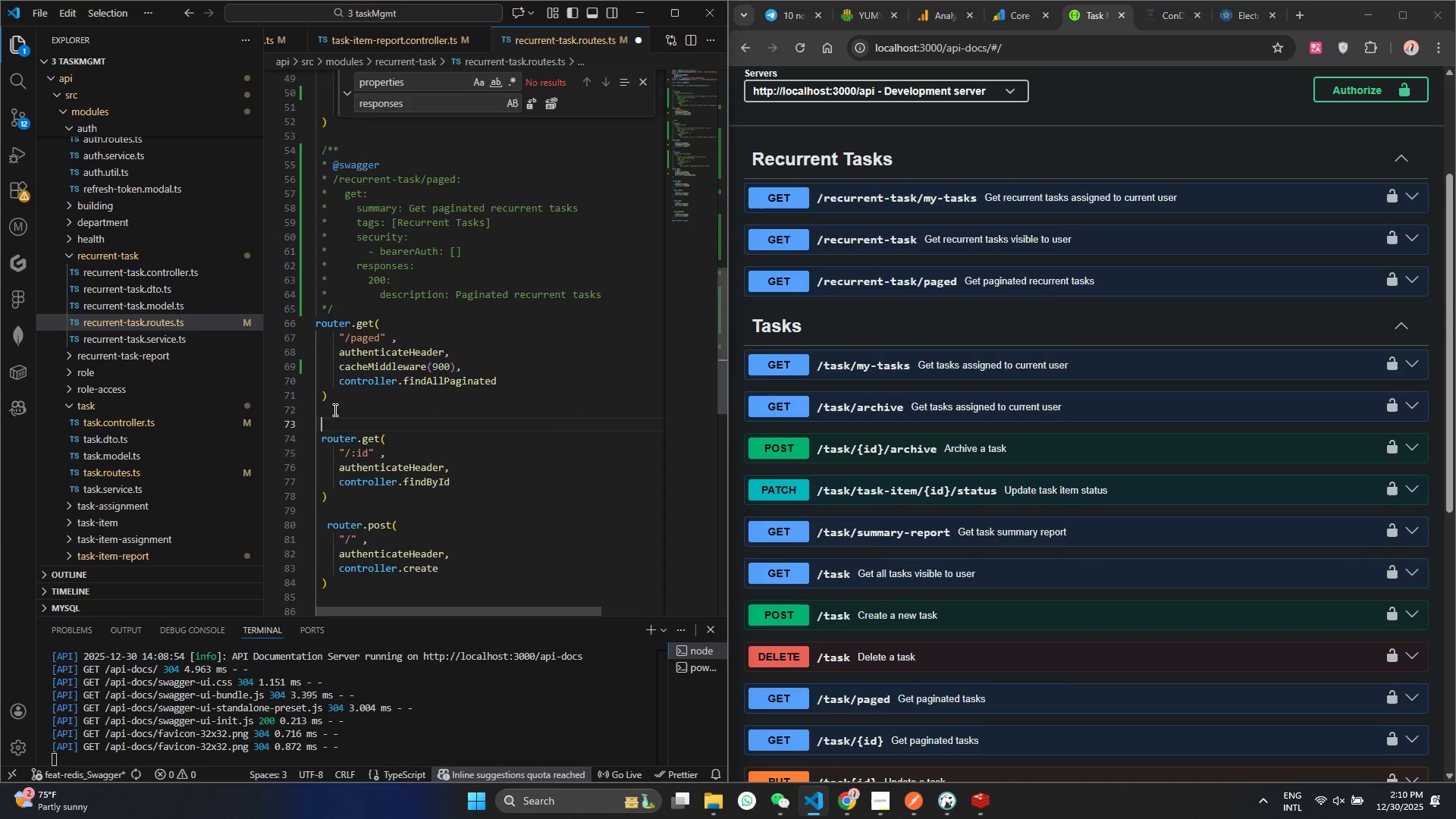 
key(Control+ControlLeft)
 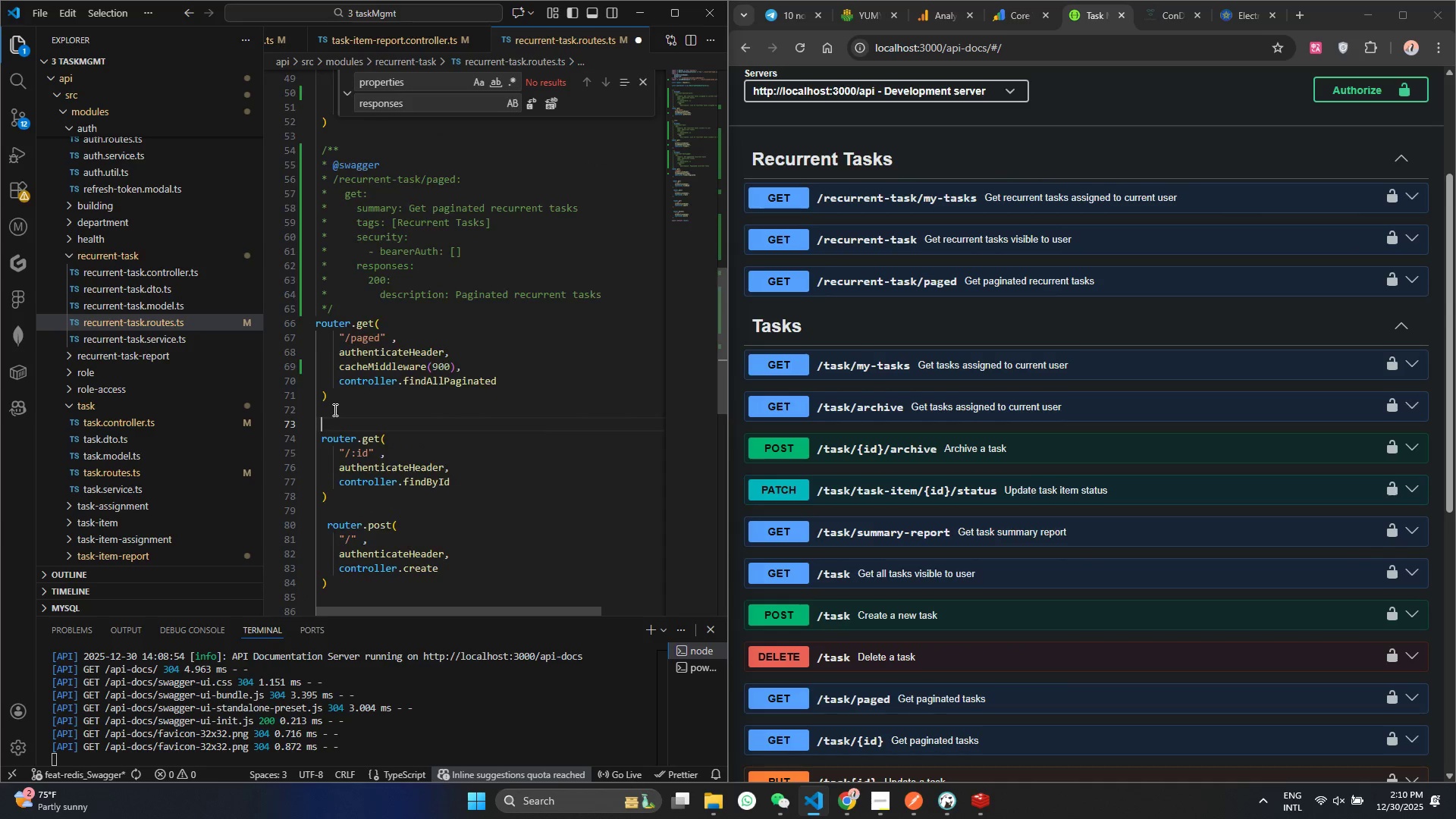 
key(Control+V)
 